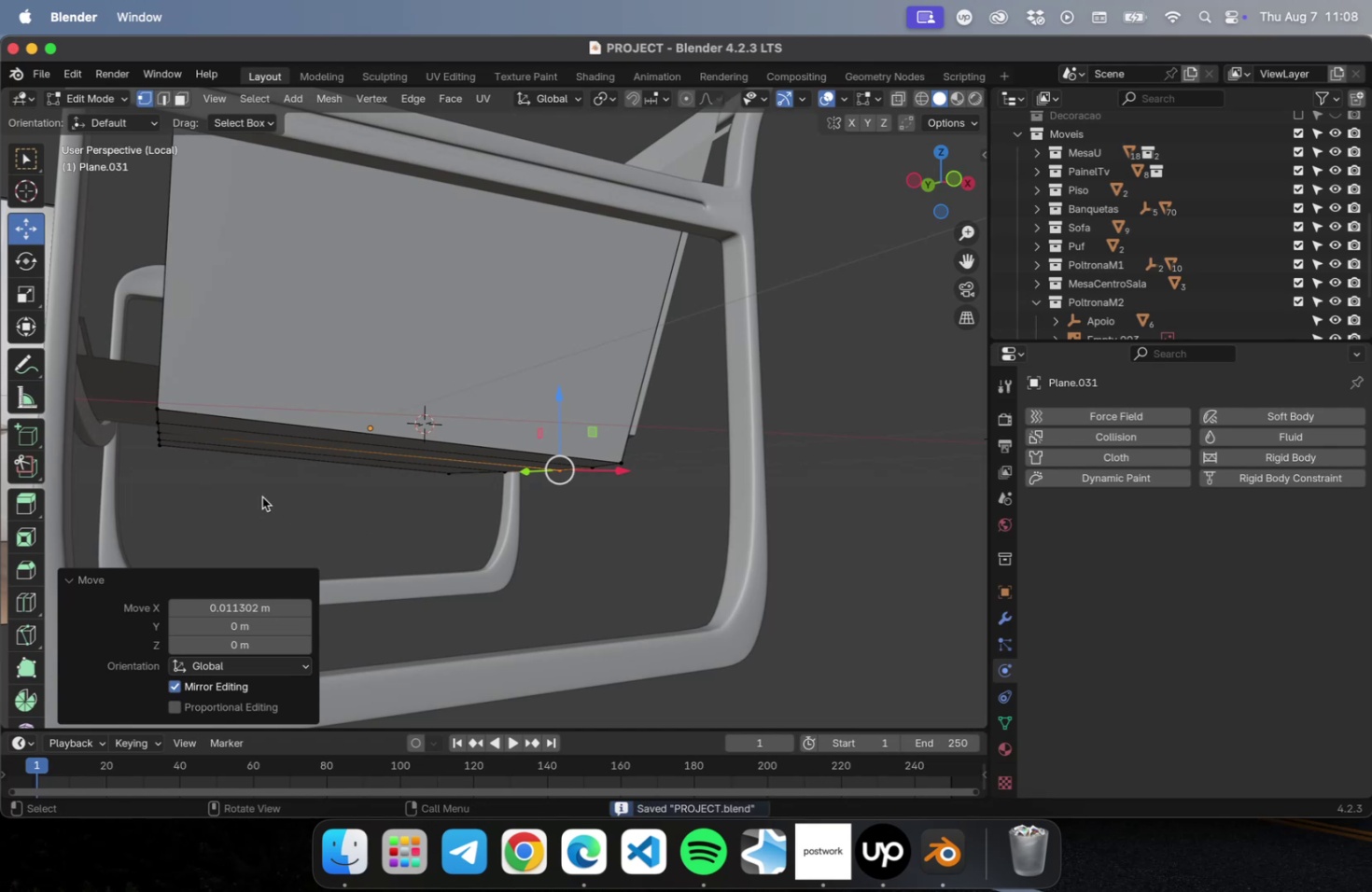 
key(NumLock)
 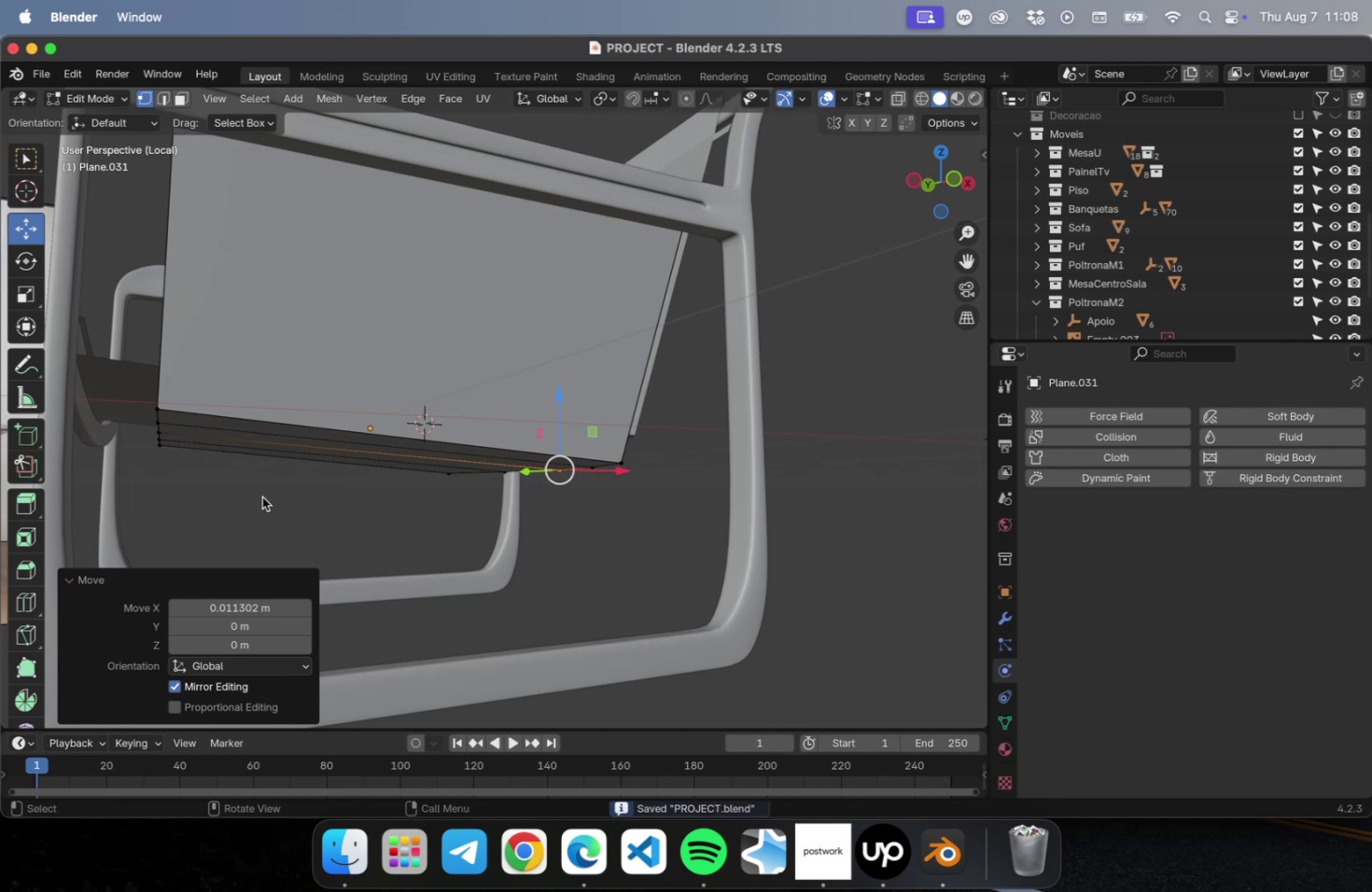 
key(Numpad3)
 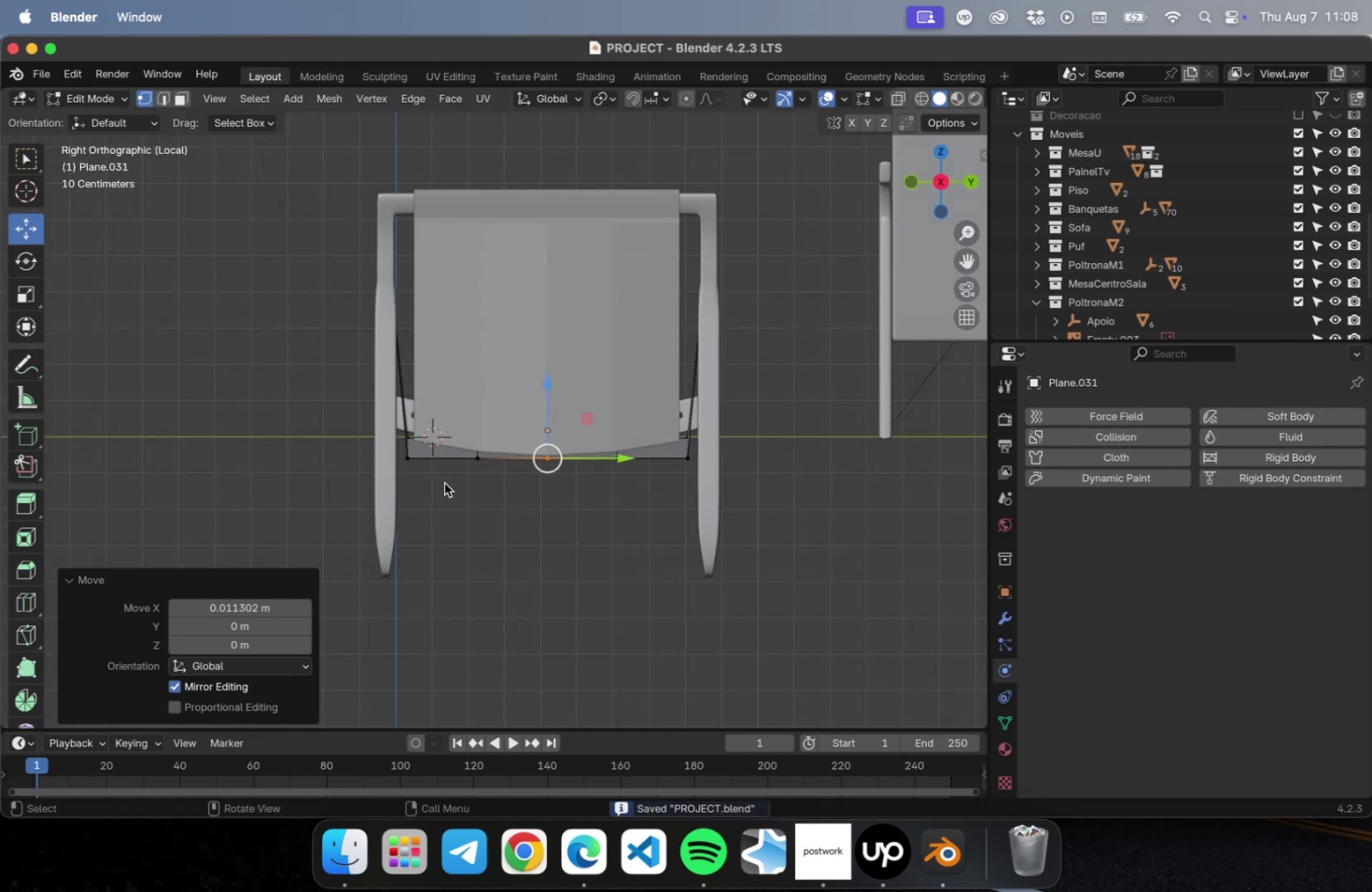 
scroll: coordinate [511, 475], scroll_direction: up, amount: 15.0
 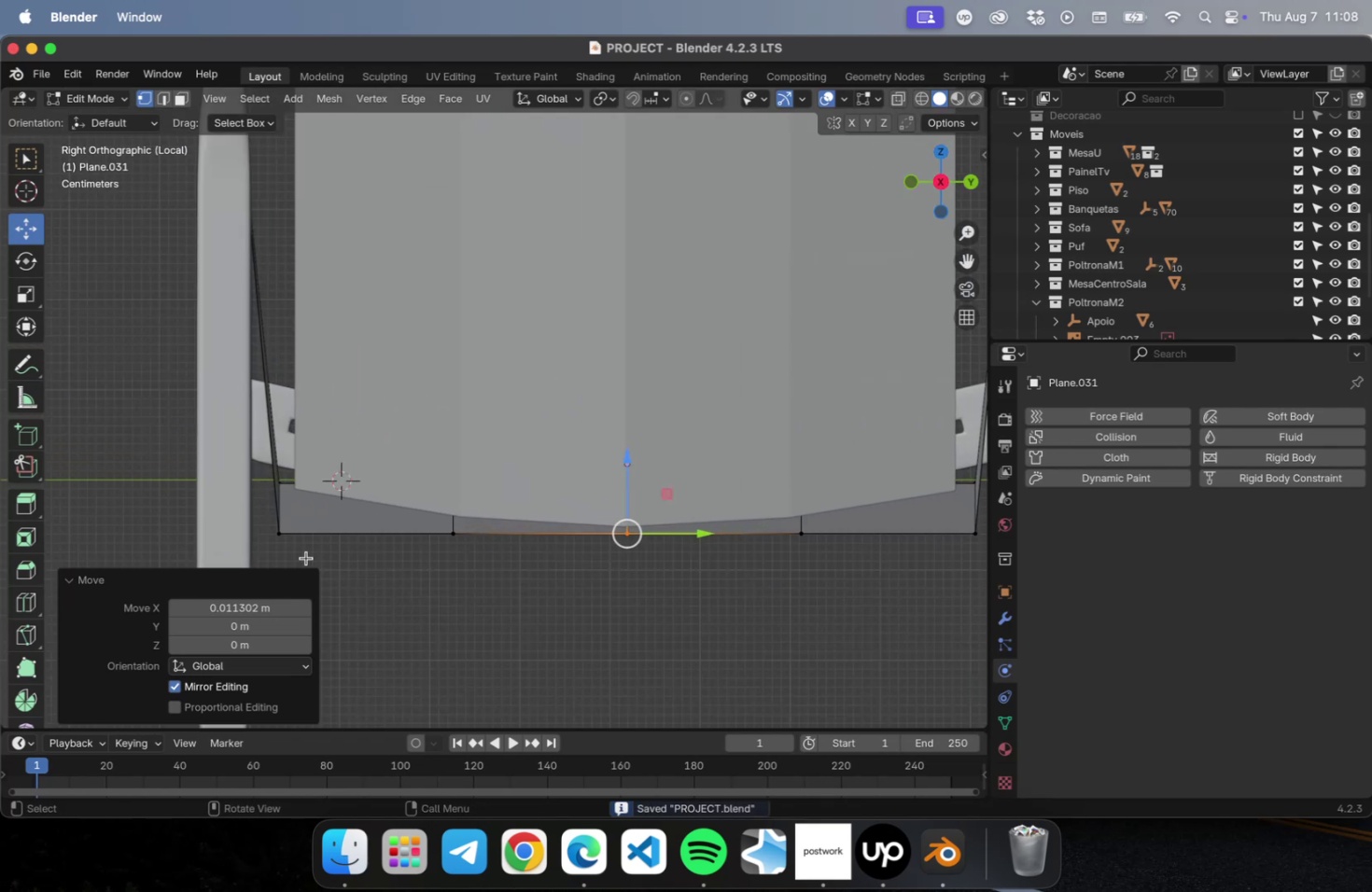 
hold_key(key=ShiftLeft, duration=0.66)
 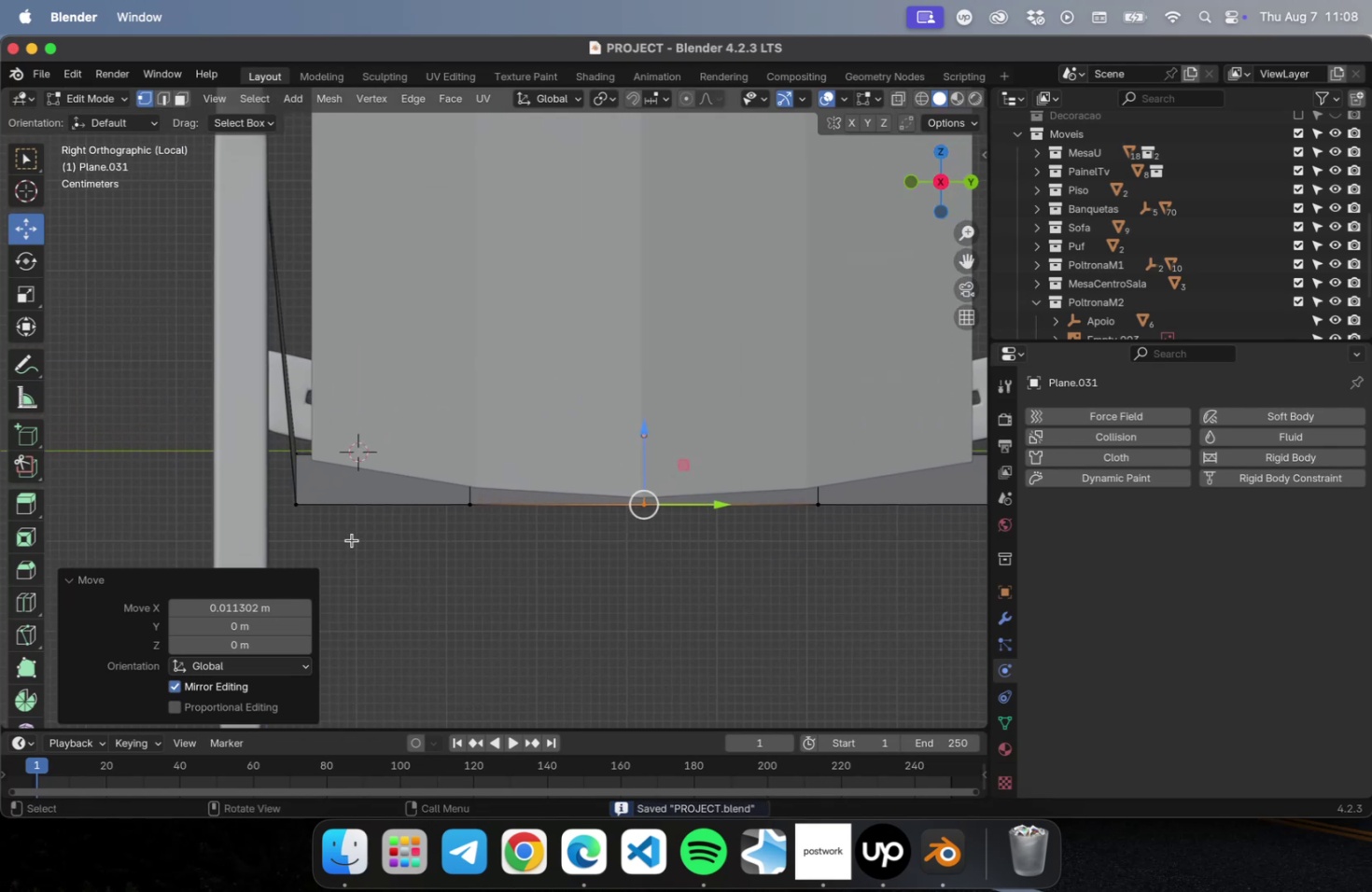 
left_click_drag(start_coordinate=[351, 542], to_coordinate=[254, 427])
 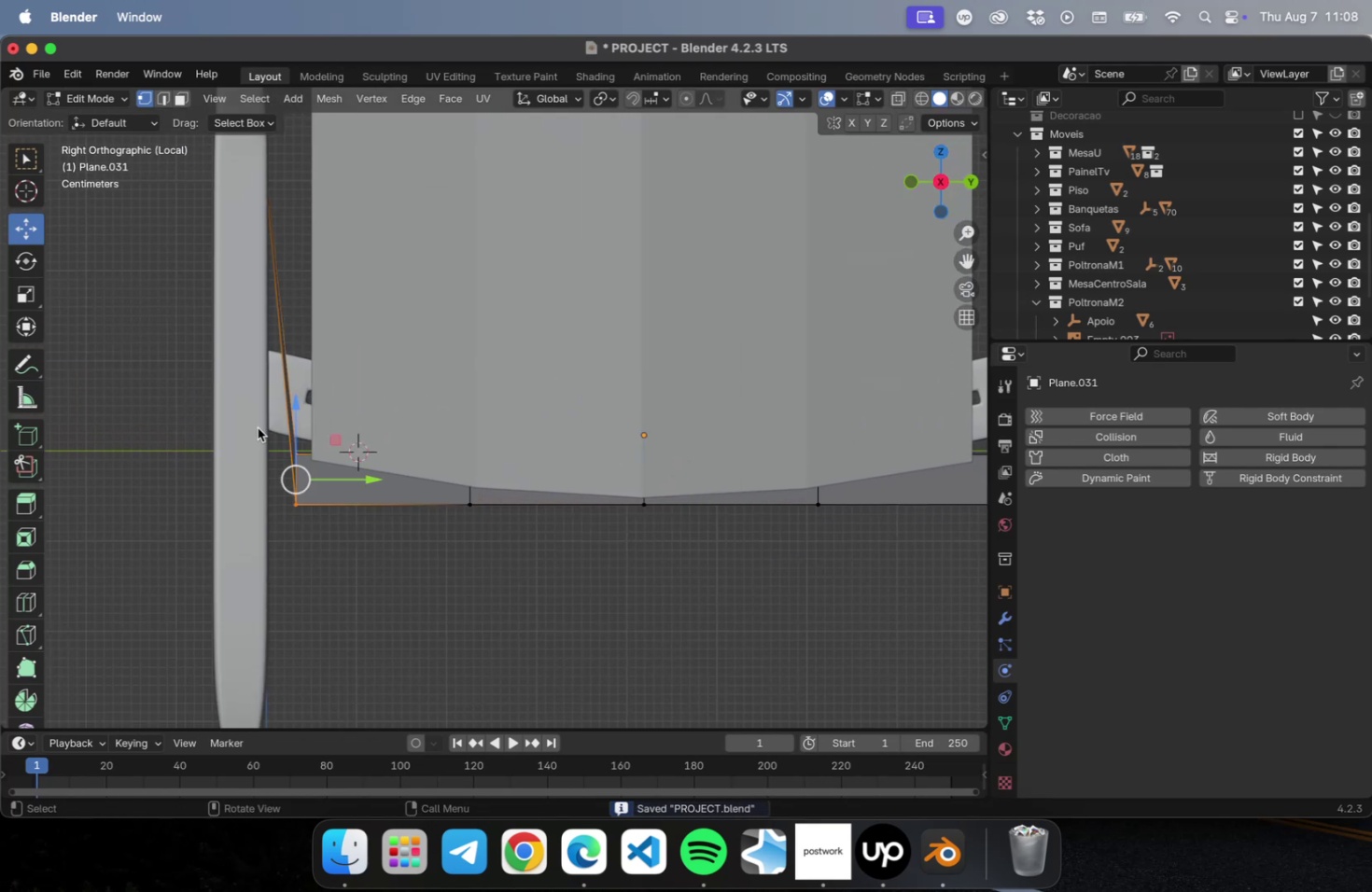 
hold_key(key=ShiftLeft, duration=0.61)
 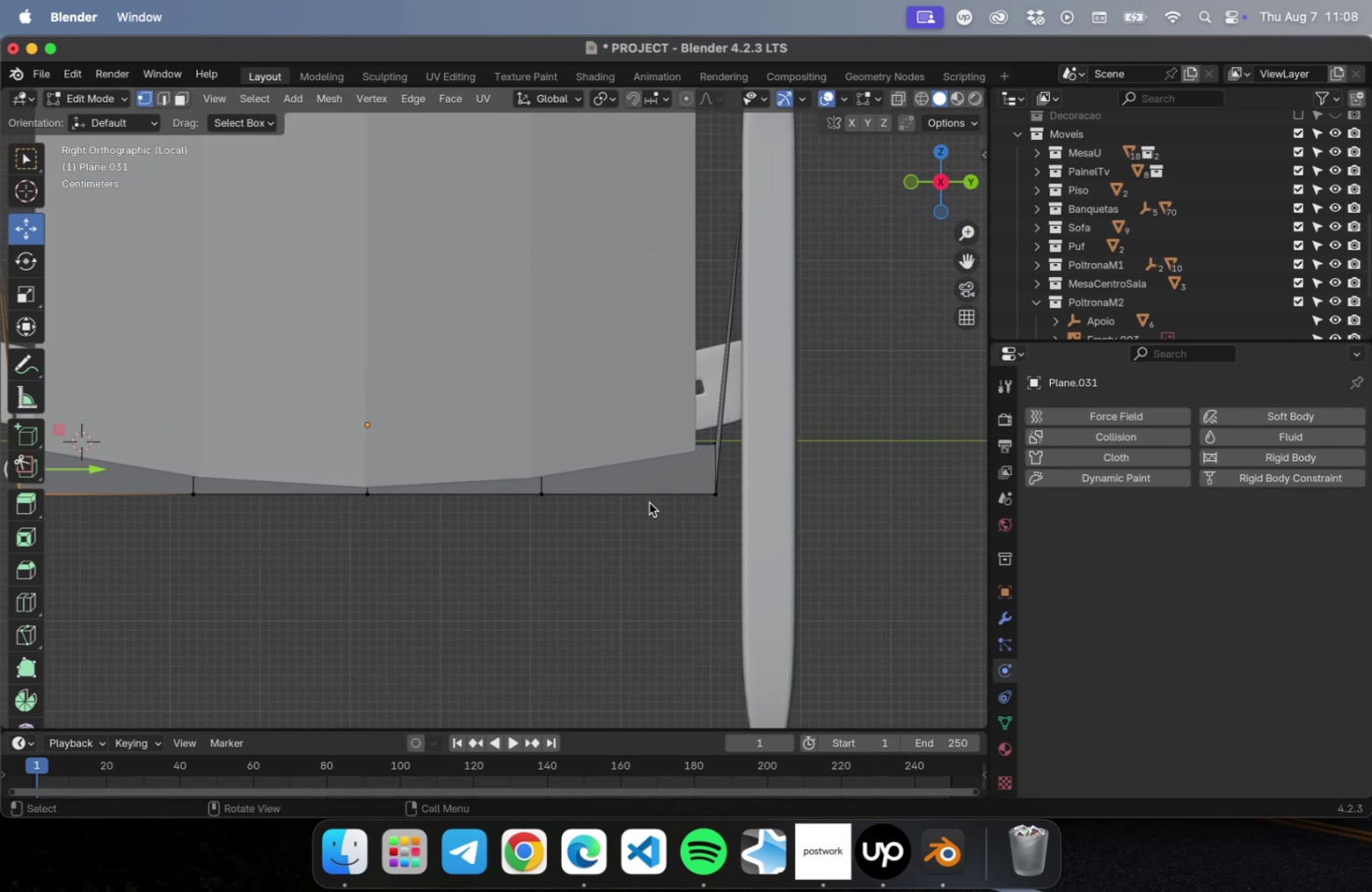 
hold_key(key=ShiftLeft, duration=0.94)
left_click_drag(start_coordinate=[751, 544], to_coordinate=[666, 406])
 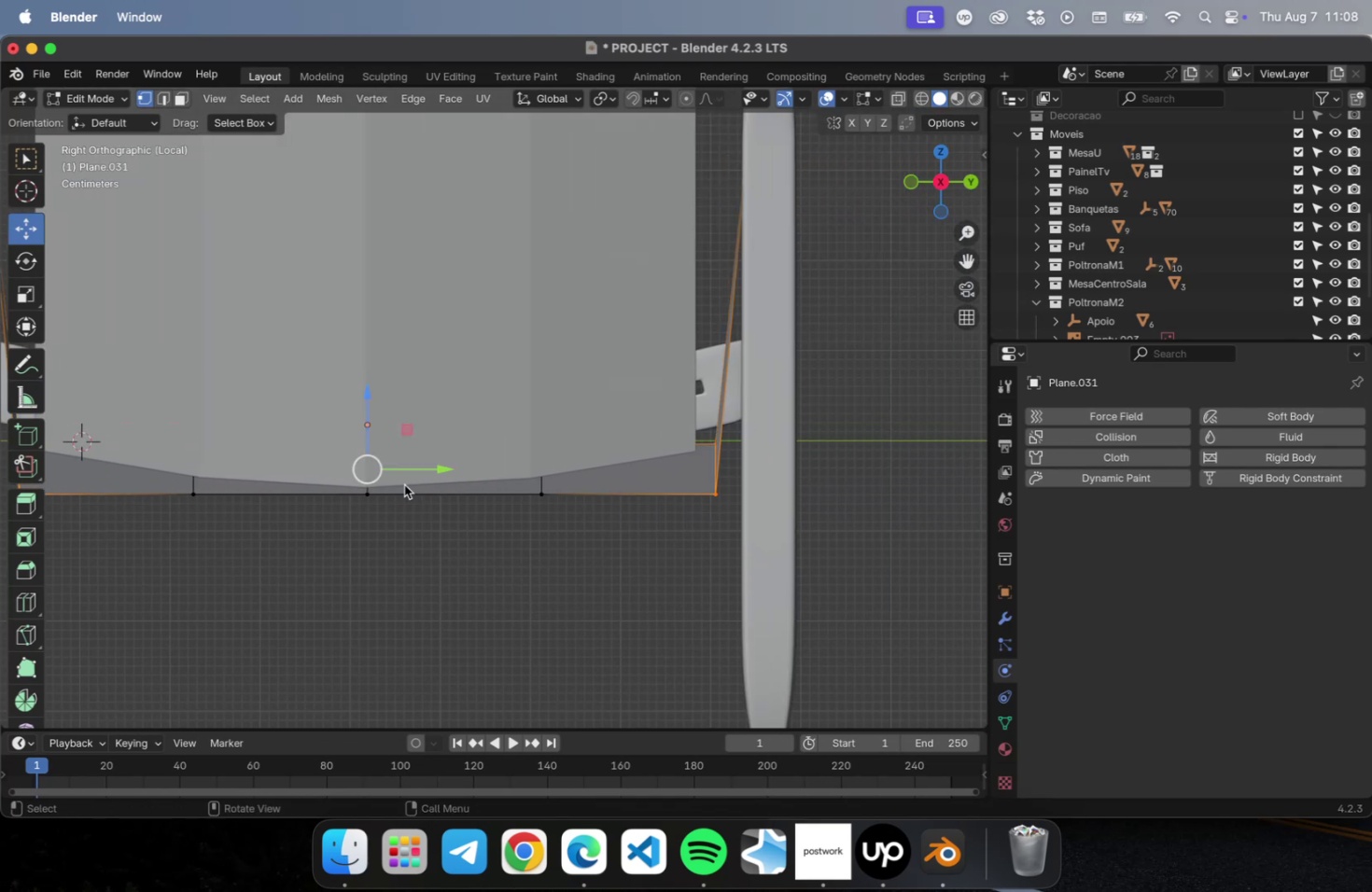 
scroll: coordinate [404, 484], scroll_direction: down, amount: 1.0
 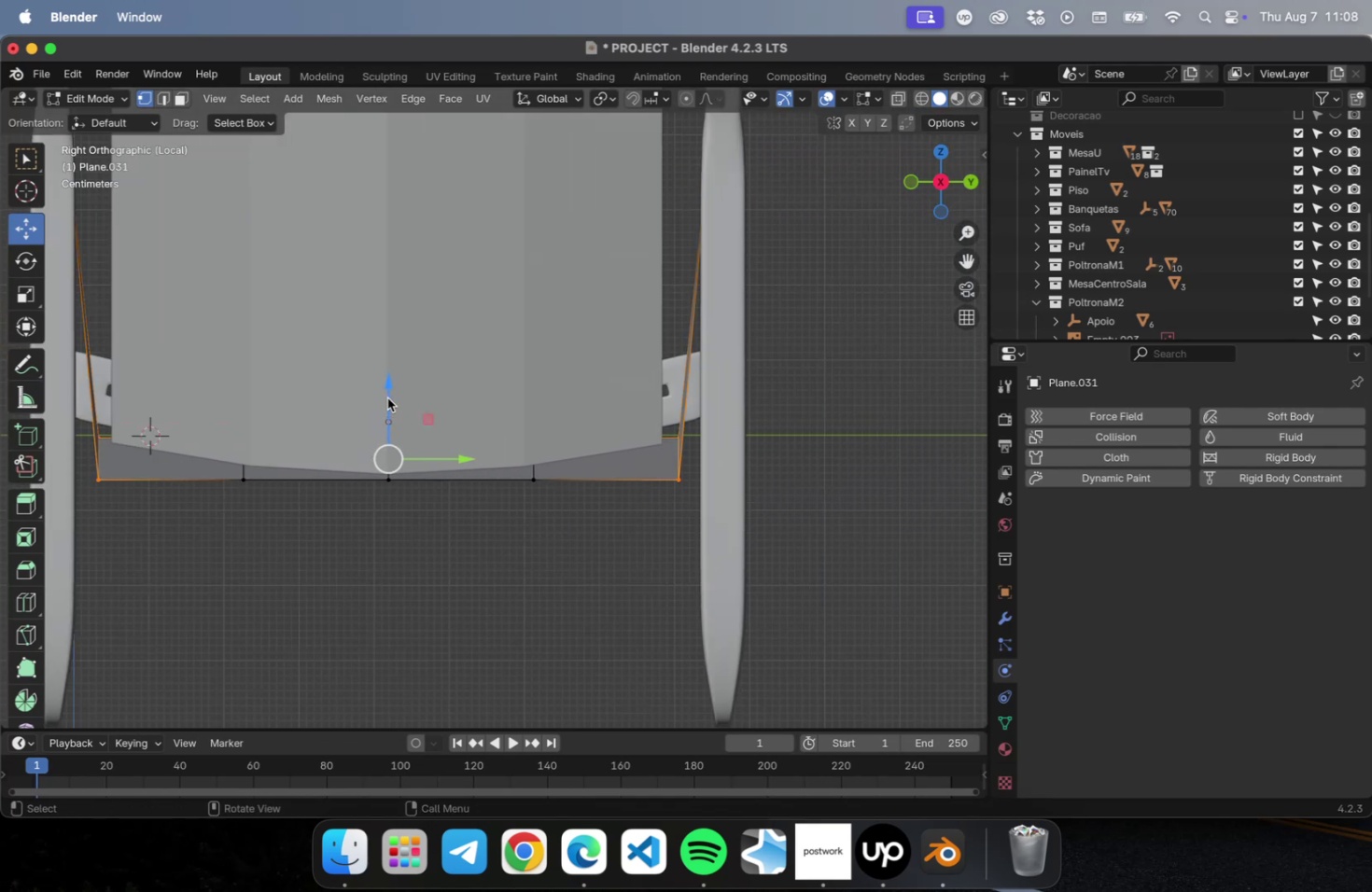 
left_click_drag(start_coordinate=[389, 386], to_coordinate=[385, 344])
 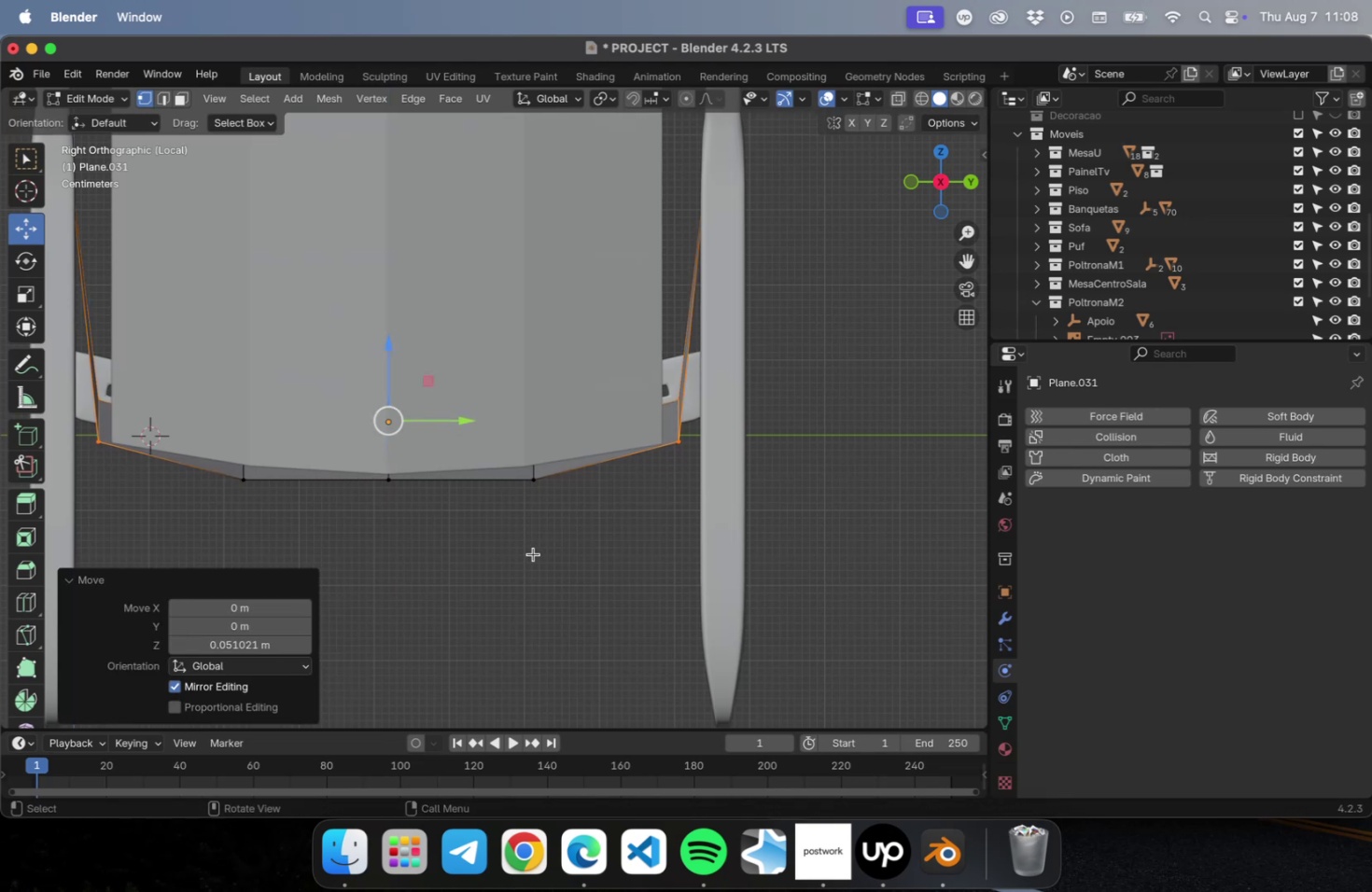 
key(Meta+Z)
 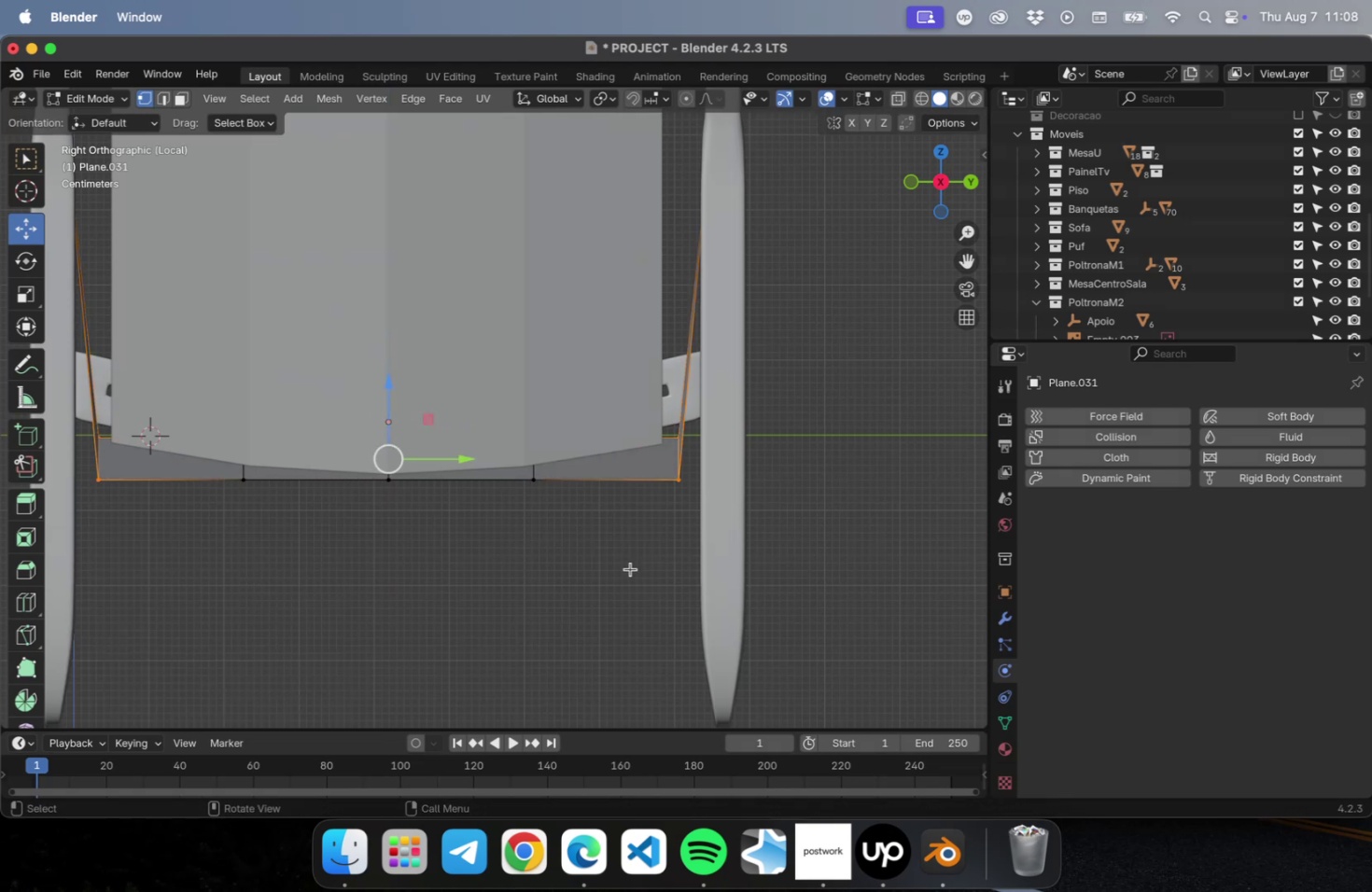 
left_click_drag(start_coordinate=[389, 392], to_coordinate=[385, 355])
 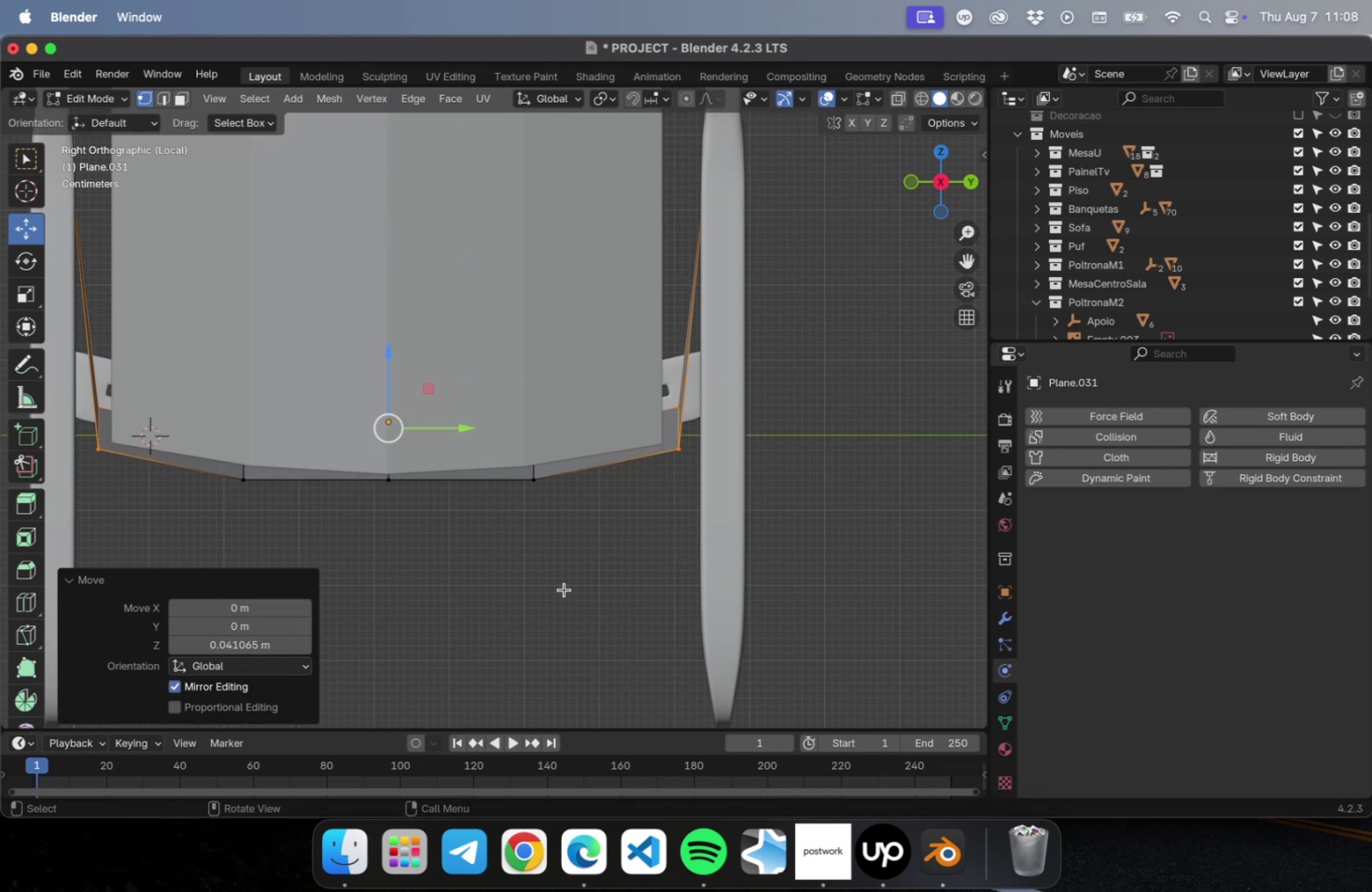 
left_click_drag(start_coordinate=[558, 570], to_coordinate=[505, 423])
 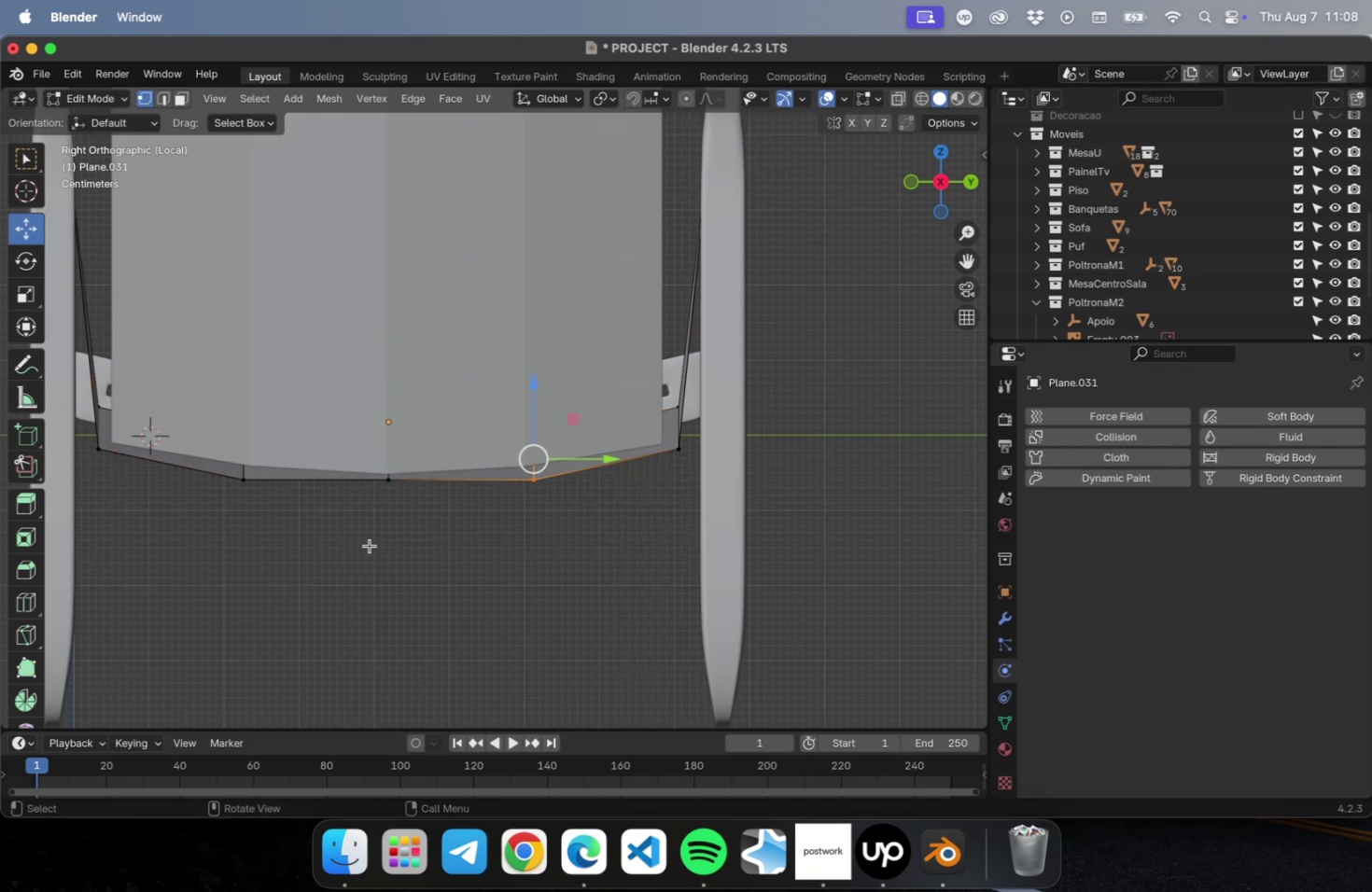 
hold_key(key=ShiftLeft, duration=0.85)
left_click_drag(start_coordinate=[286, 559], to_coordinate=[233, 423])
 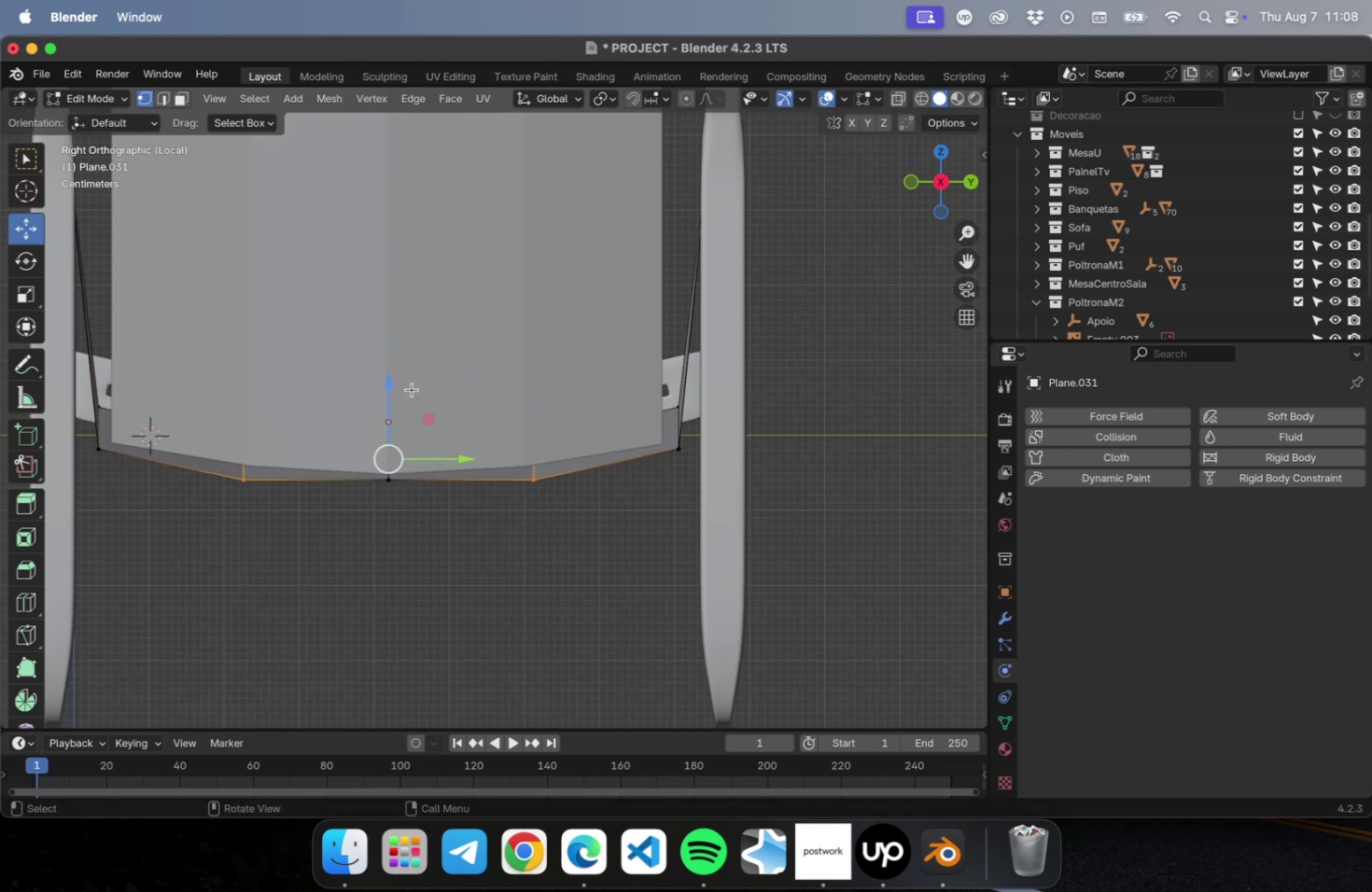 
left_click_drag(start_coordinate=[385, 385], to_coordinate=[387, 370])
 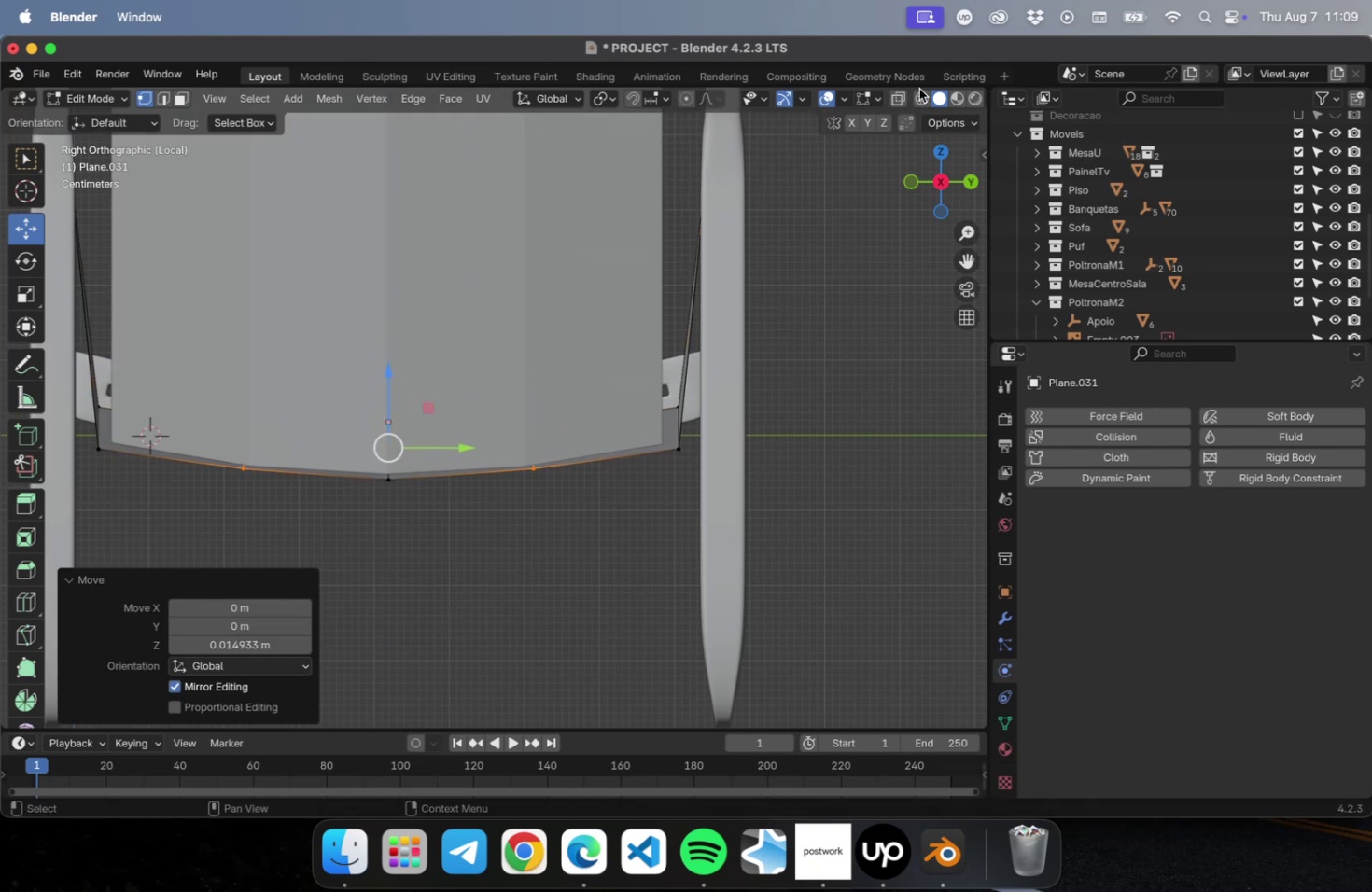 
left_click([898, 97])
 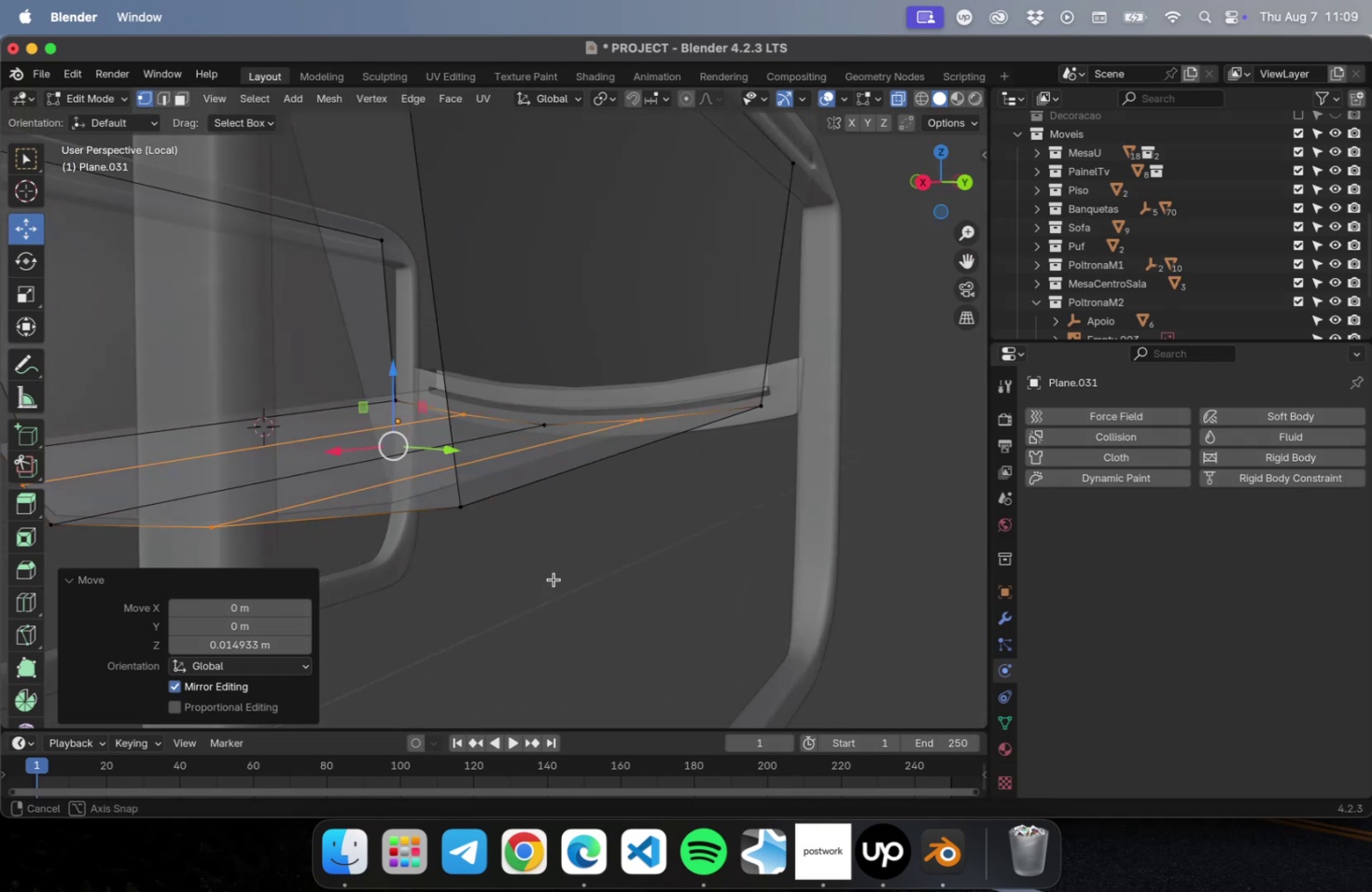 
key(Tab)
 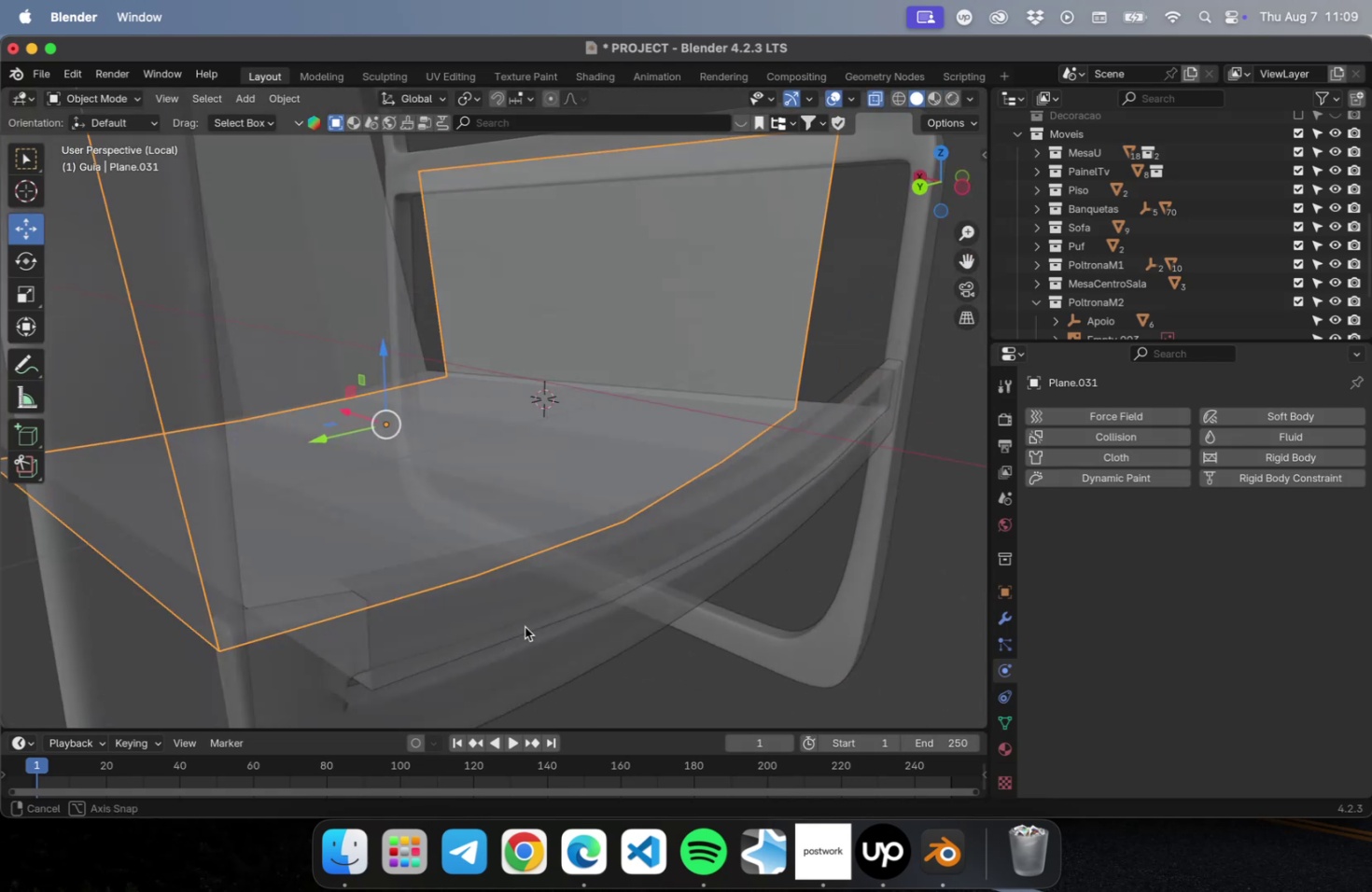 
scroll: coordinate [617, 557], scroll_direction: down, amount: 9.0
 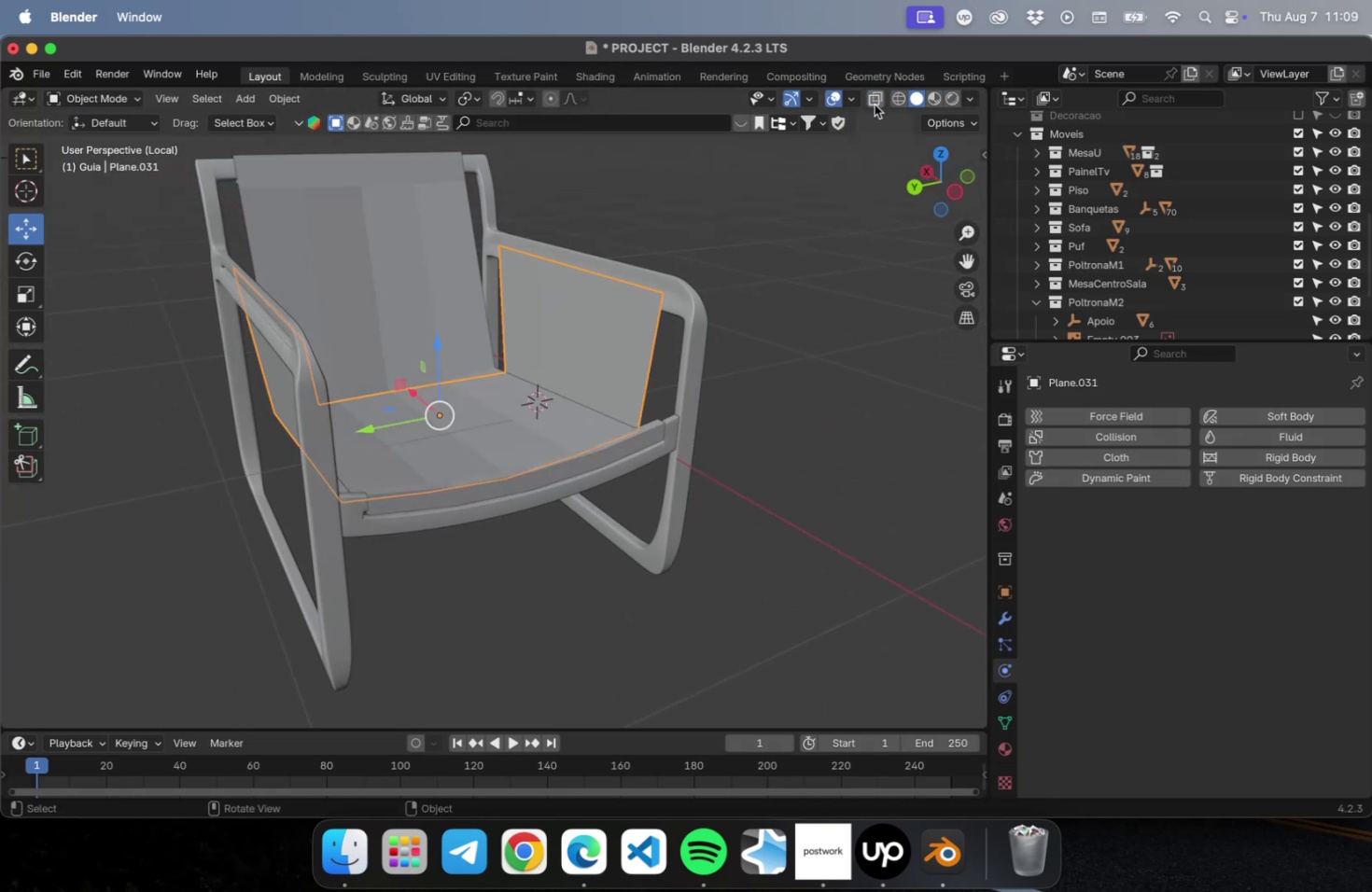 
key(Meta+S)
 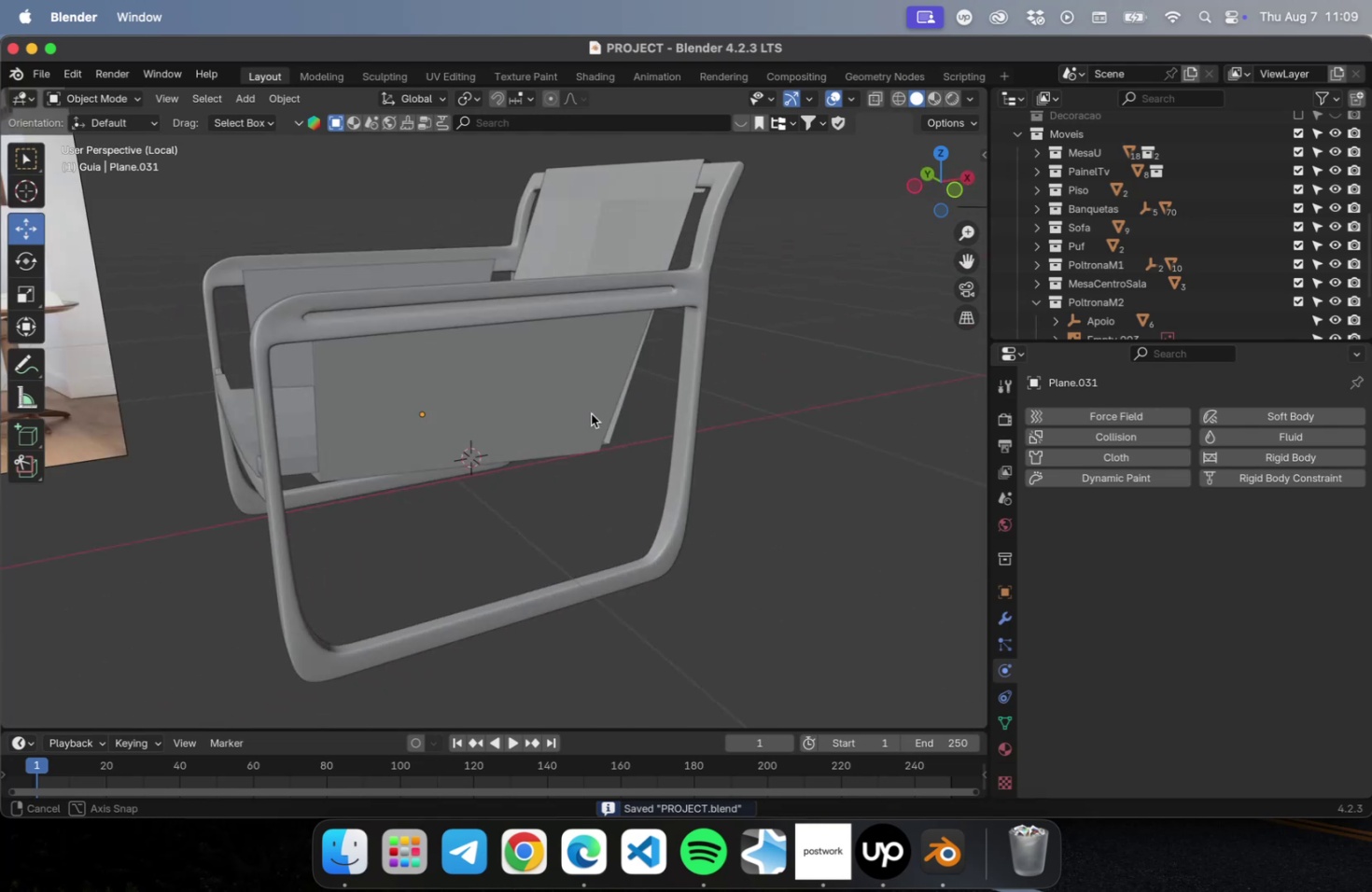 
wait(6.17)
 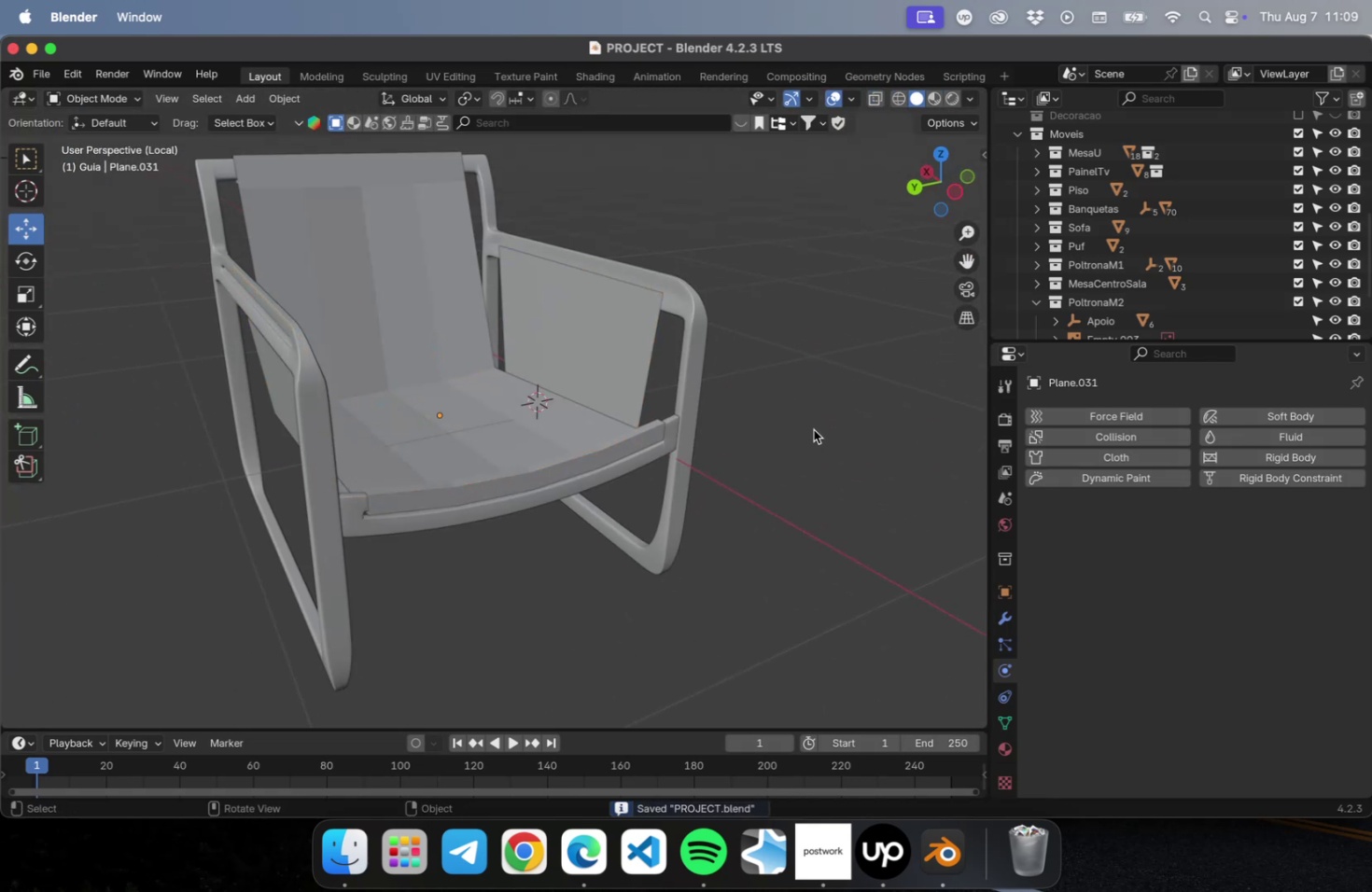 
key(Shift+ShiftLeft)
 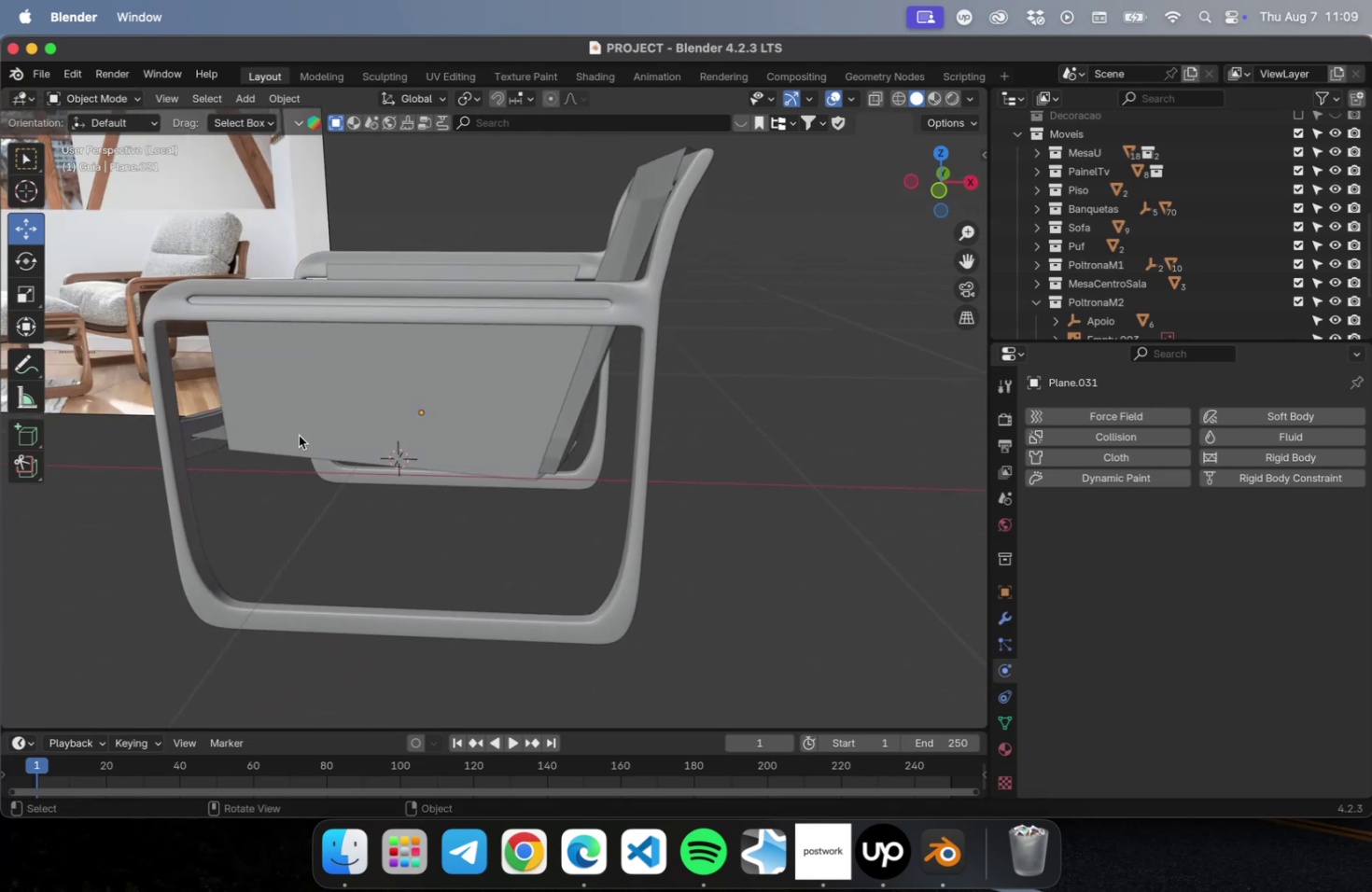 
hold_key(key=ShiftLeft, duration=0.62)
 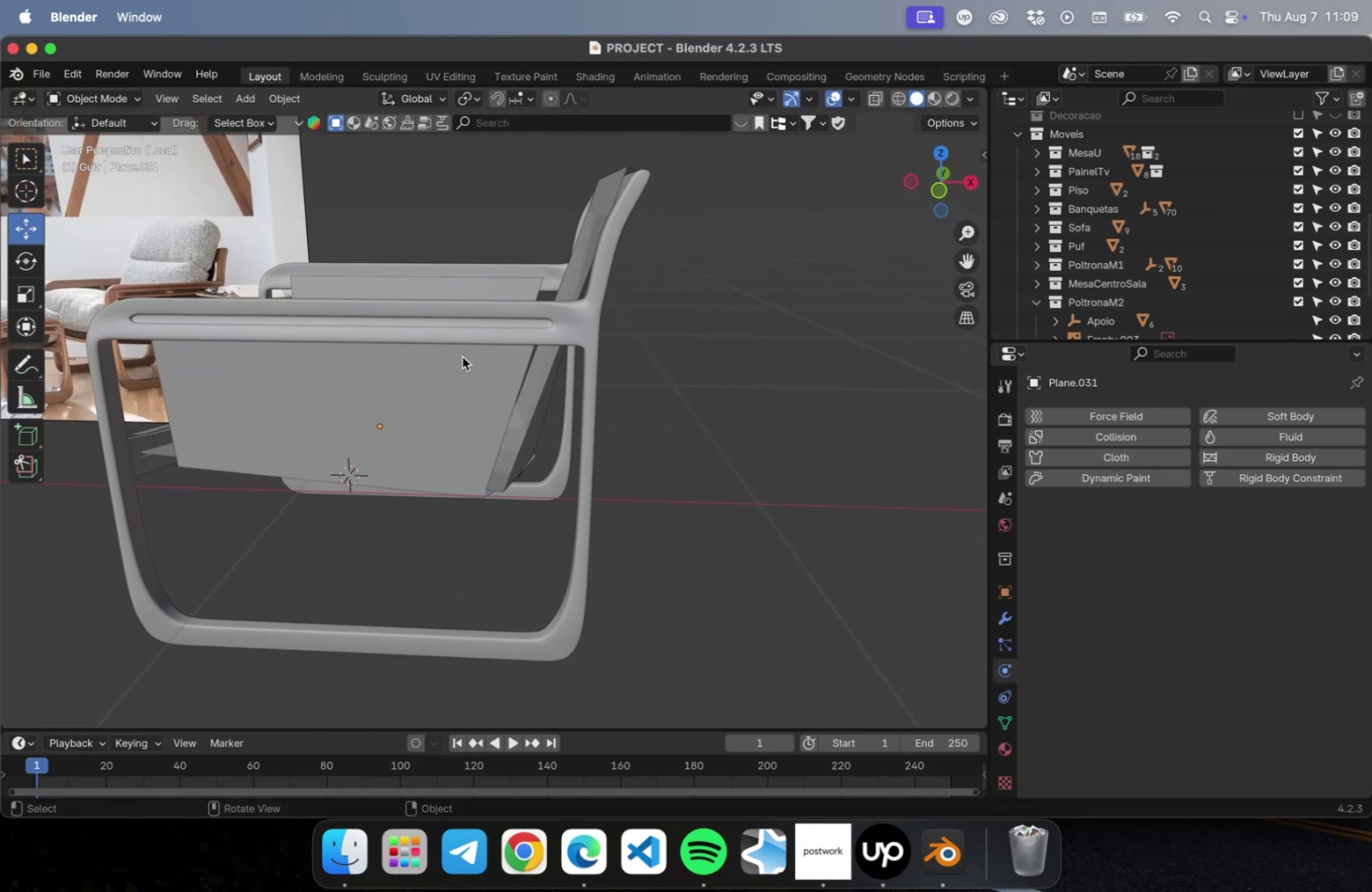 
hold_key(key=ShiftLeft, duration=0.63)
 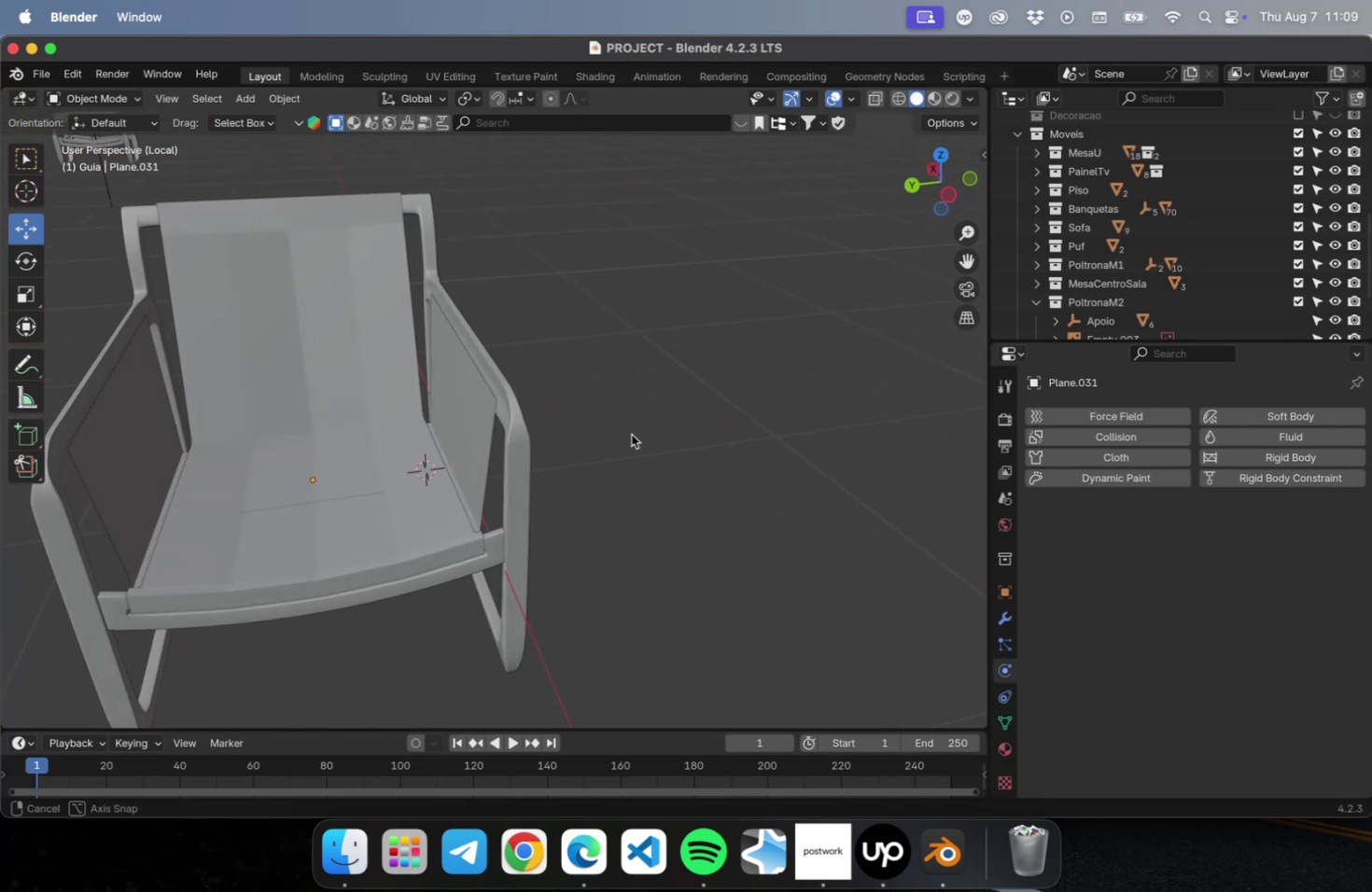 
scroll: coordinate [659, 411], scroll_direction: down, amount: 4.0
 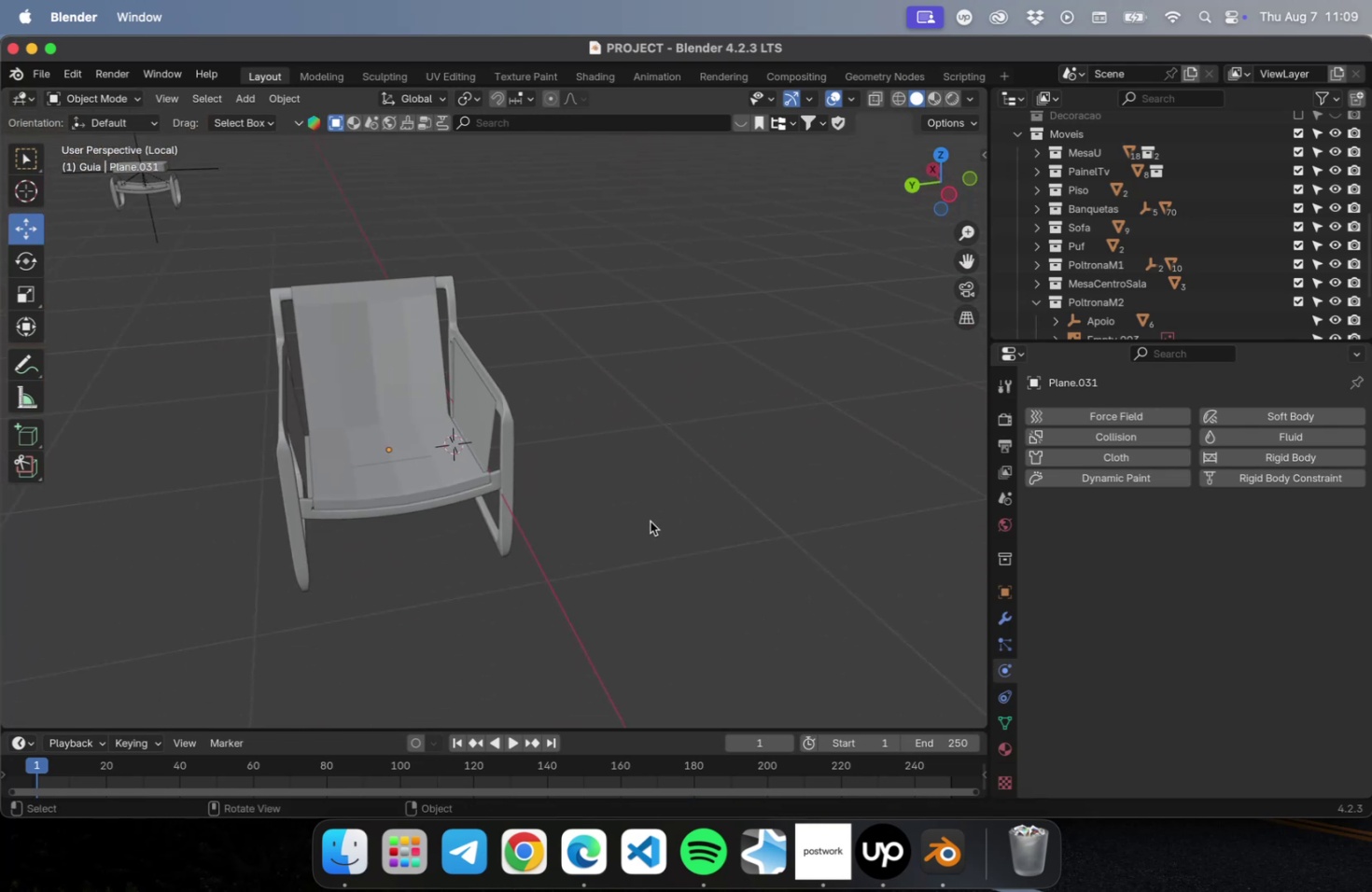 
hold_key(key=ShiftLeft, duration=0.34)
 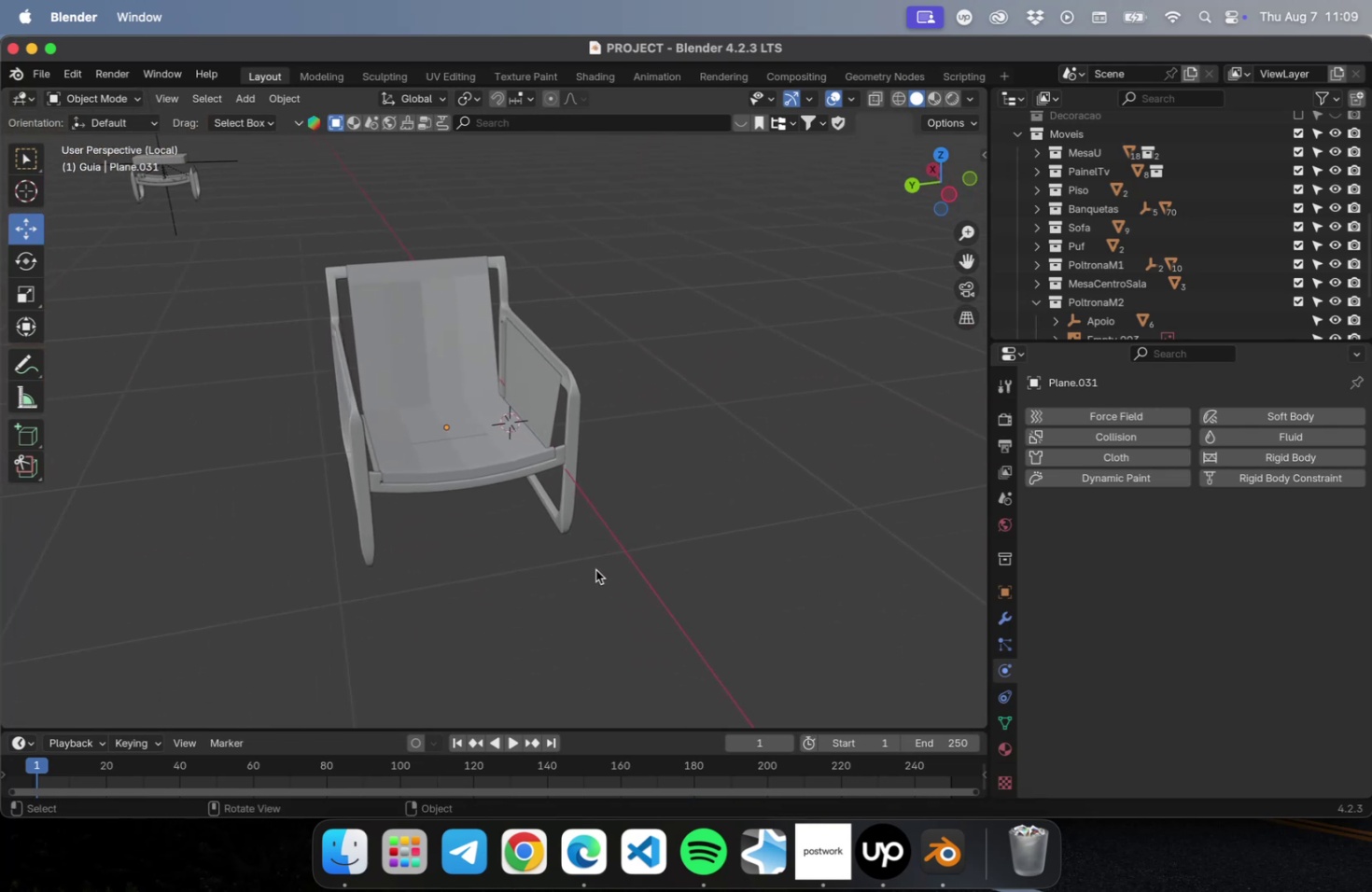 
key(Meta+S)
 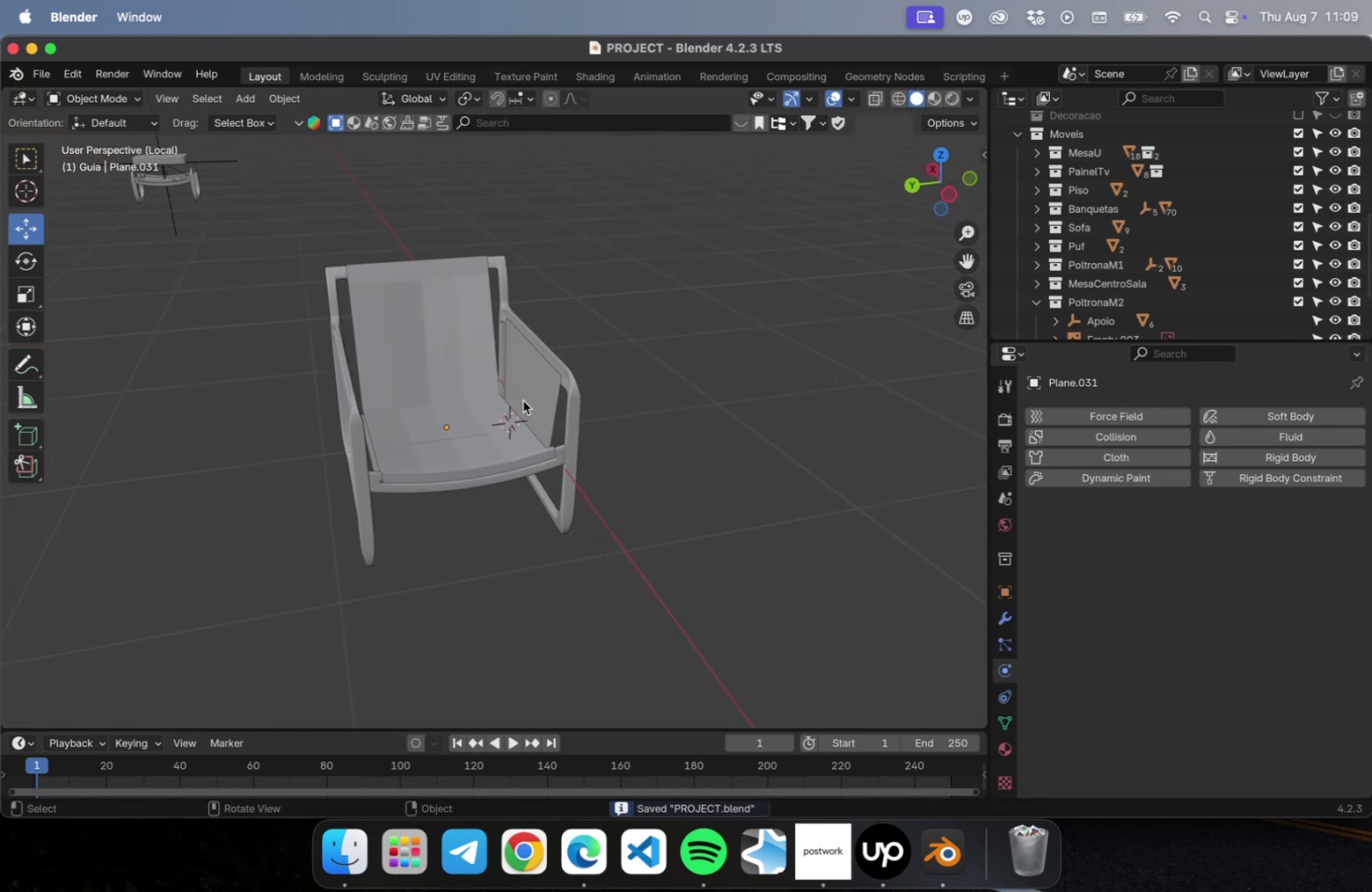 
left_click([523, 400])
 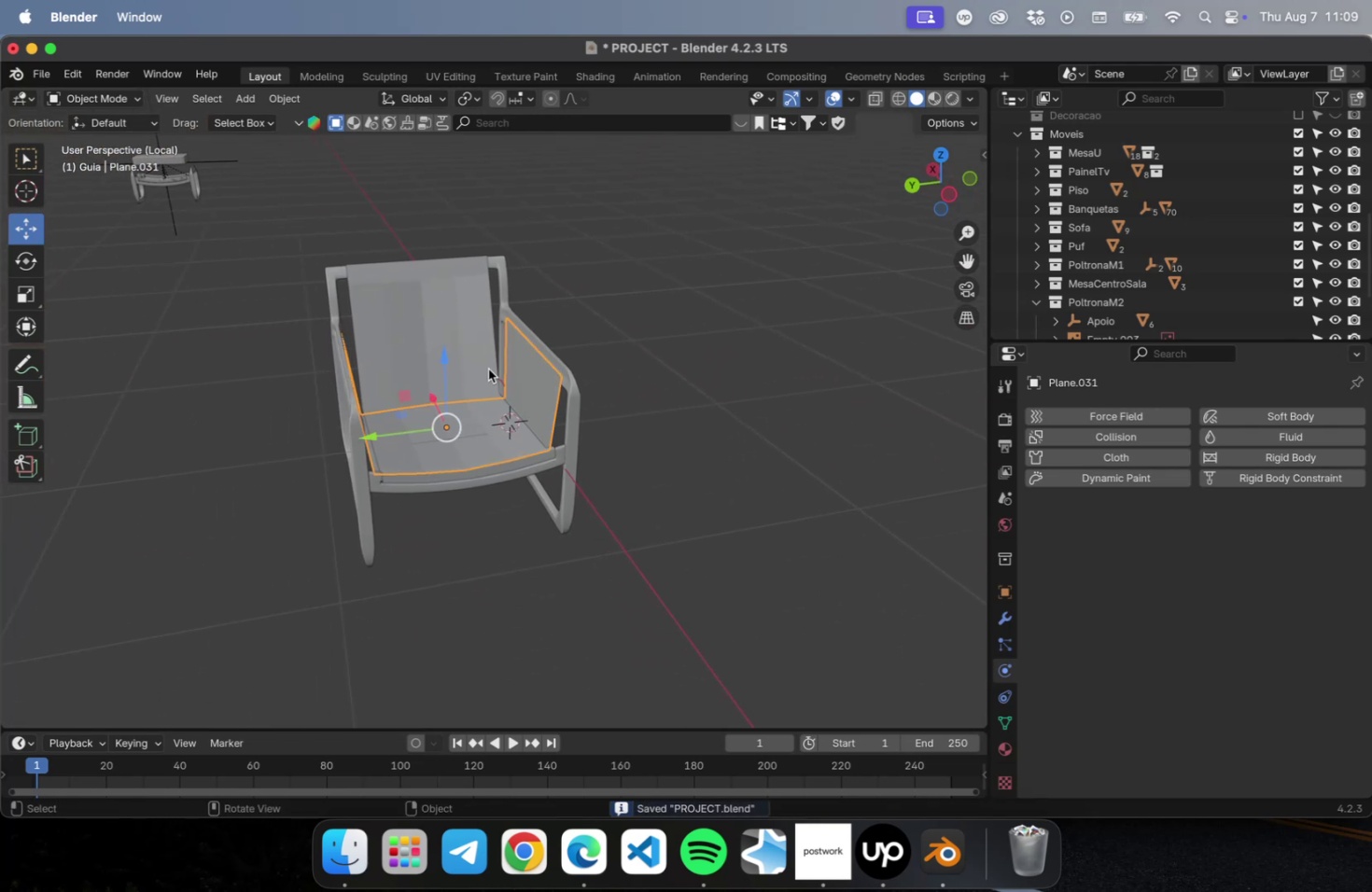 
left_click([448, 328])
 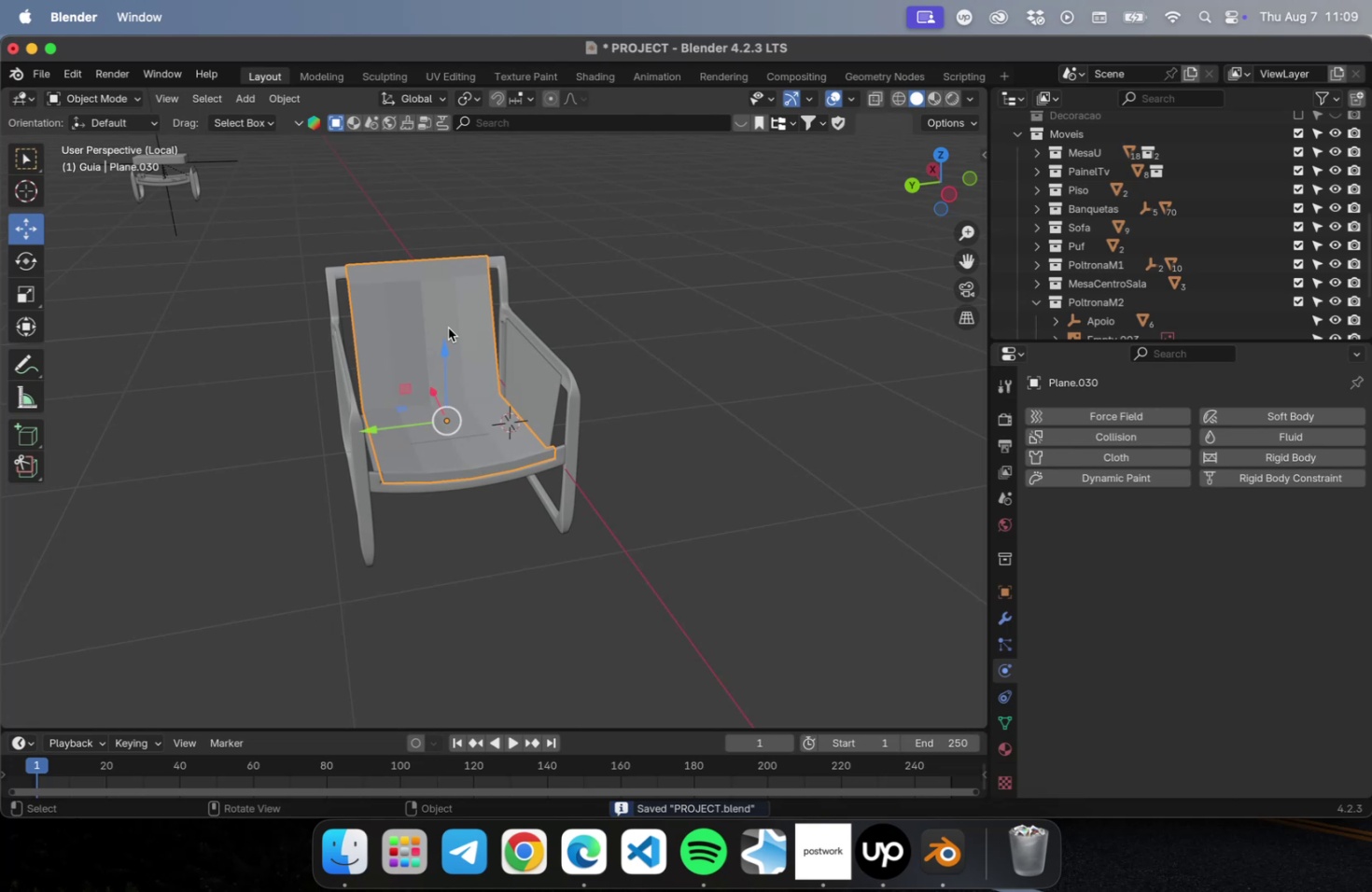 
key(Meta+CommandLeft)
 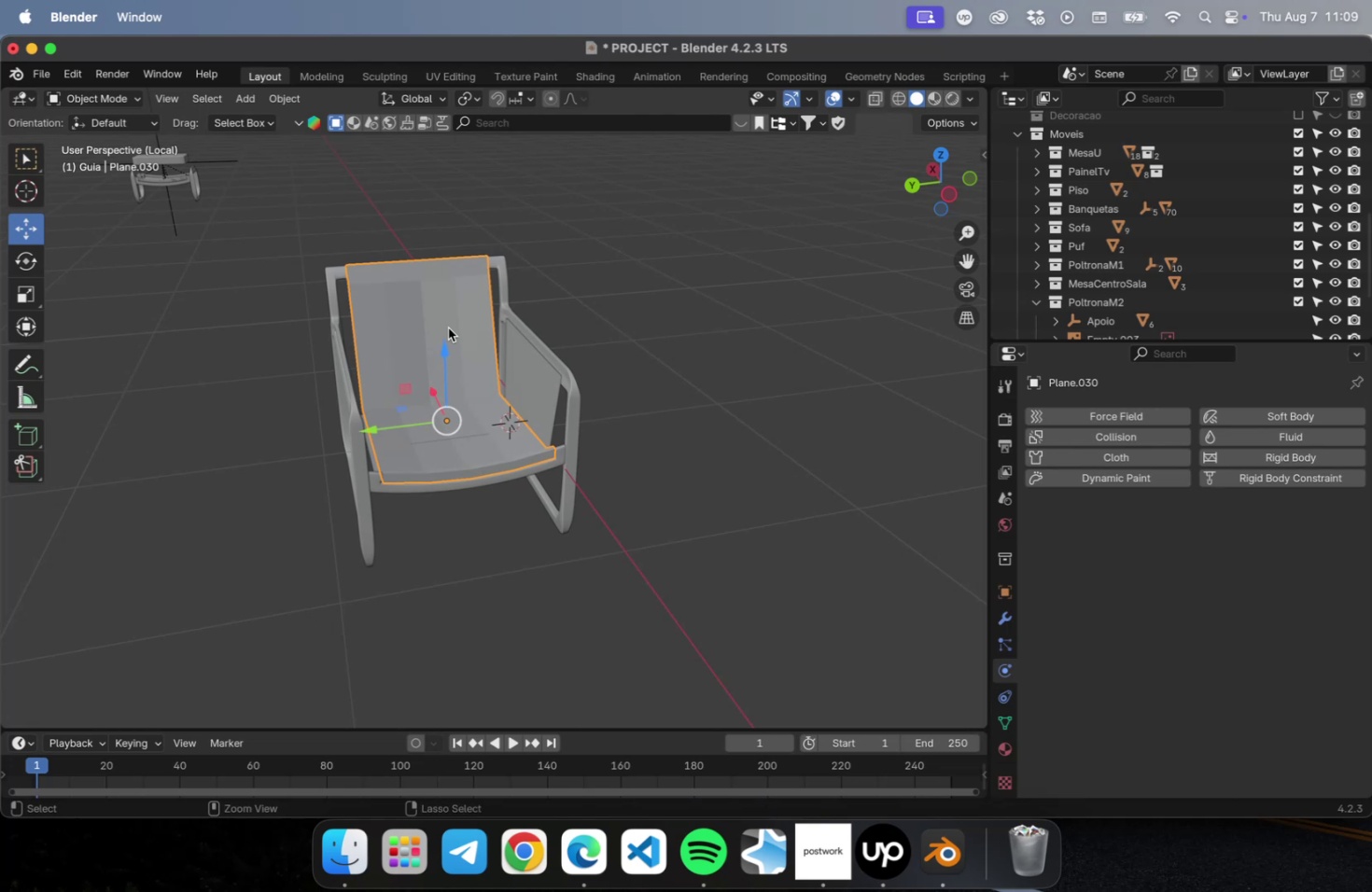 
key(Meta+1)
 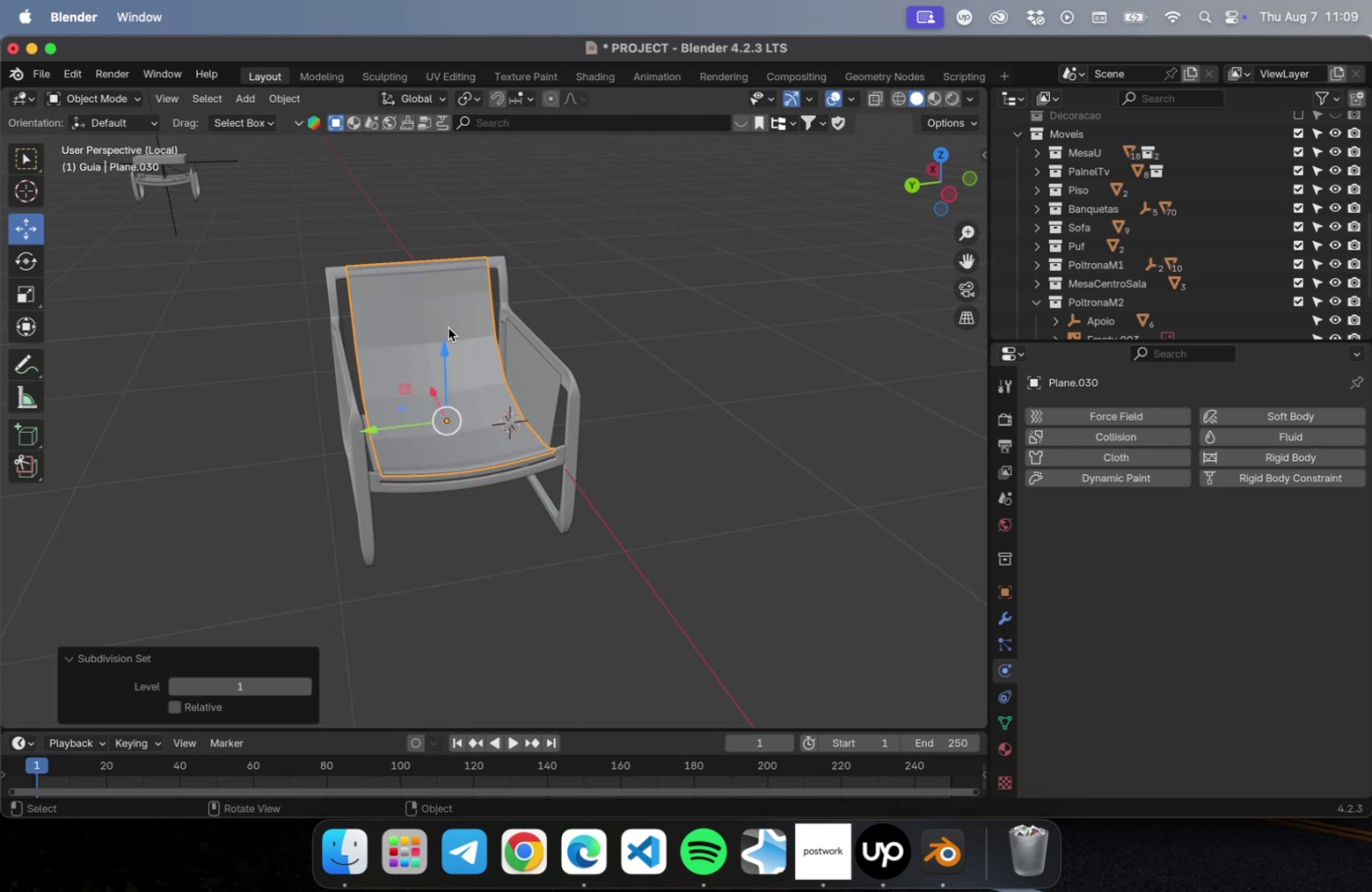 
key(Meta+2)
 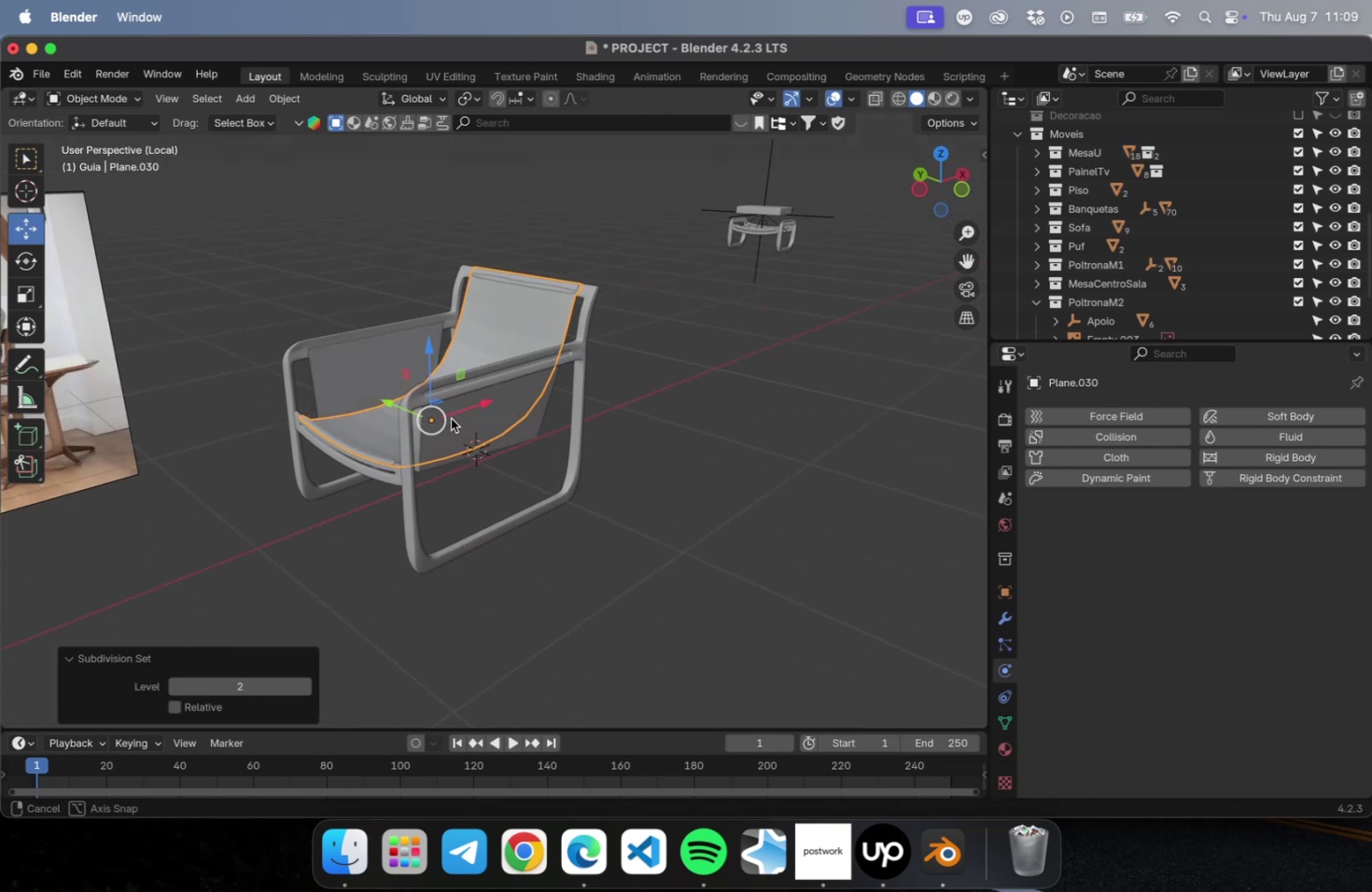 
scroll: coordinate [456, 408], scroll_direction: up, amount: 15.0
 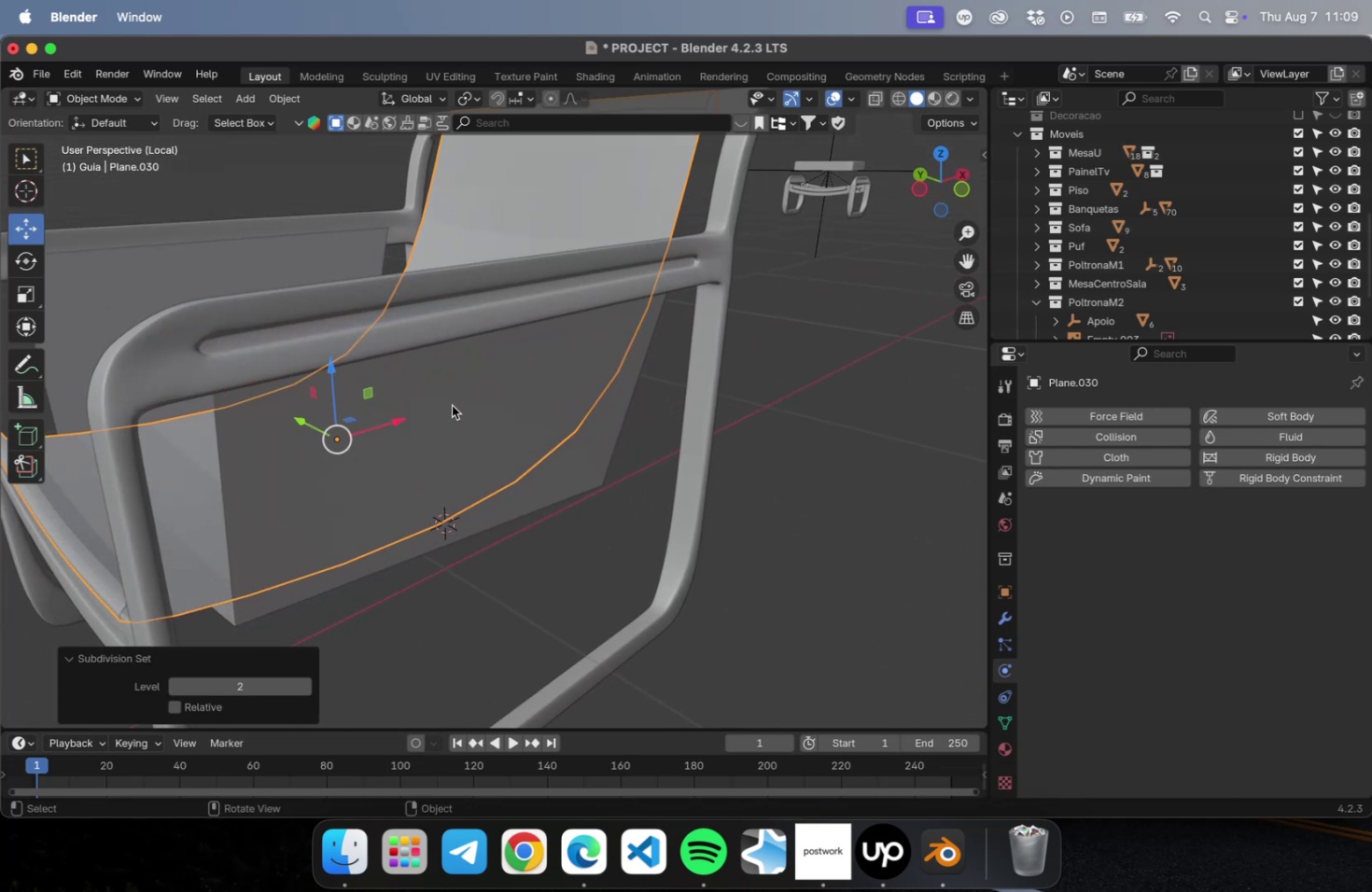 
hold_key(key=ShiftLeft, duration=0.5)
 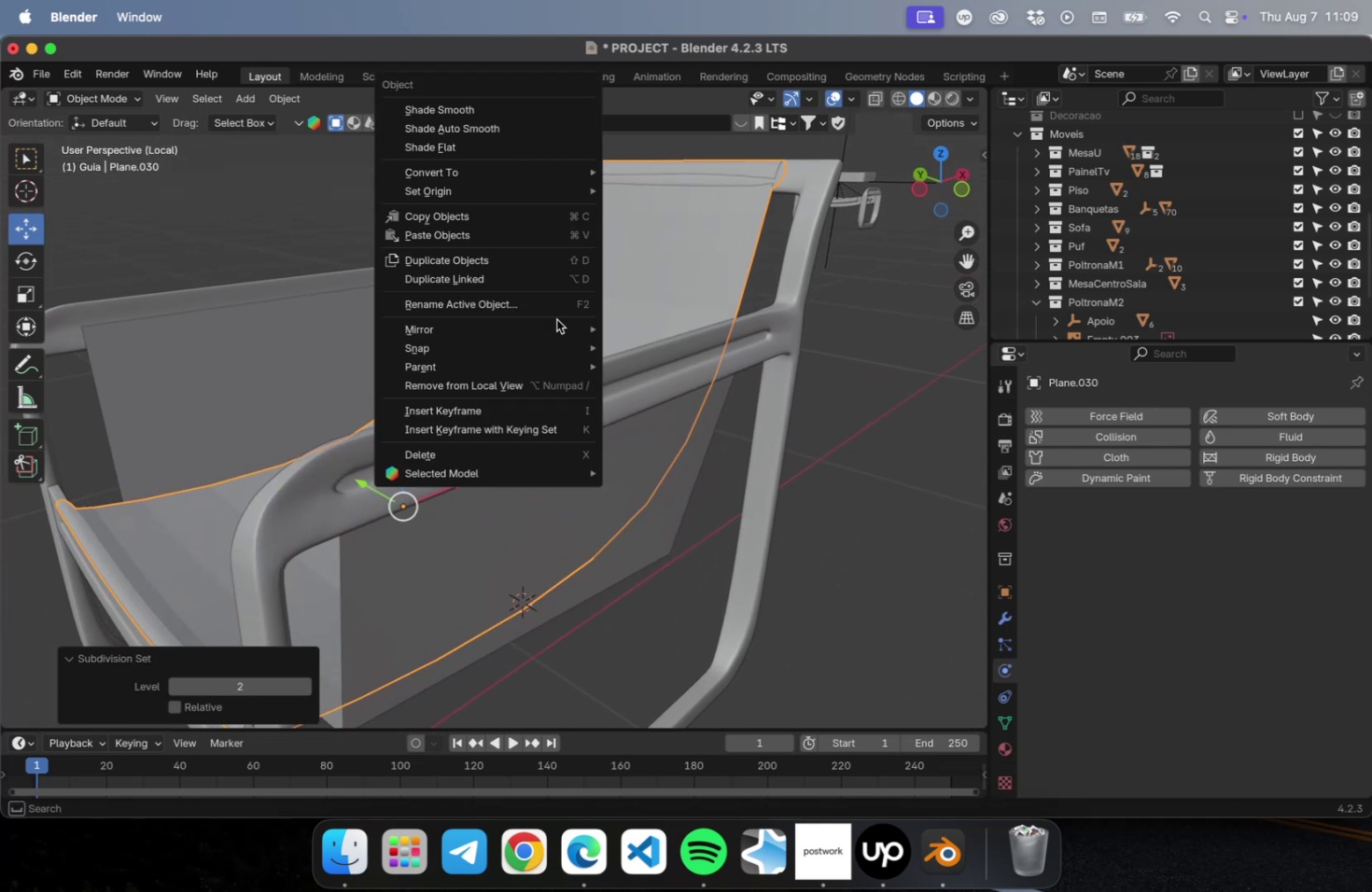 
right_click([556, 319])
 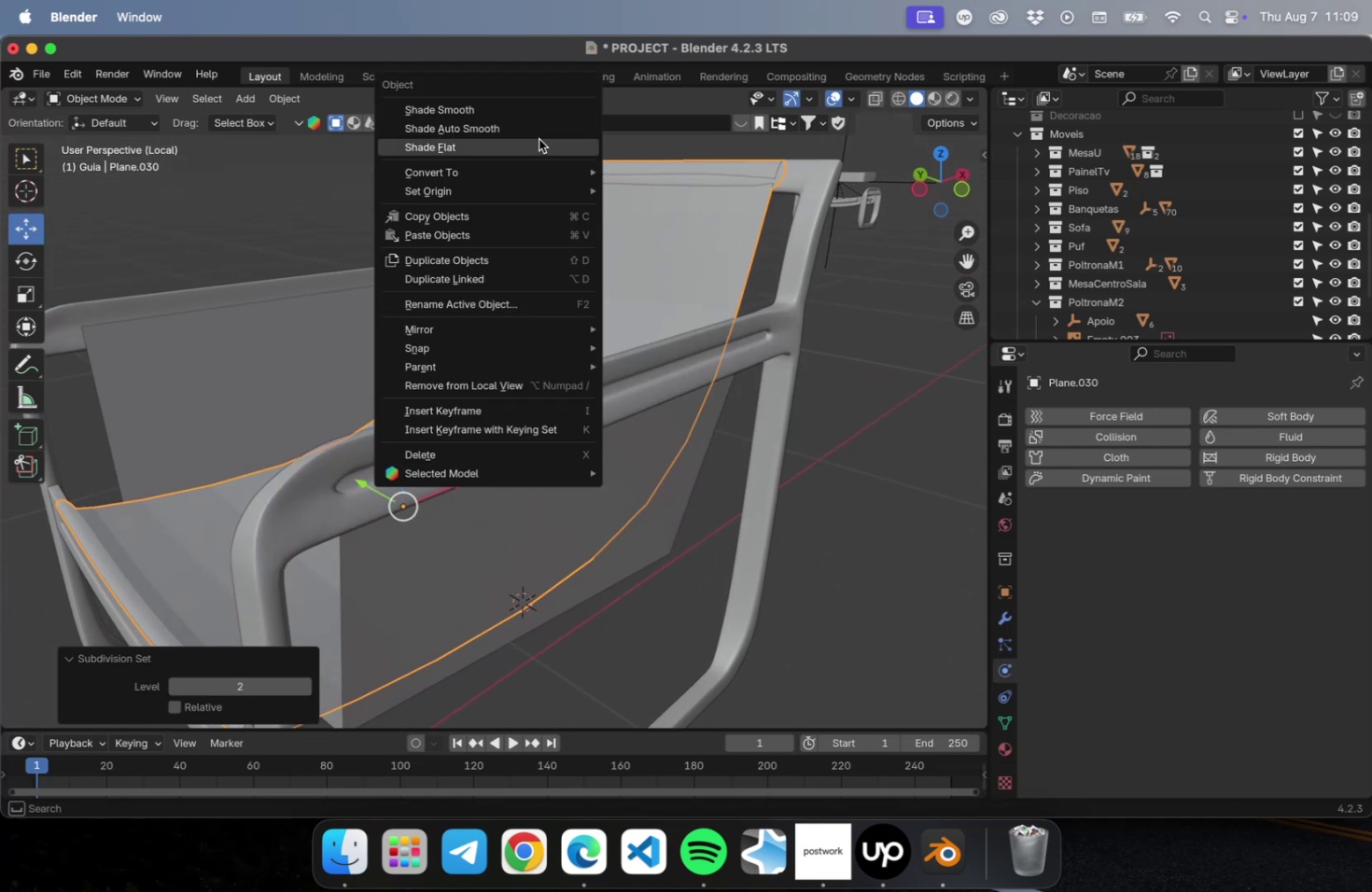 
left_click([535, 129])
 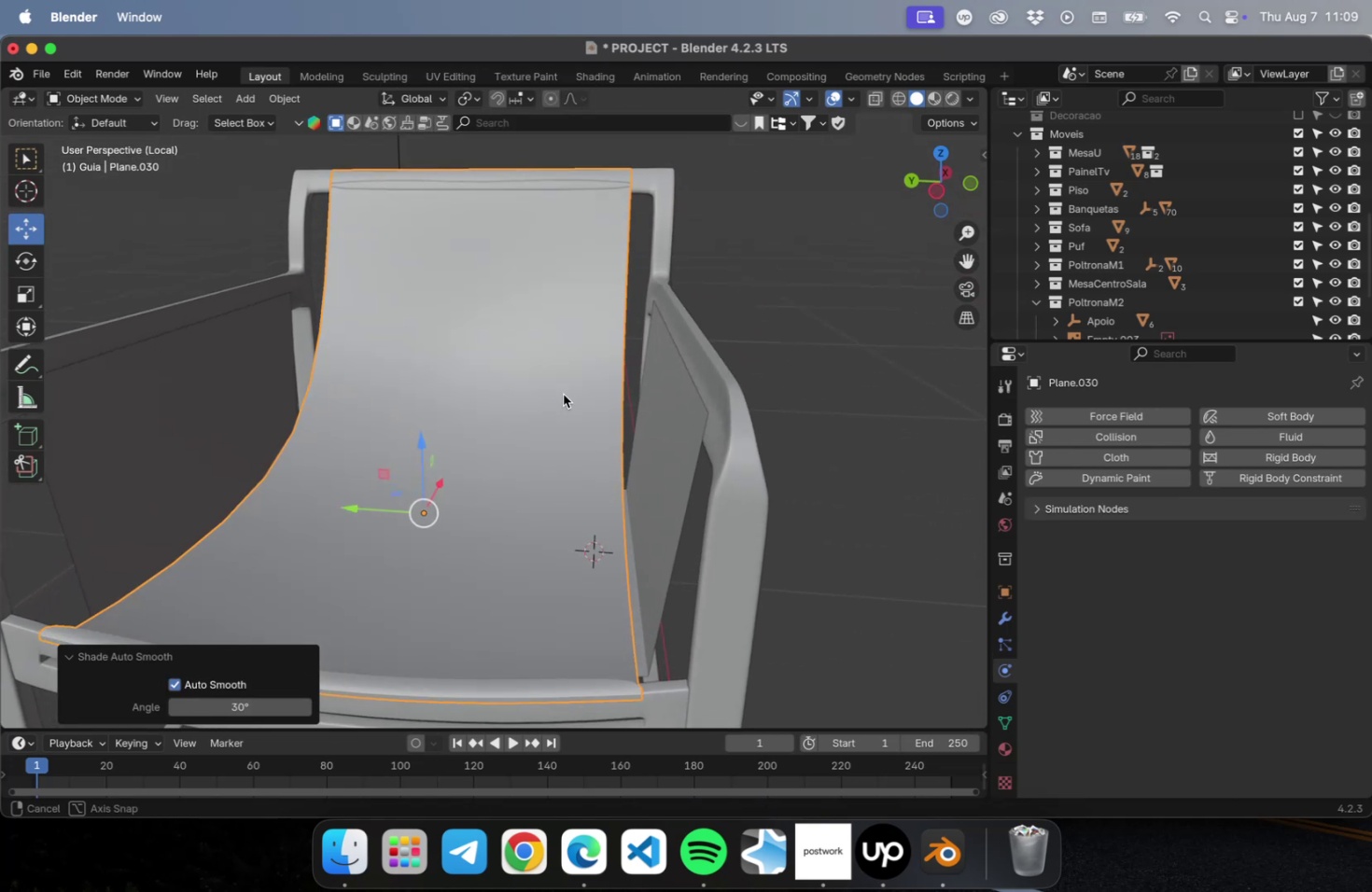 
hold_key(key=ShiftLeft, duration=0.6)
 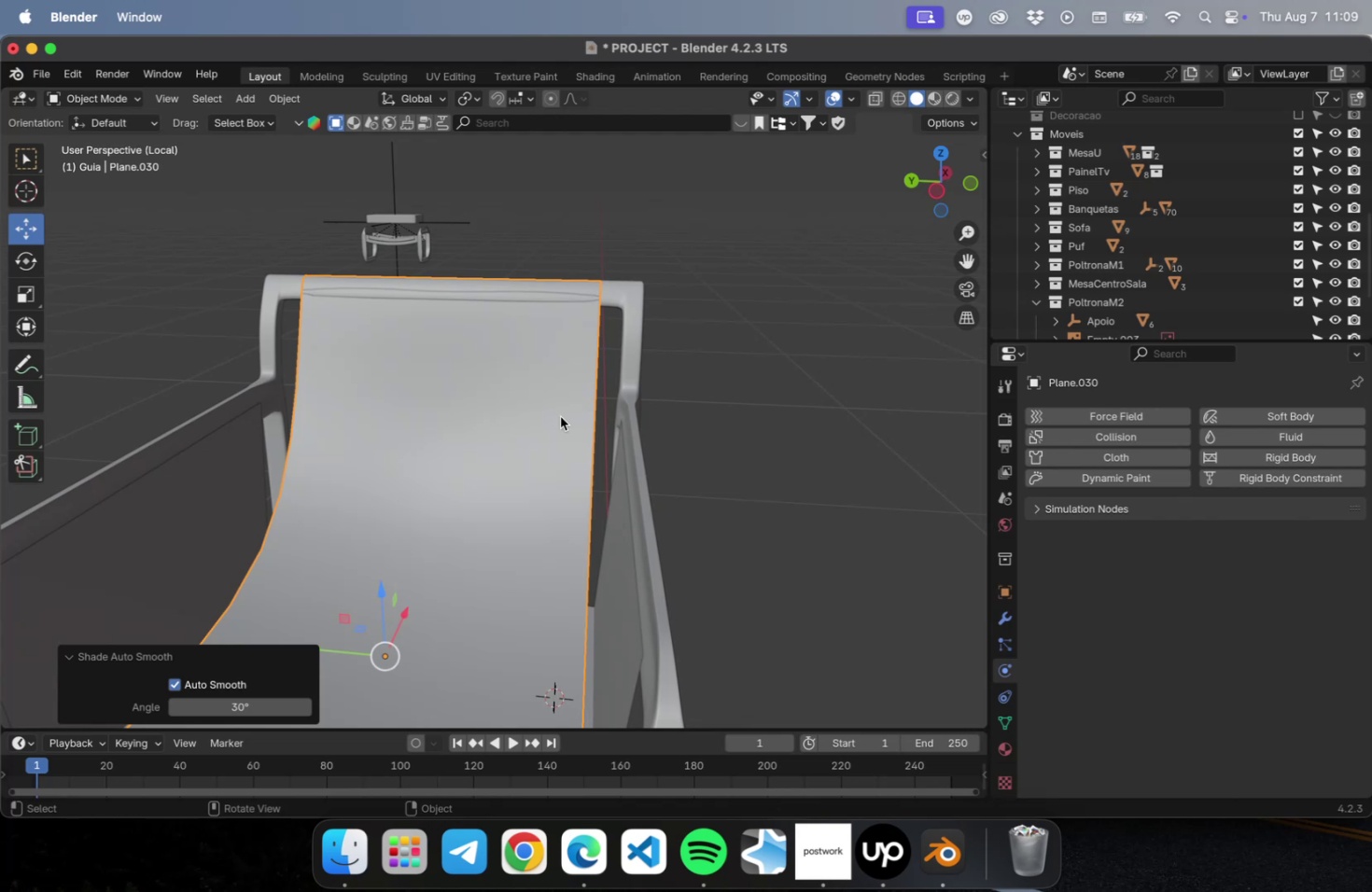 
key(Tab)
 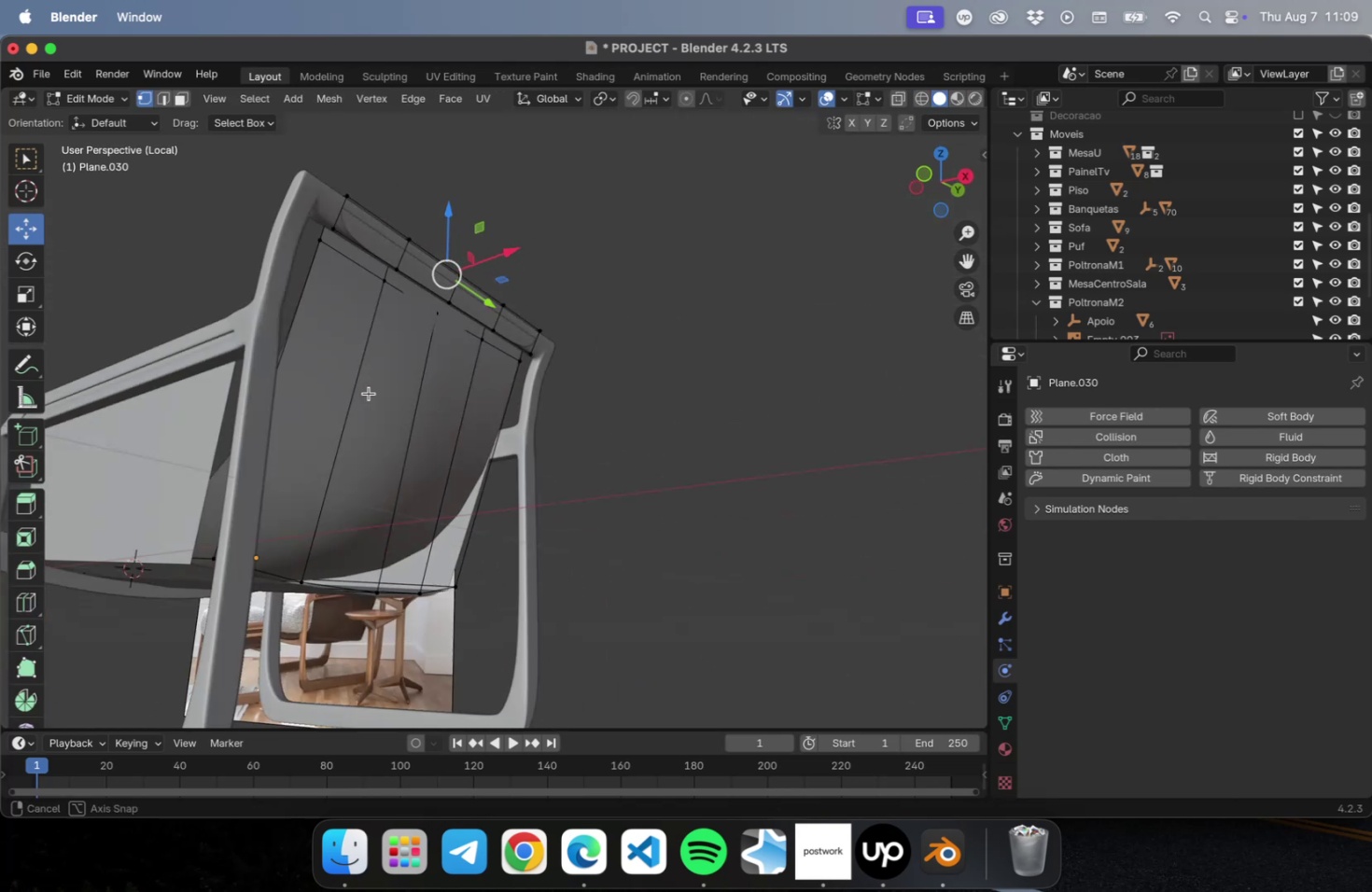 
hold_key(key=ShiftLeft, duration=0.8)
 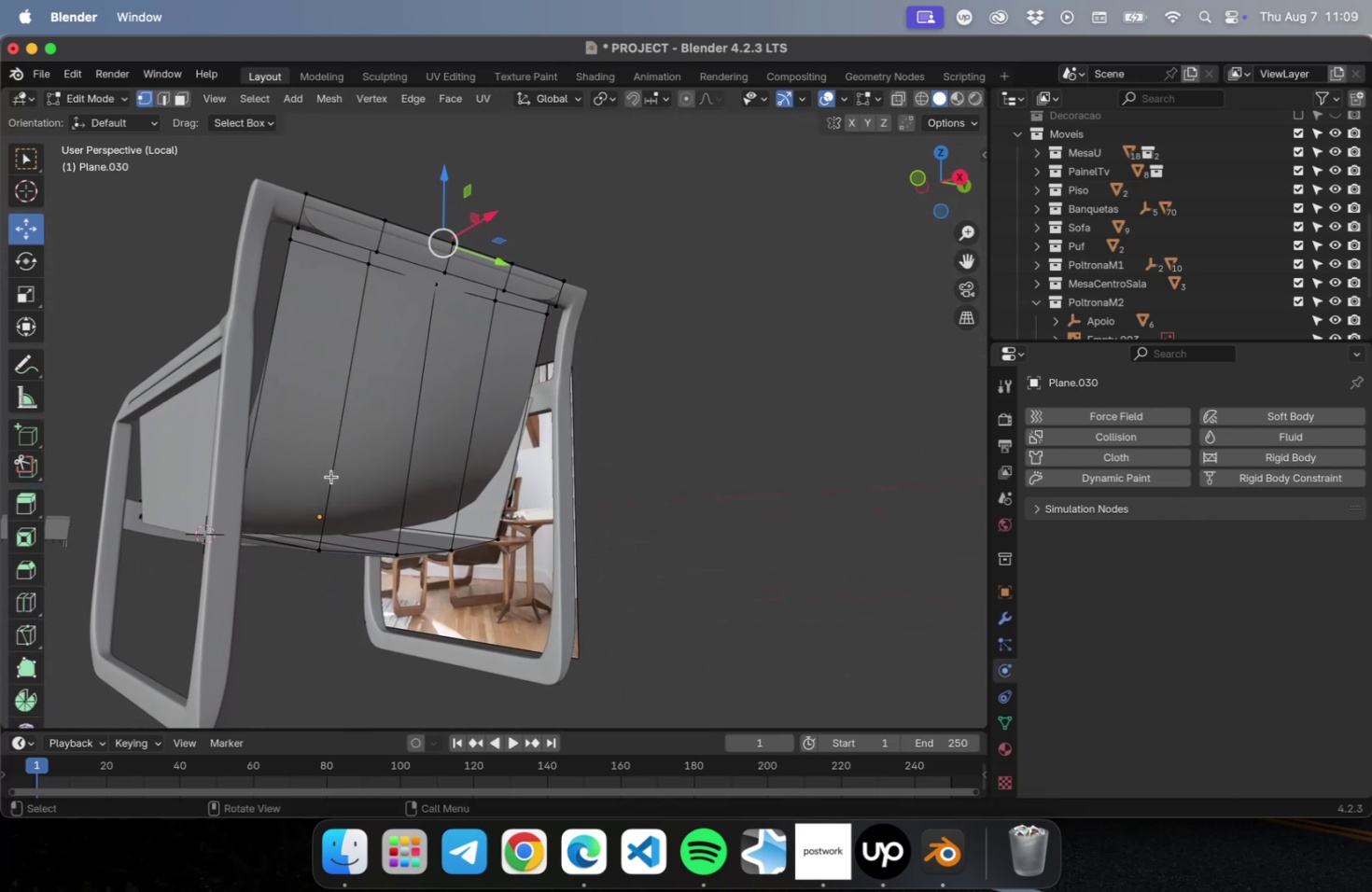 
key(Shift+R)
 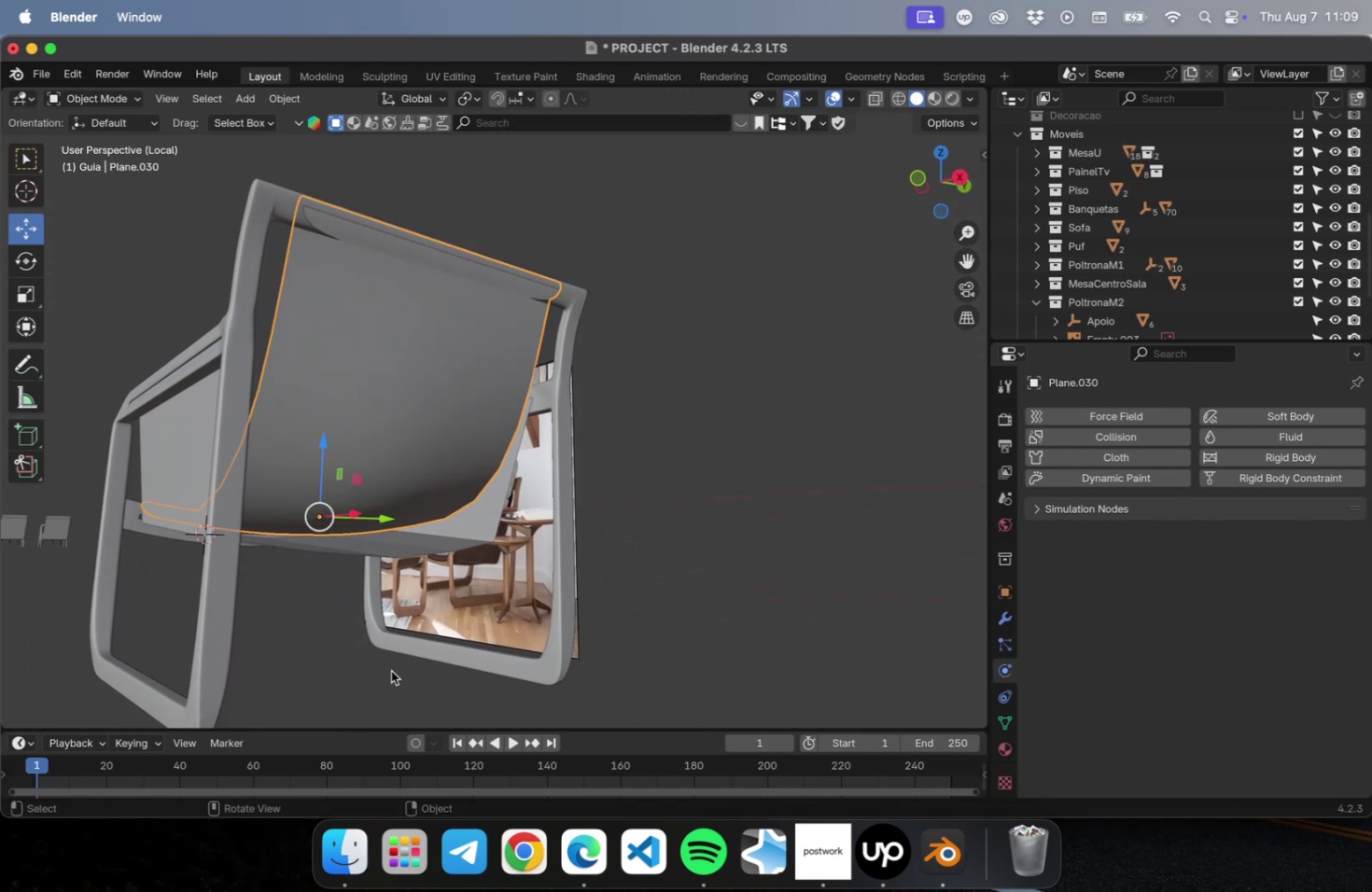 
left_click([388, 669])
 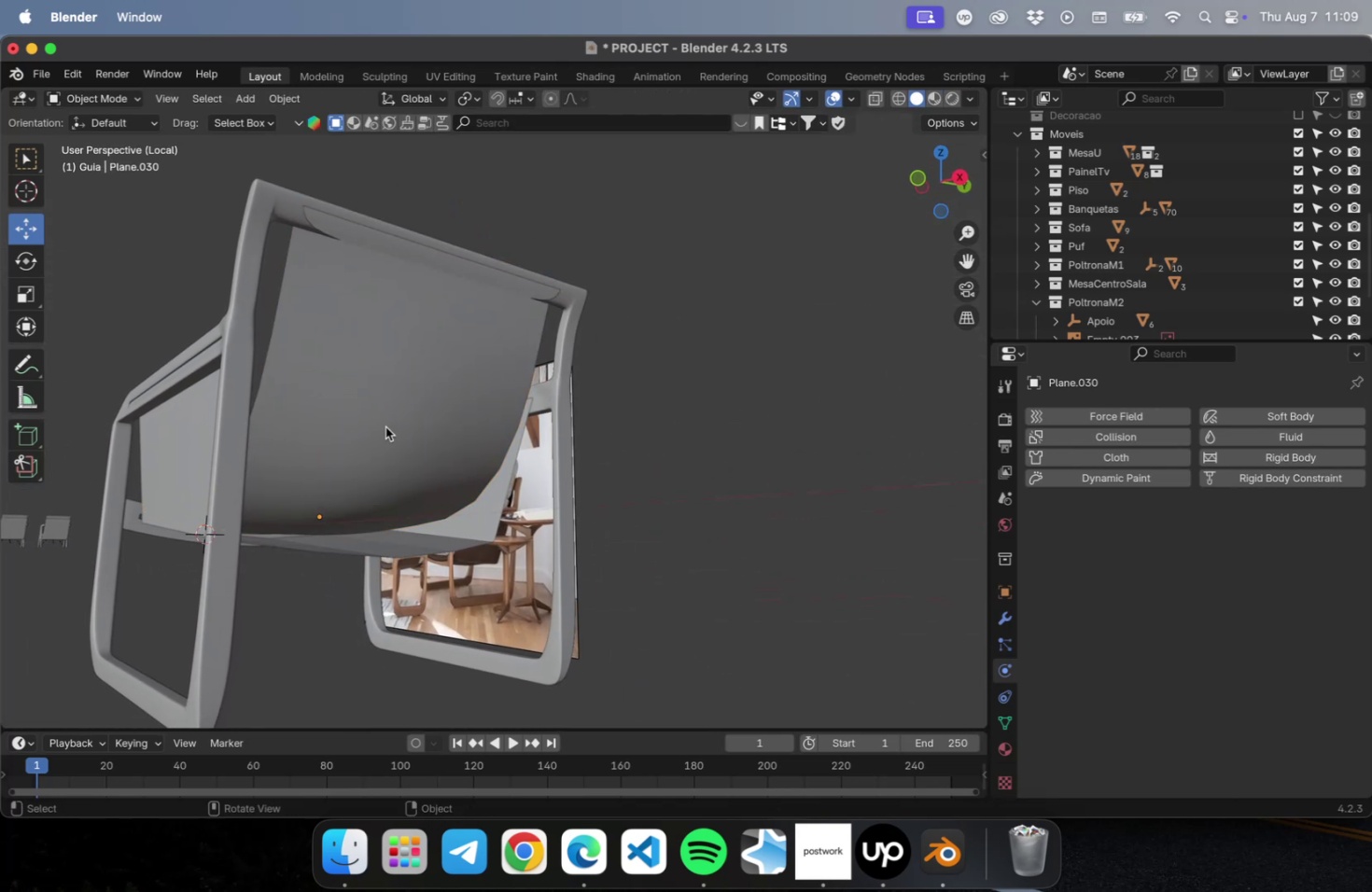 
left_click([385, 426])
 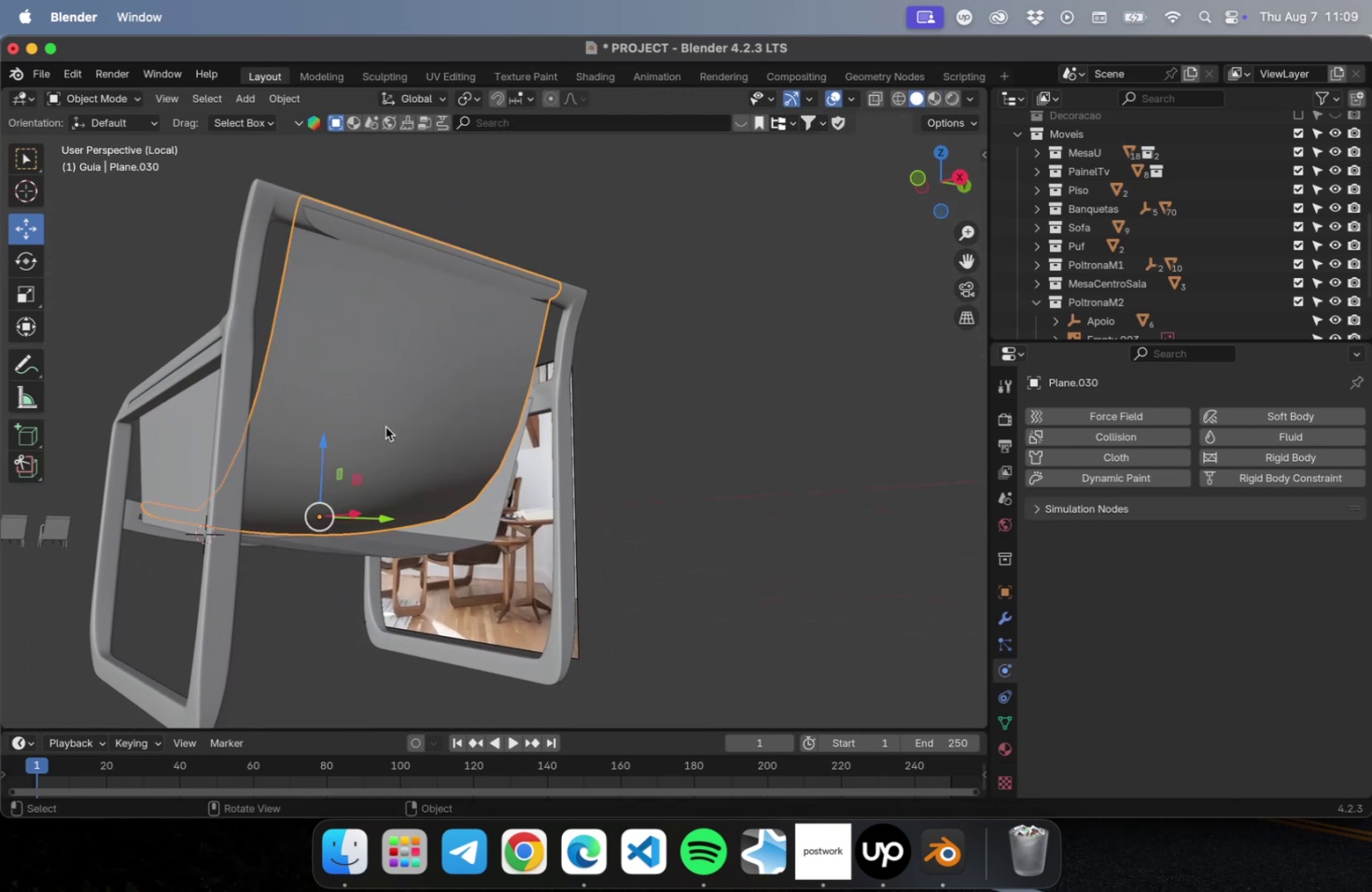 
key(Meta+Z)
 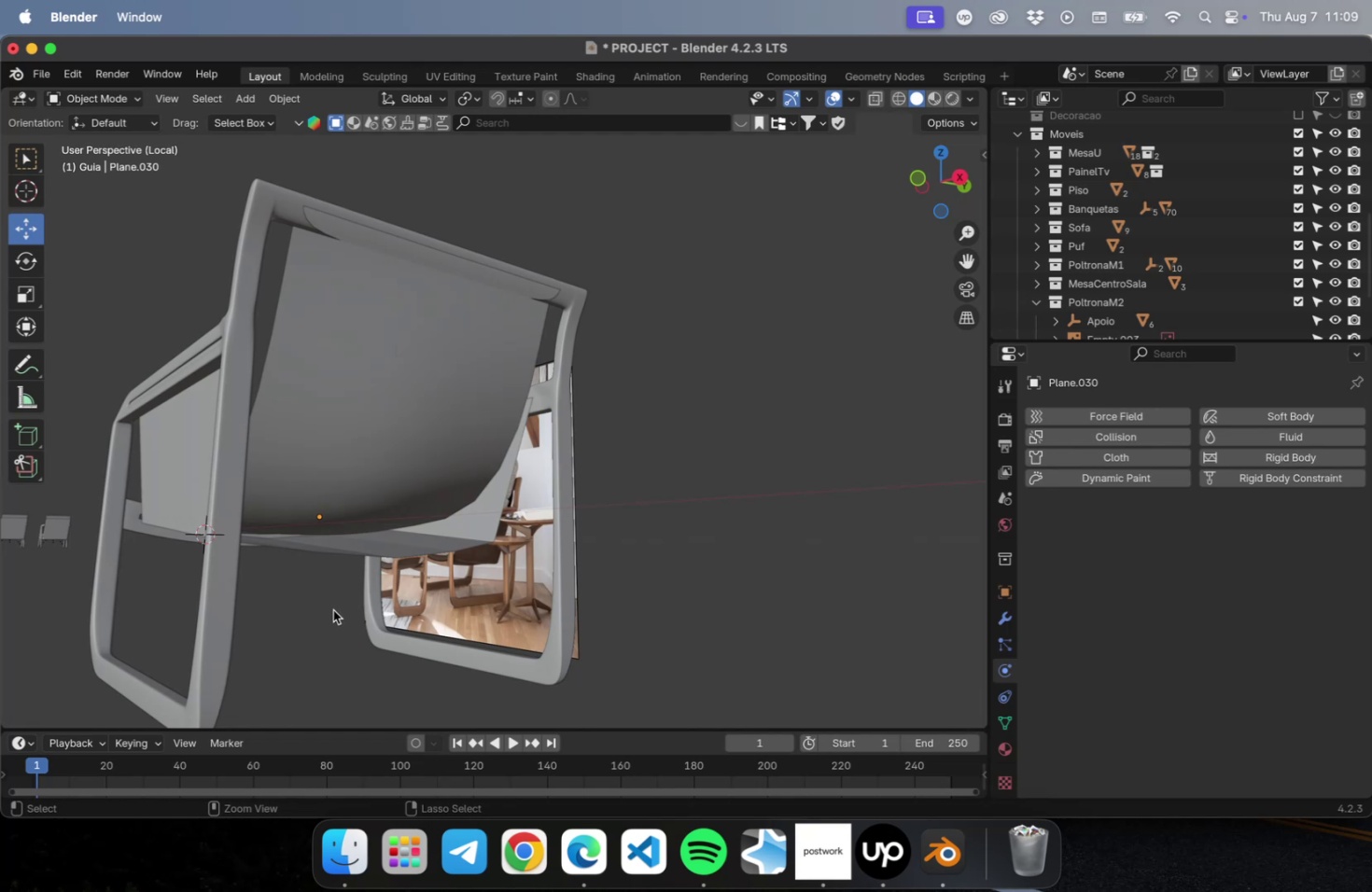 
key(Meta+Z)
 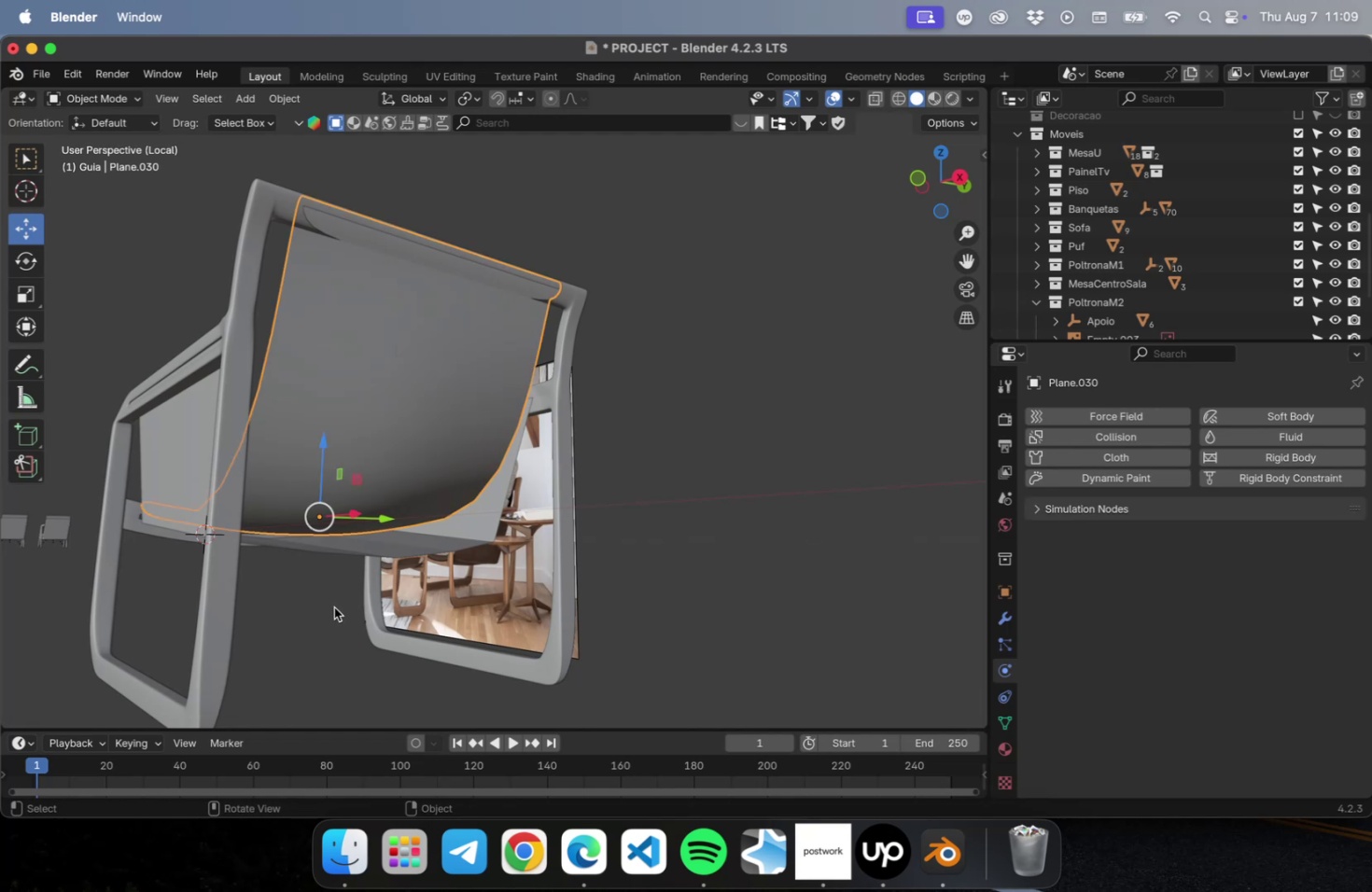 
key(Meta+Z)
 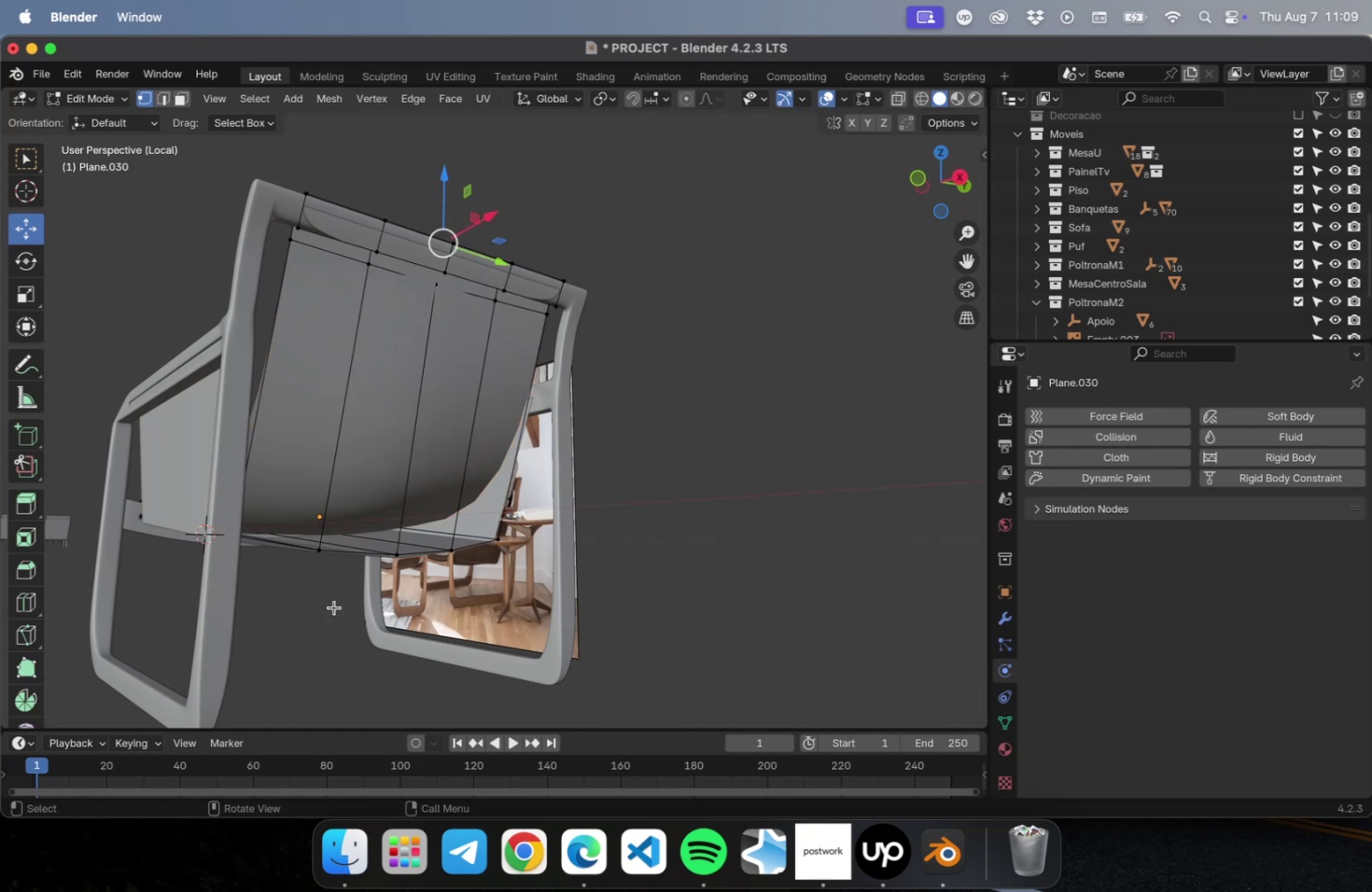 
key(2)
 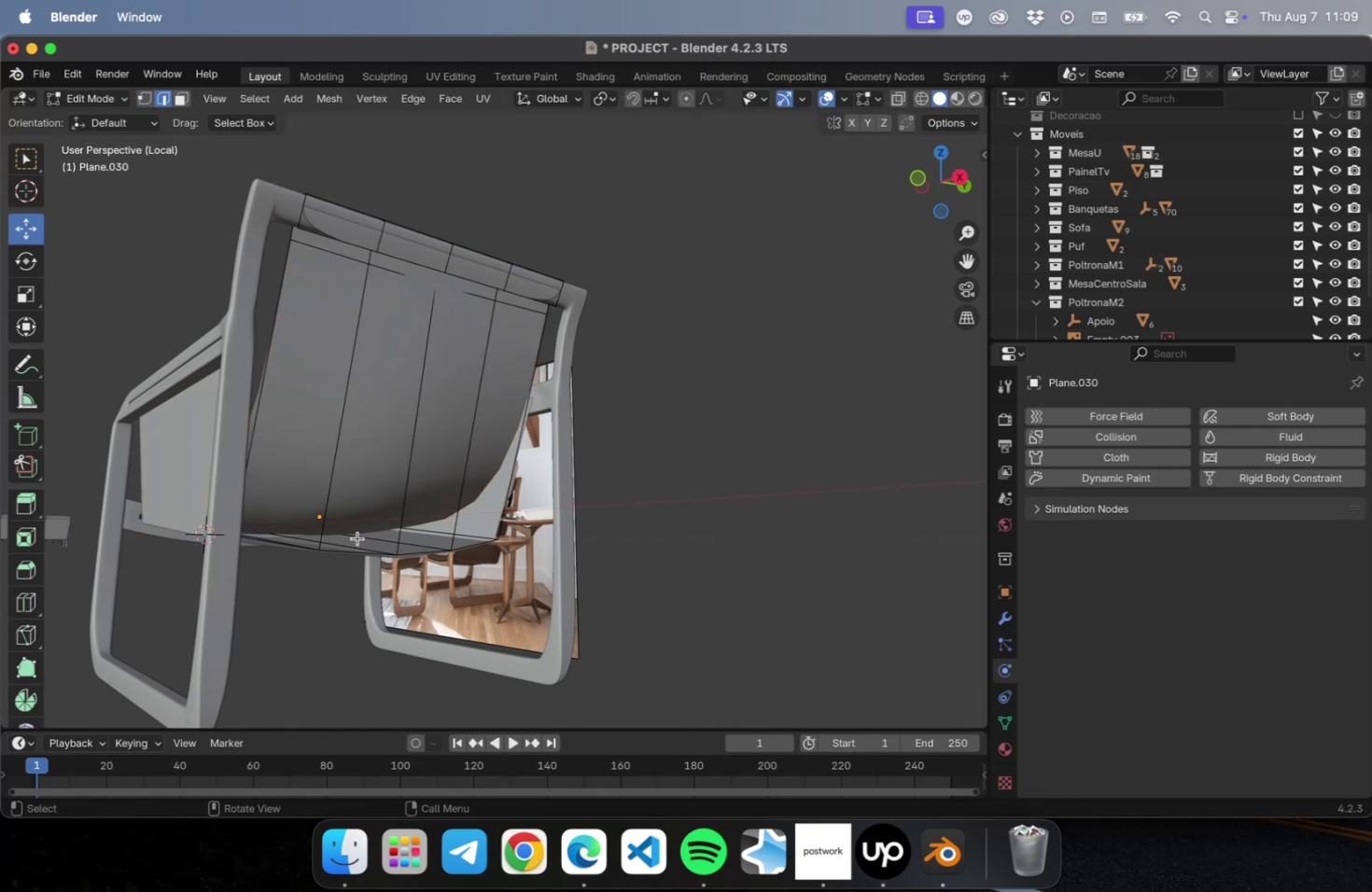 
key(Meta+R)
 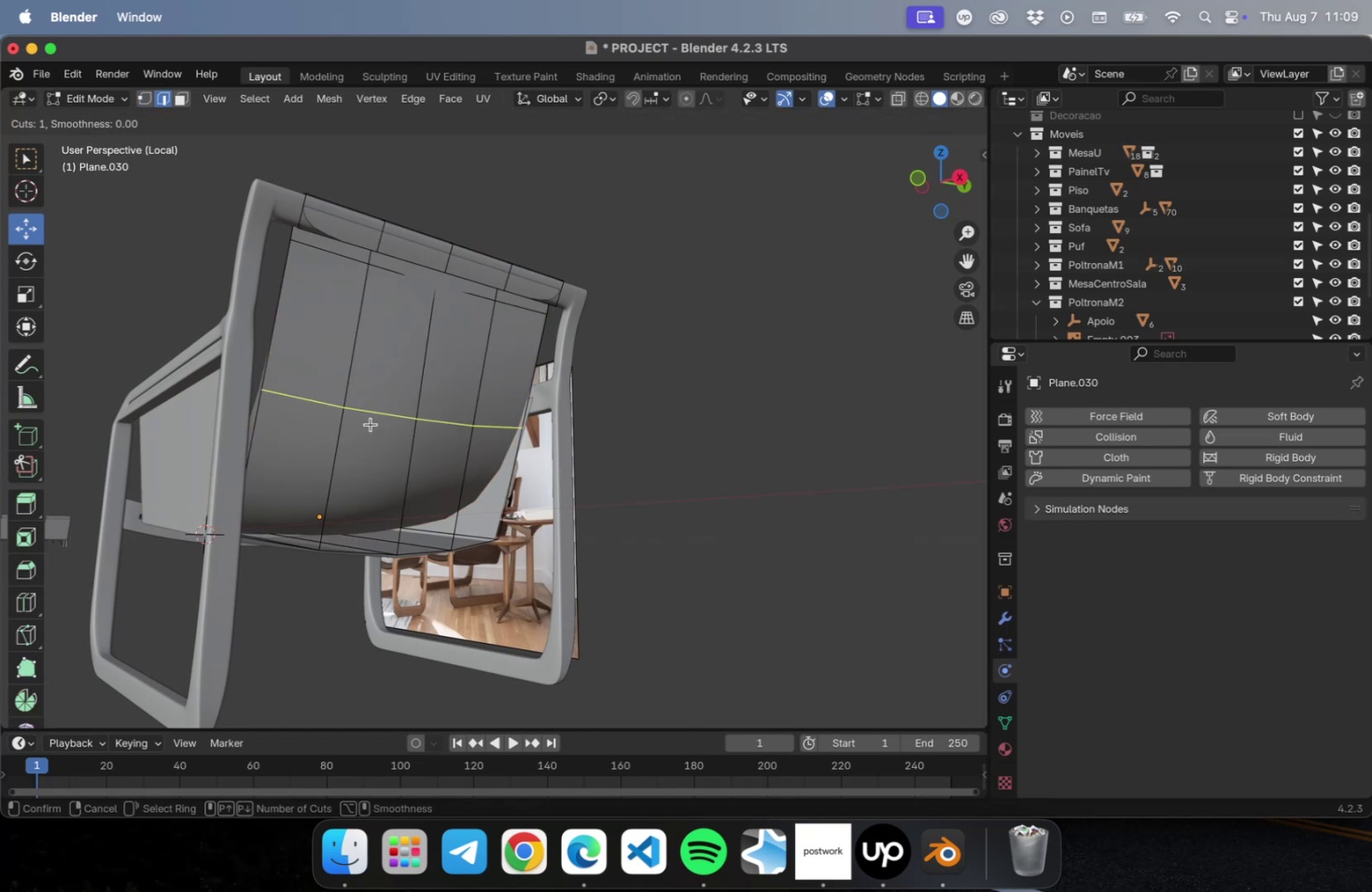 
left_click([371, 424])
 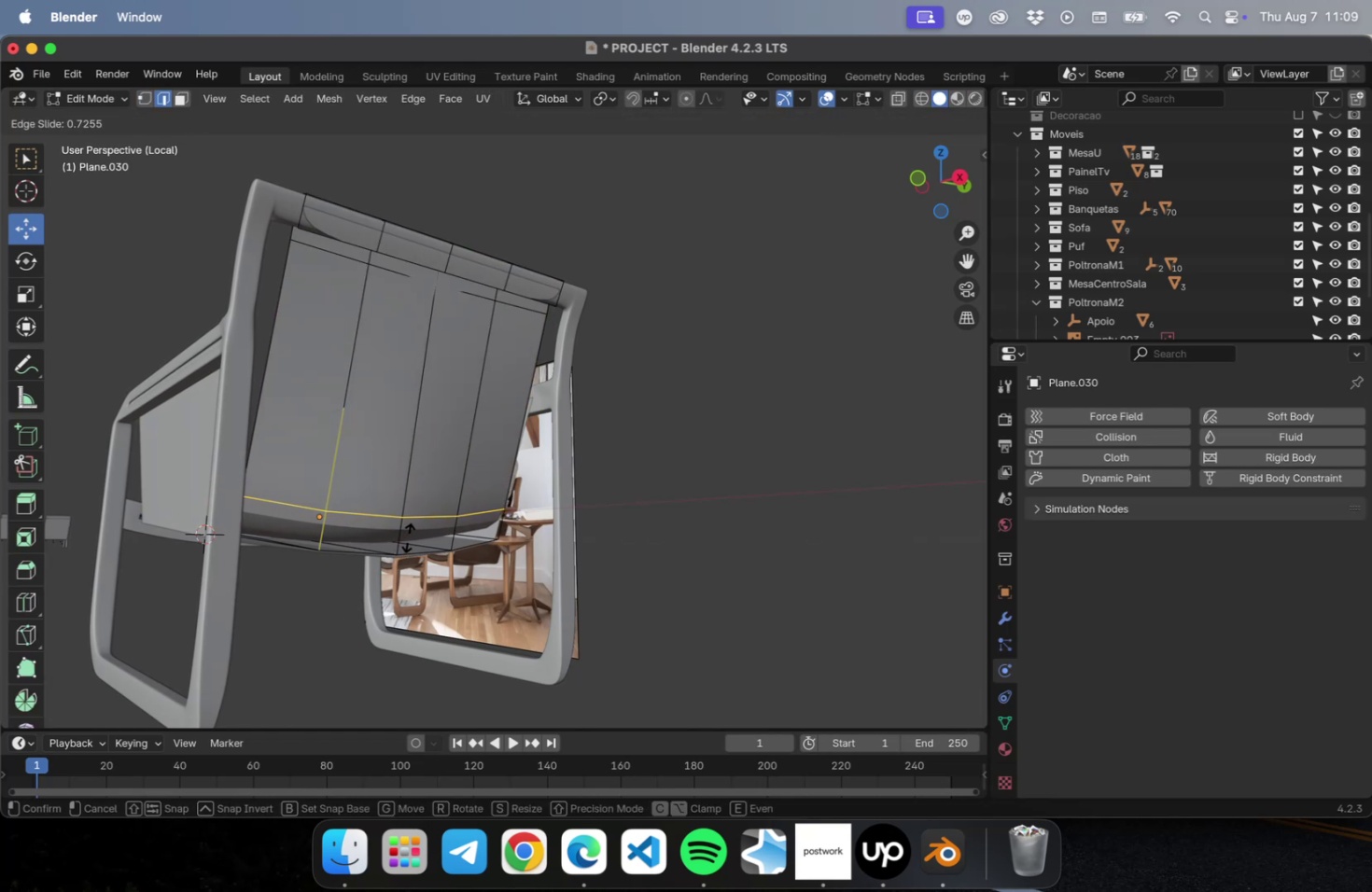 
left_click([408, 537])
 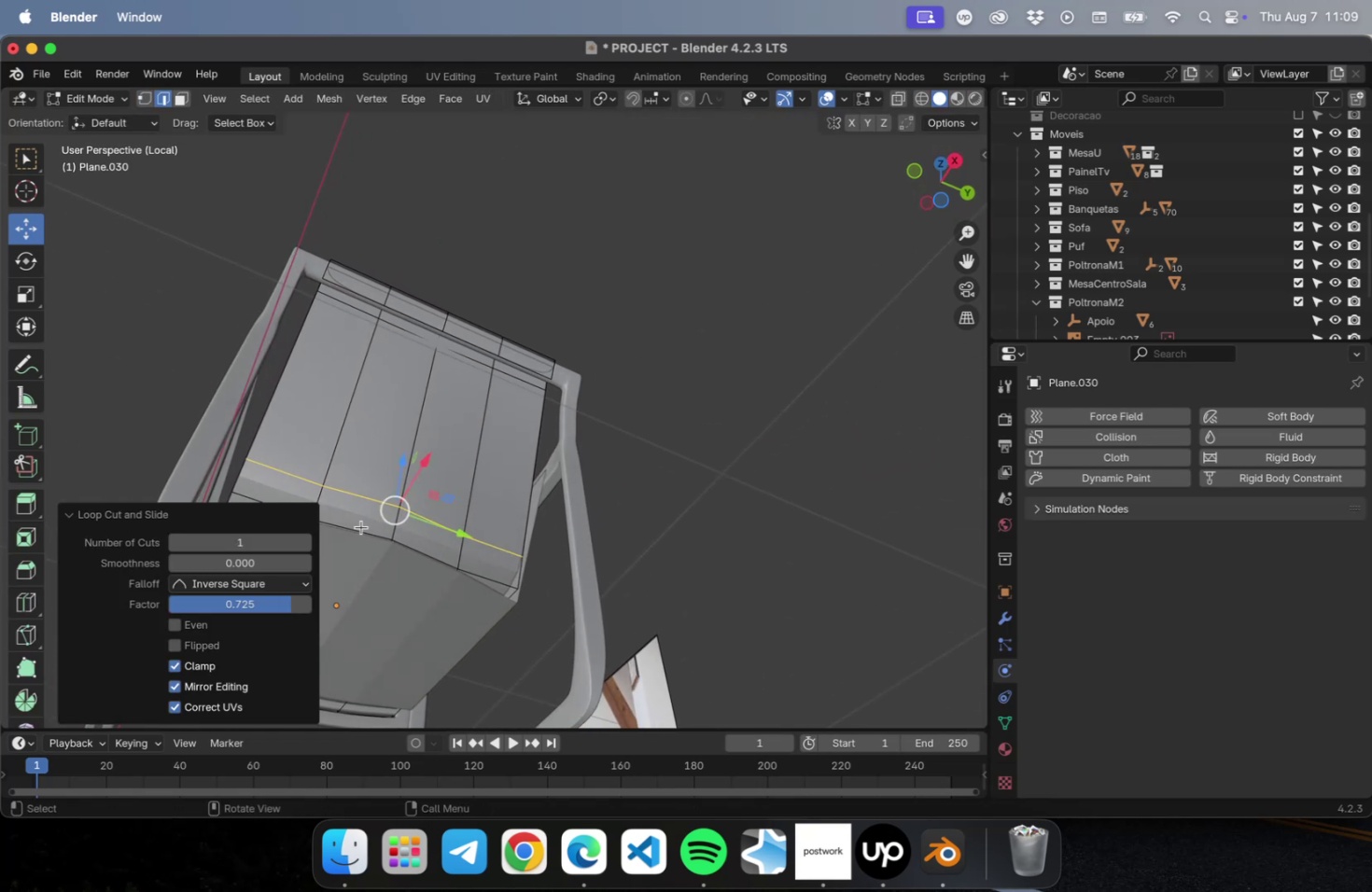 
key(Meta+R)
 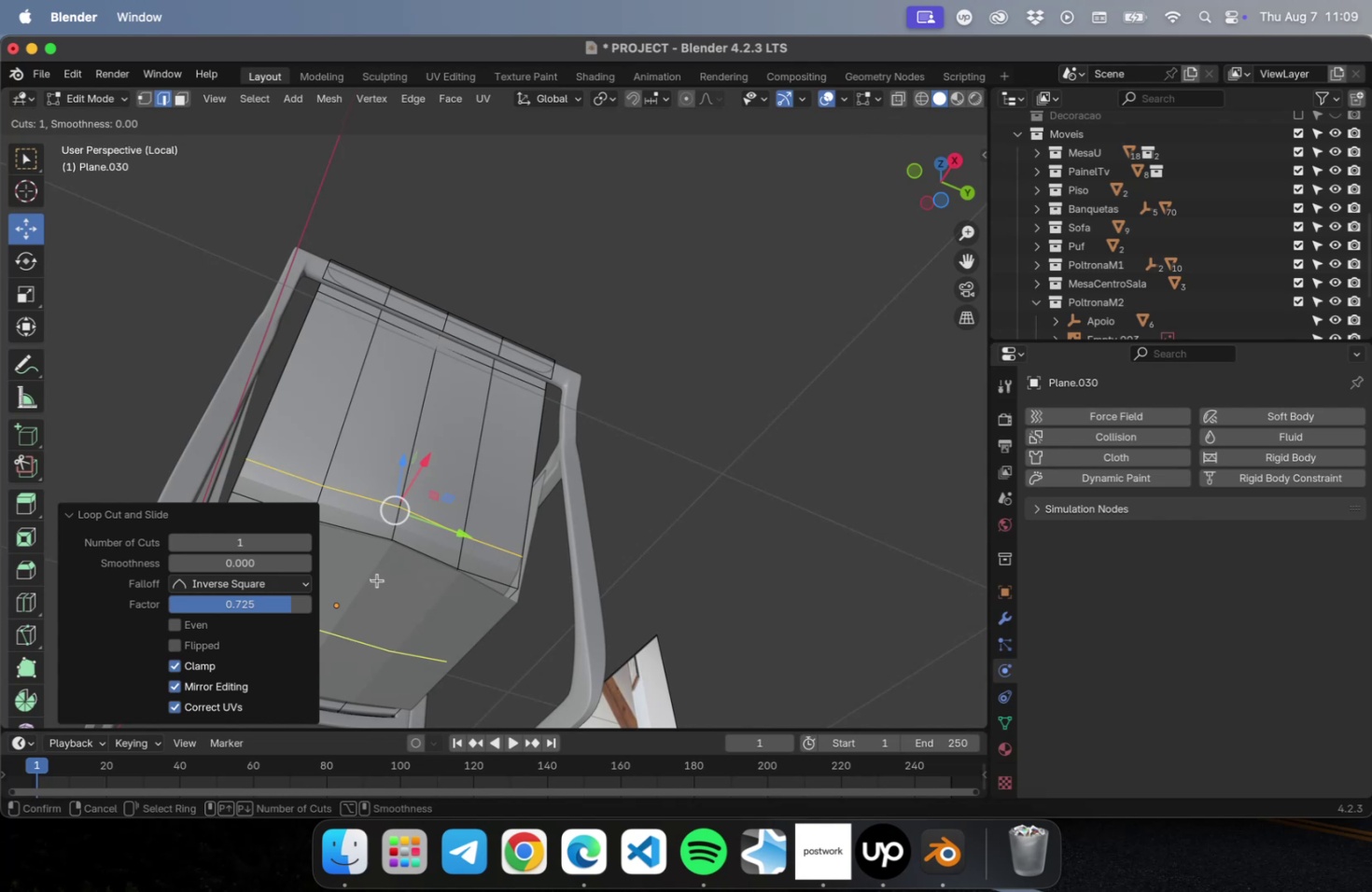 
left_click([377, 579])
 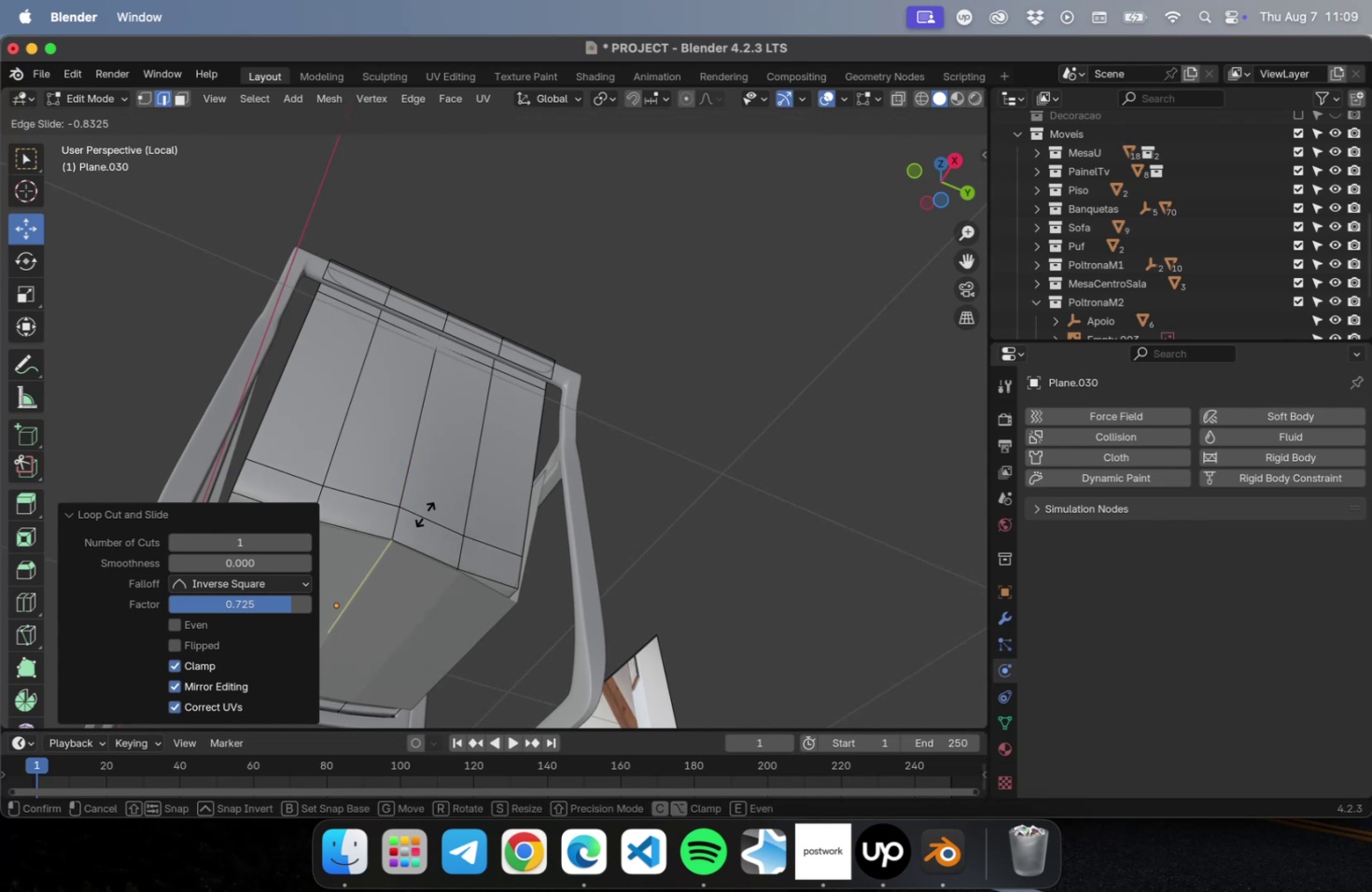 
key(Escape)
 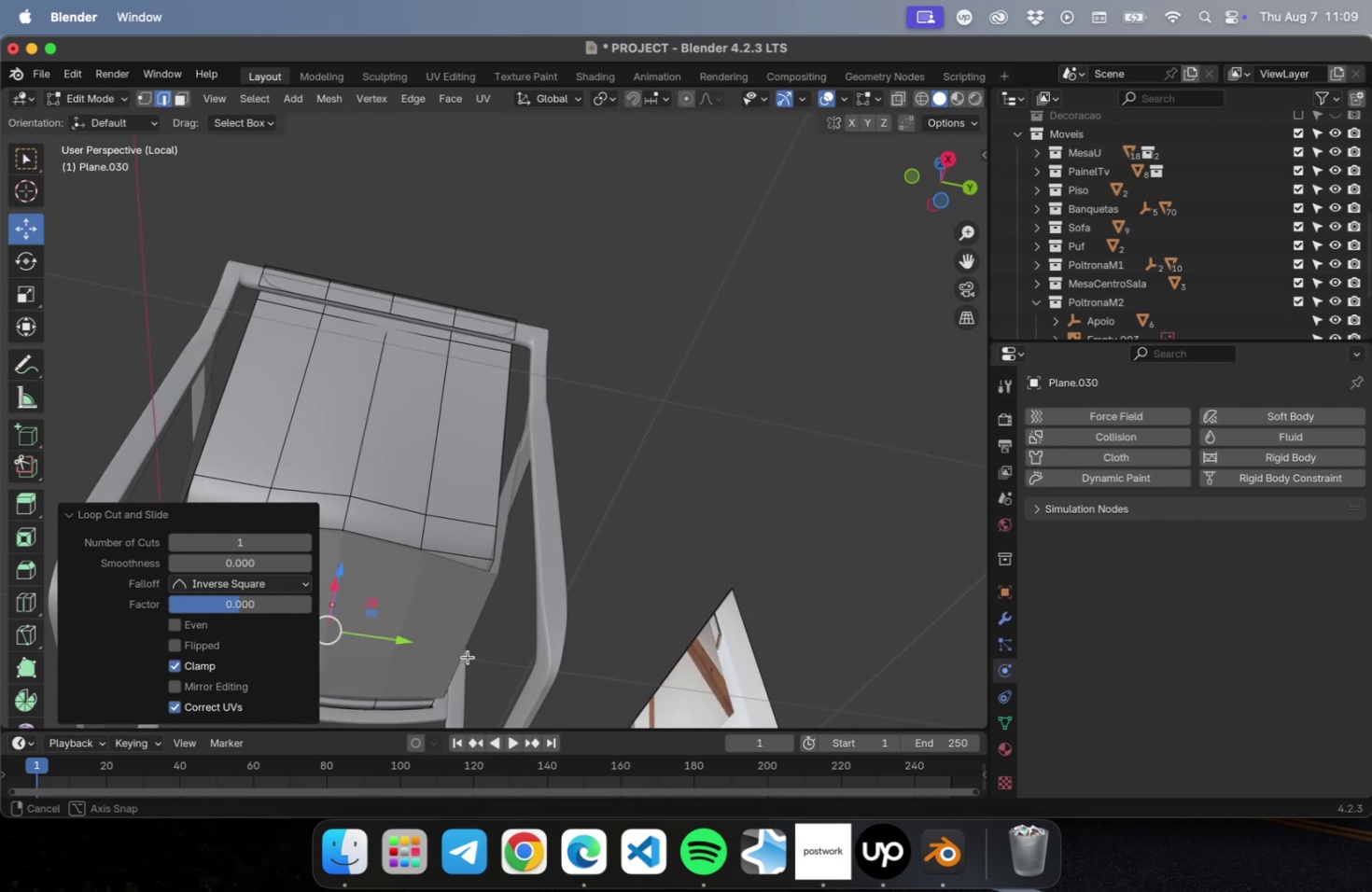 
hold_key(key=ShiftLeft, duration=0.78)
 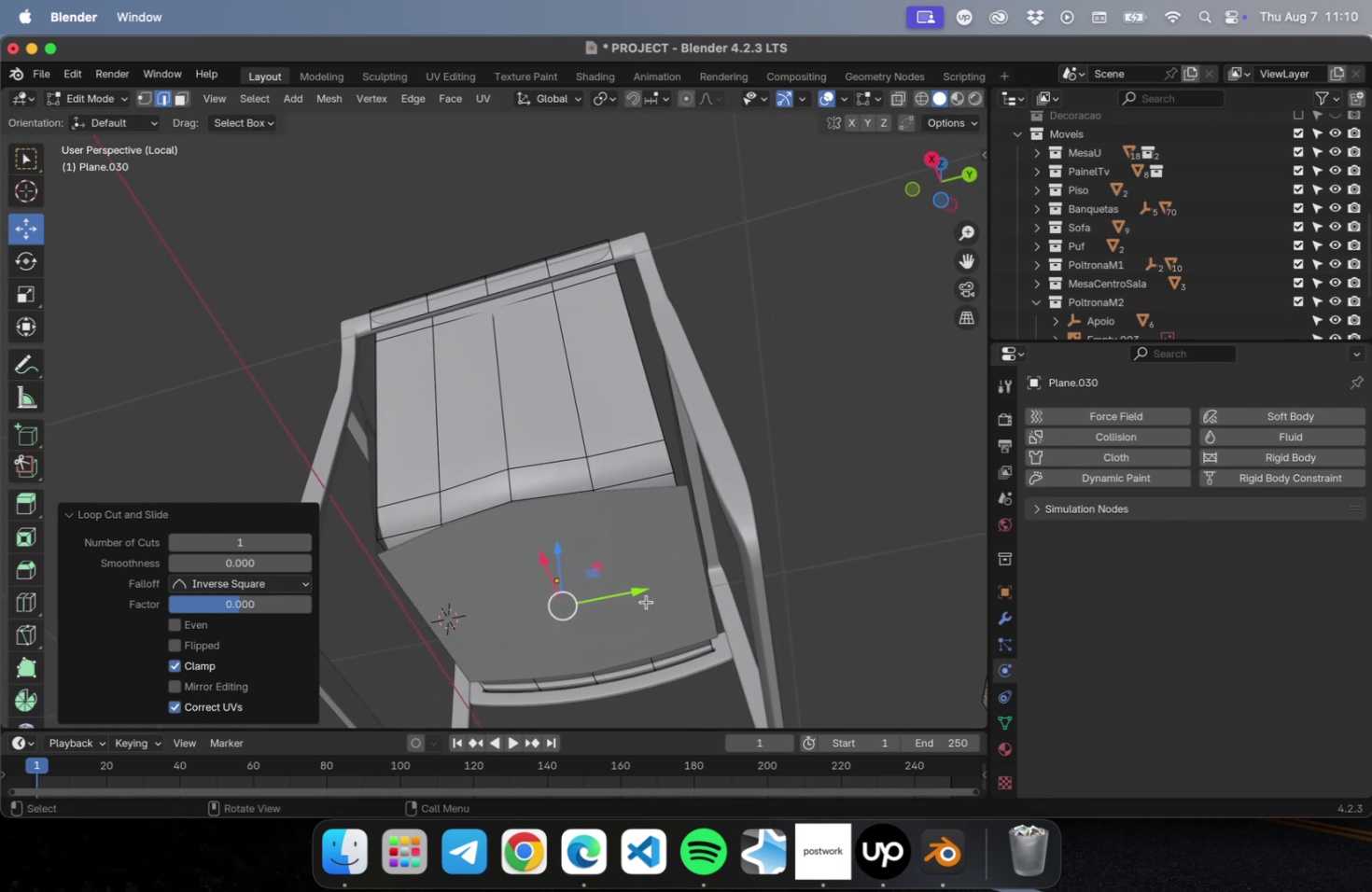 
key(Meta+Z)
 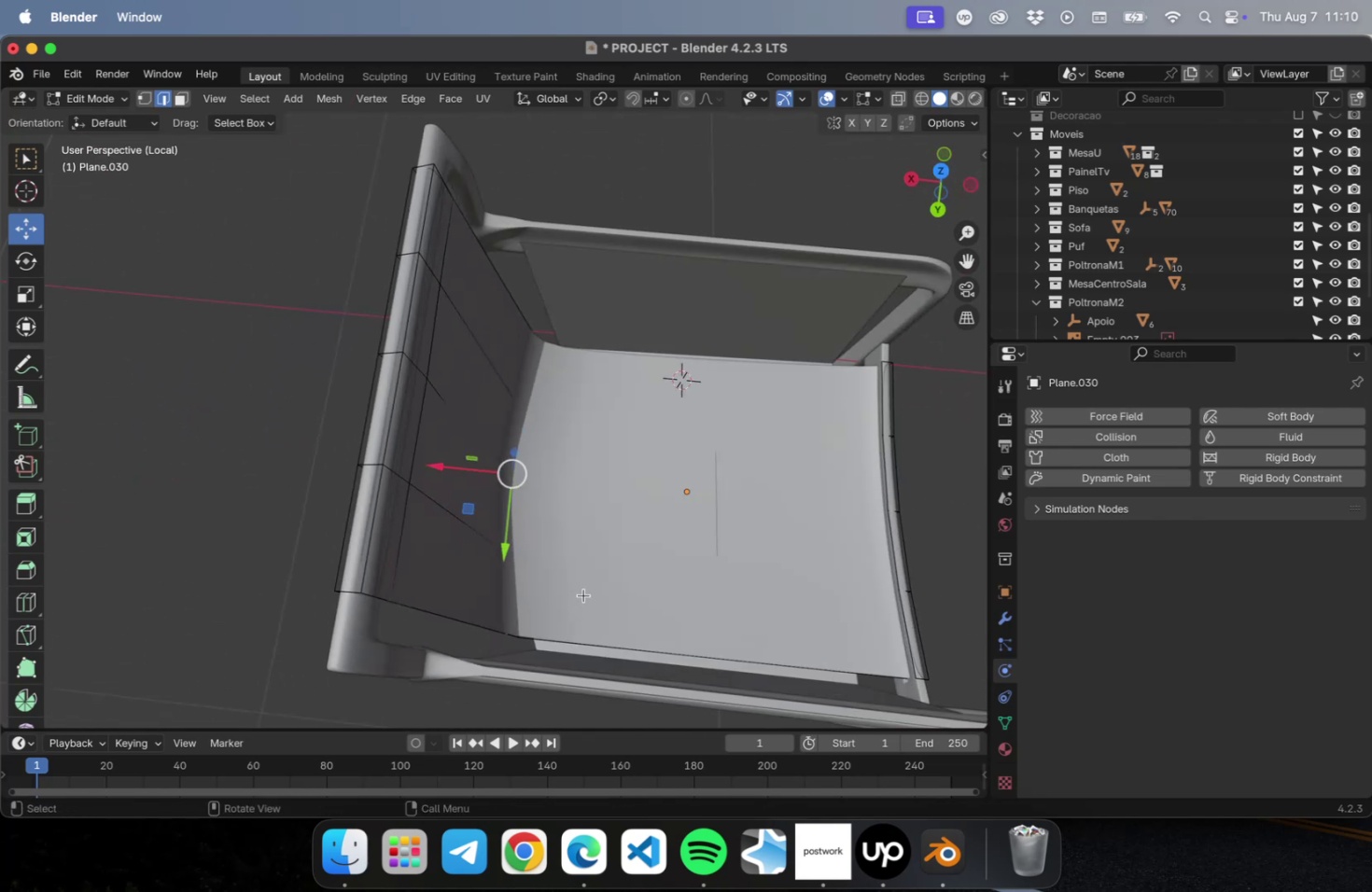 
key(Meta+R)
 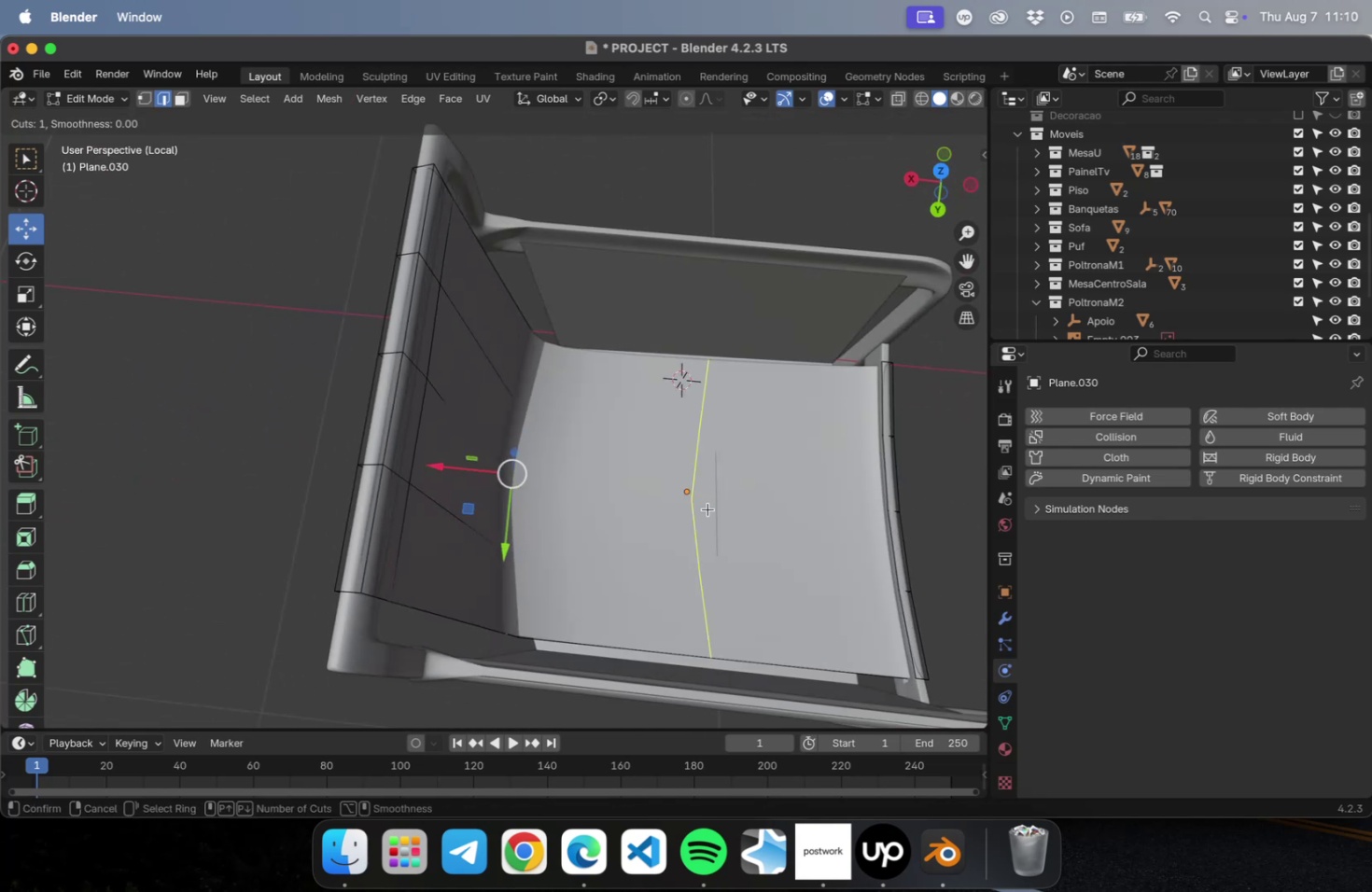 
left_click([707, 509])
 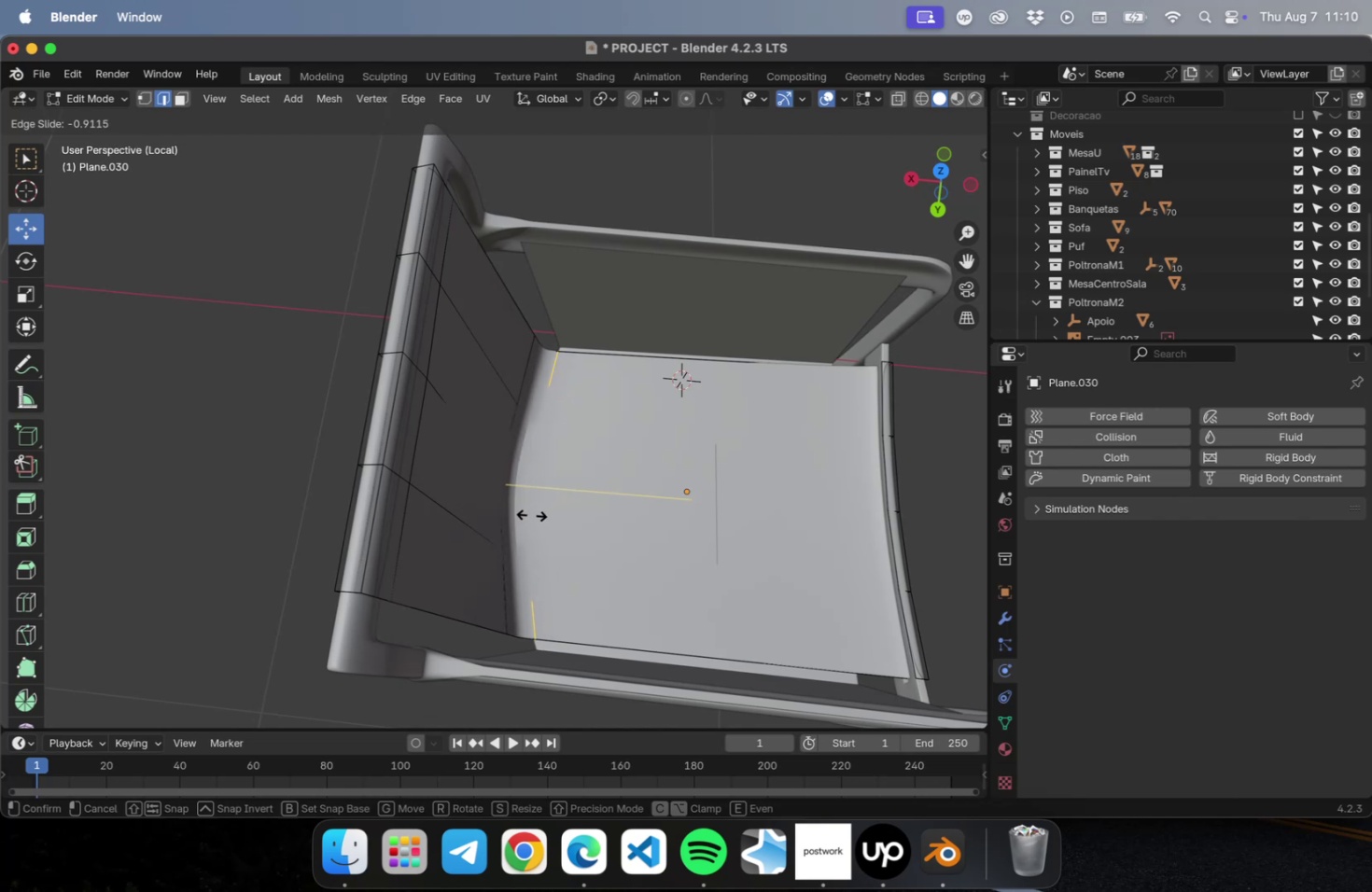 
left_click([531, 514])
 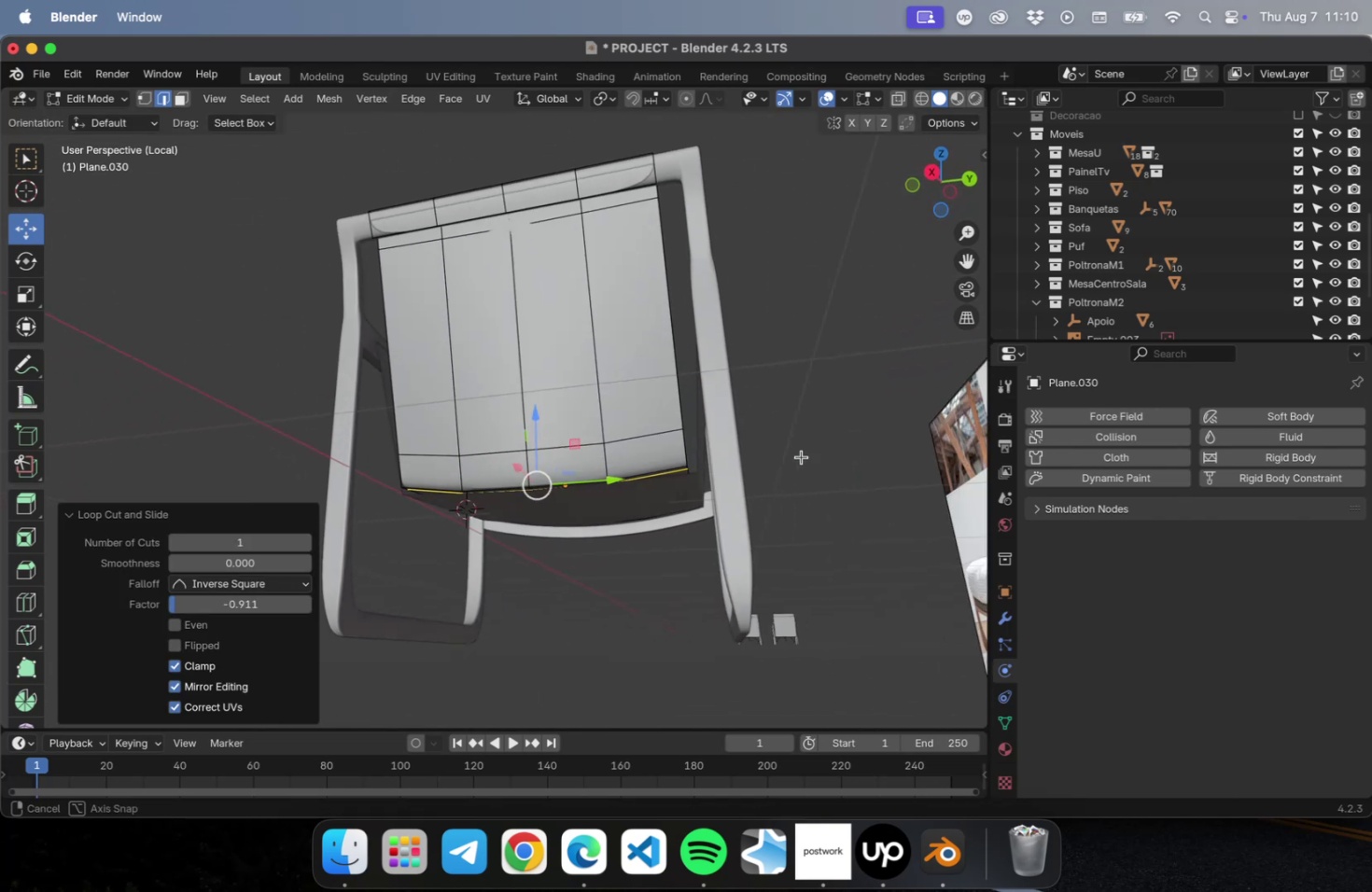 
hold_key(key=ShiftLeft, duration=0.6)
 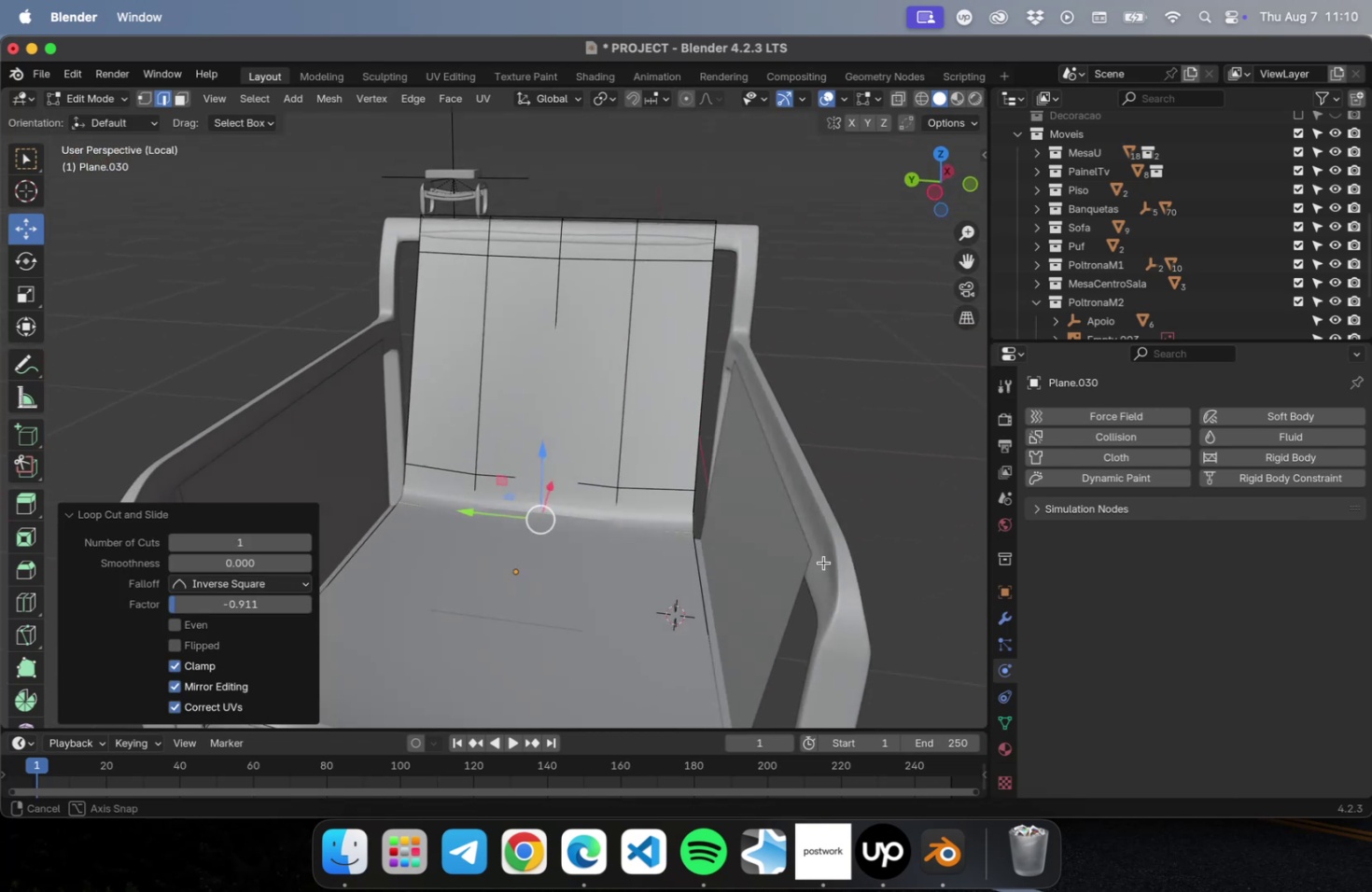 
key(Tab)
 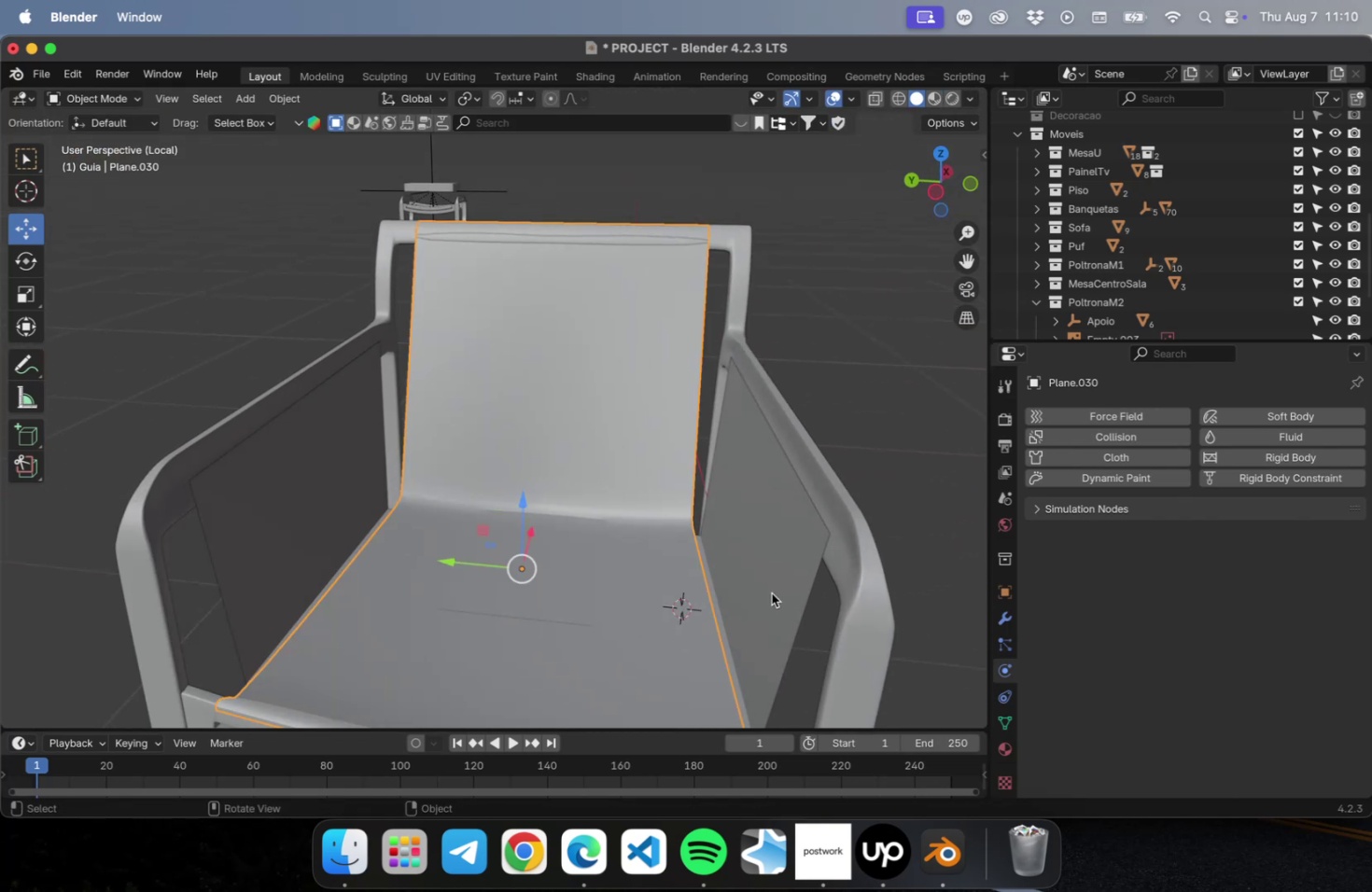 
scroll: coordinate [765, 581], scroll_direction: down, amount: 2.0
 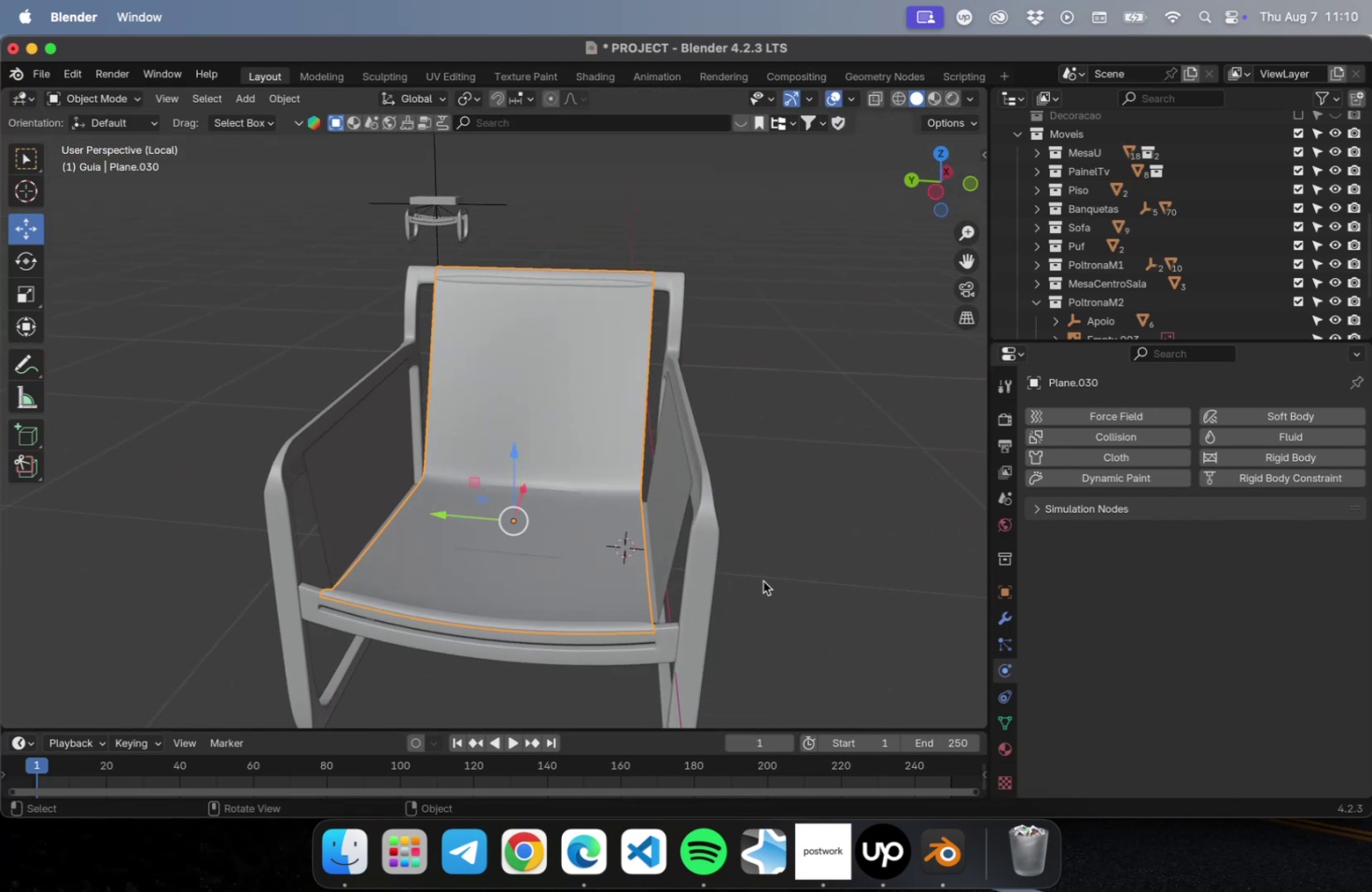 
key(Shift+ShiftLeft)
 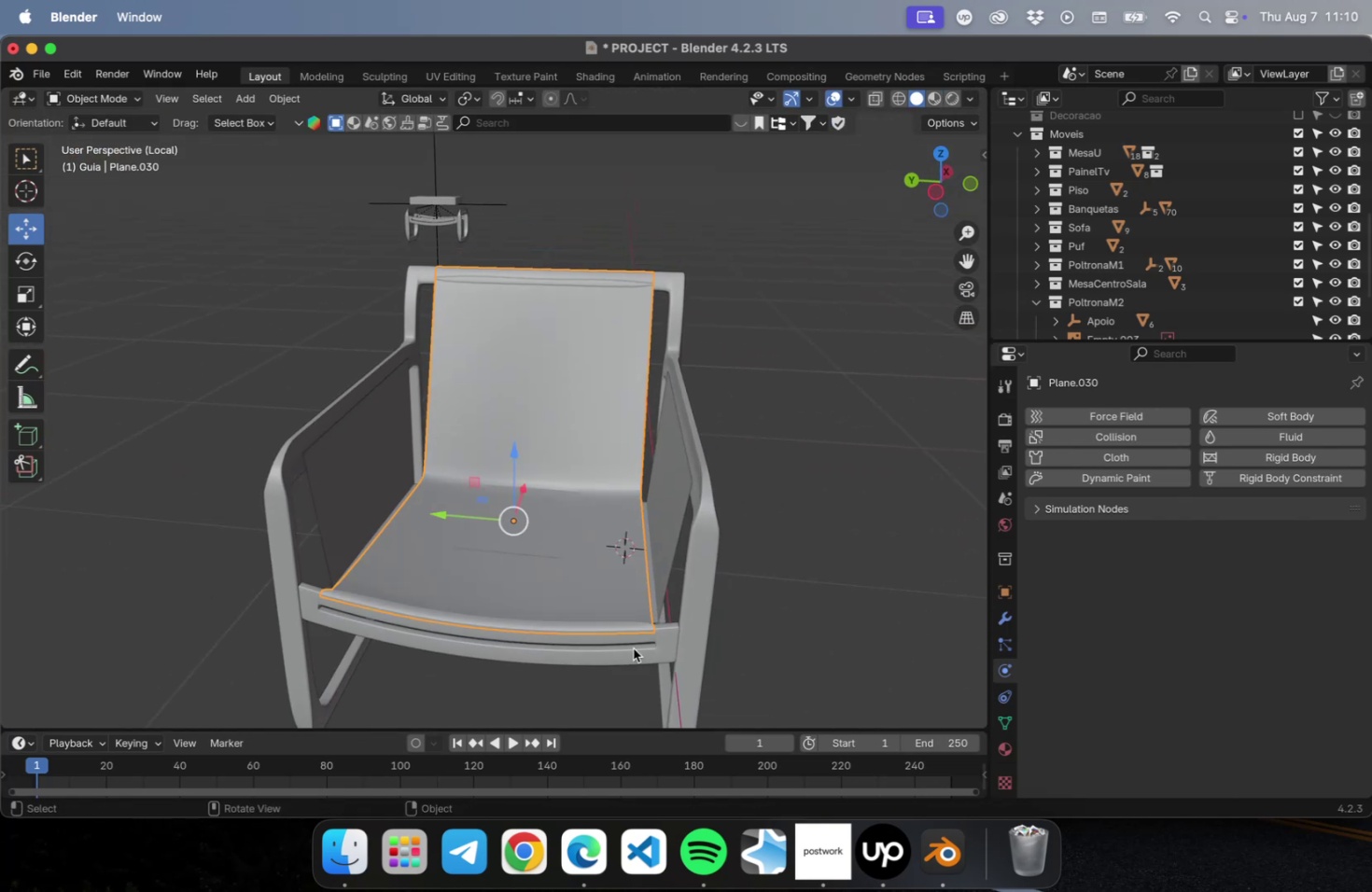 
scroll: coordinate [624, 650], scroll_direction: up, amount: 2.0
 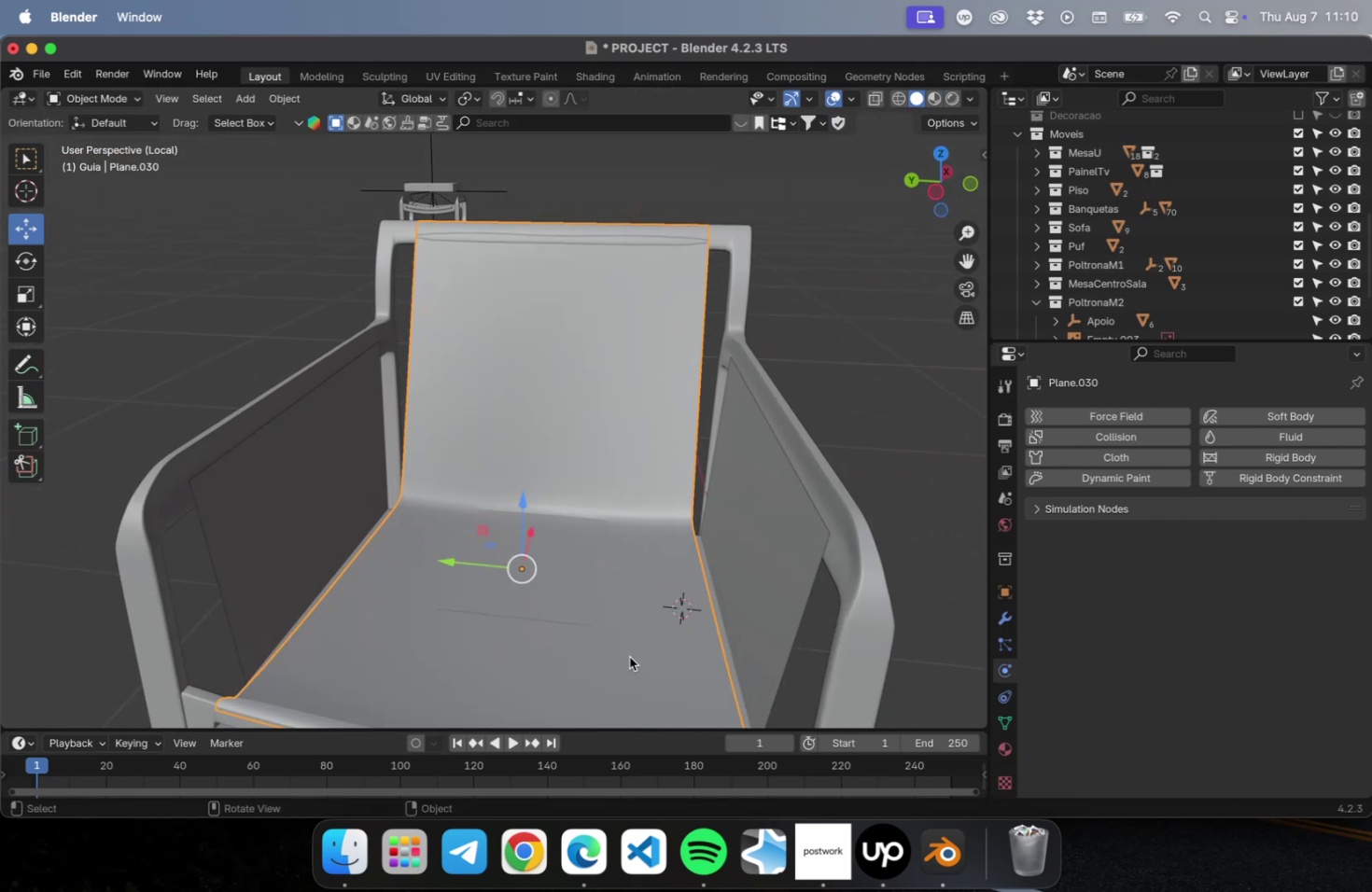 
hold_key(key=ShiftLeft, duration=0.4)
 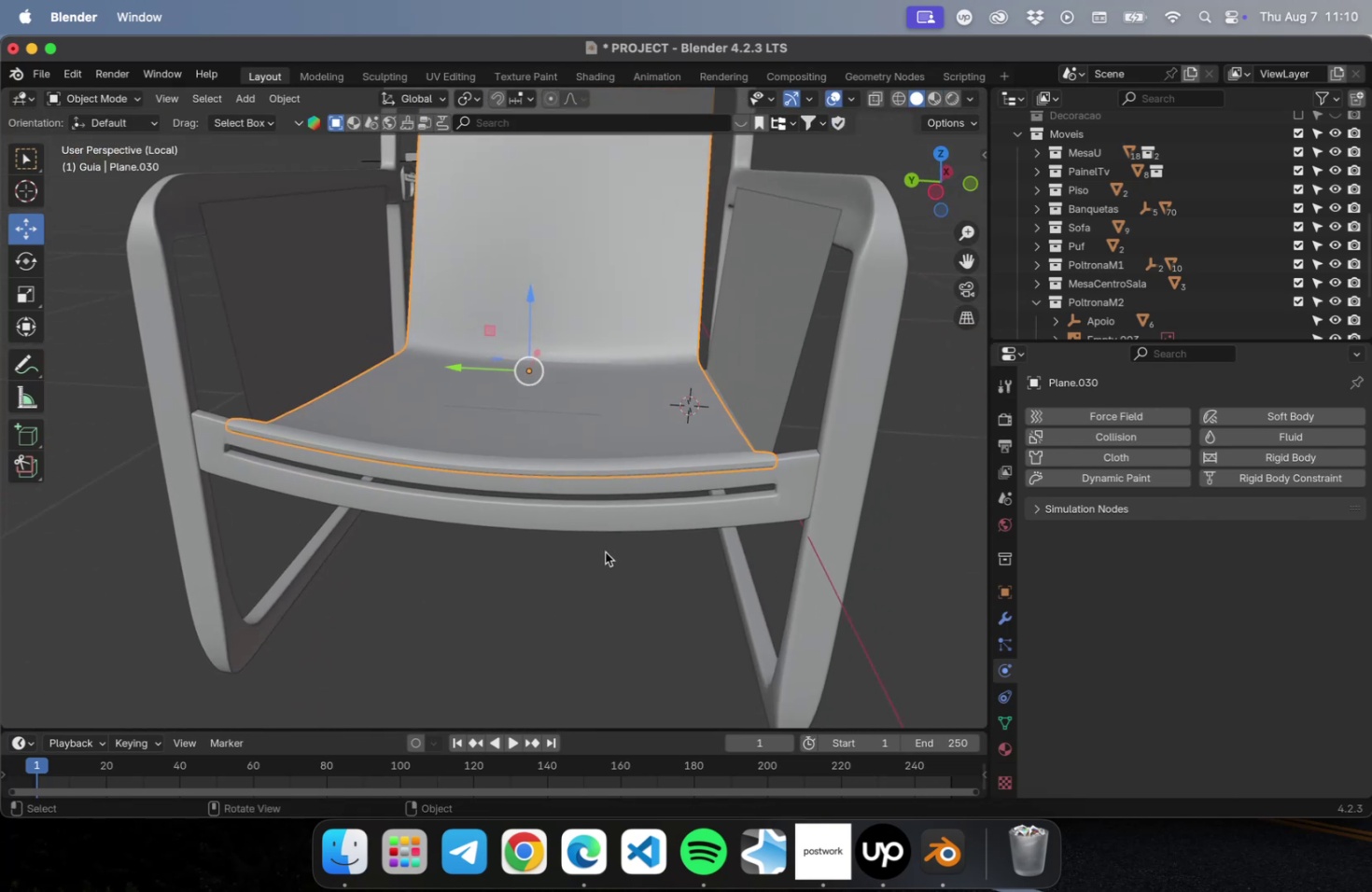 
scroll: coordinate [606, 550], scroll_direction: up, amount: 1.0
 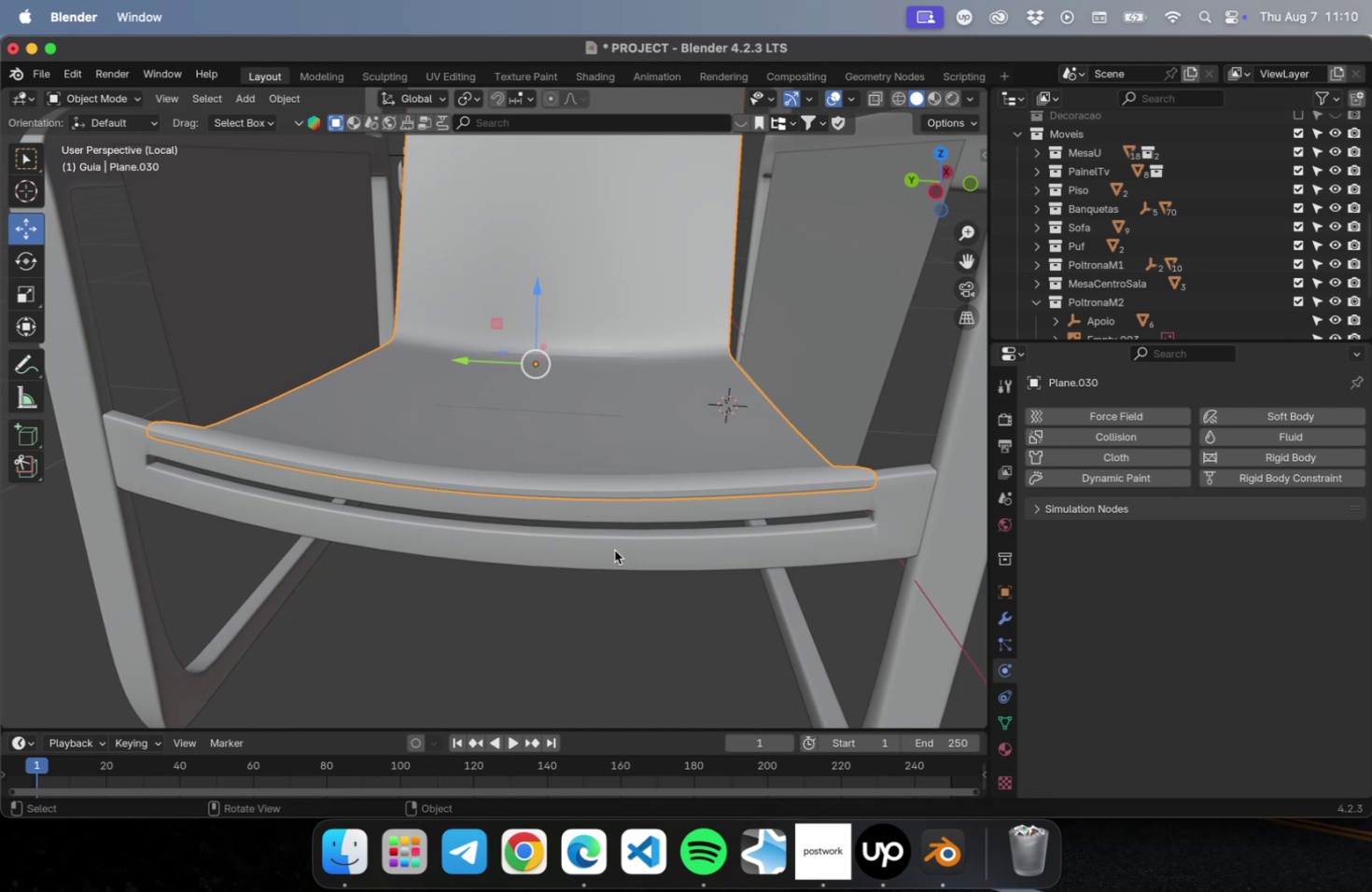 
key(Meta+CommandLeft)
 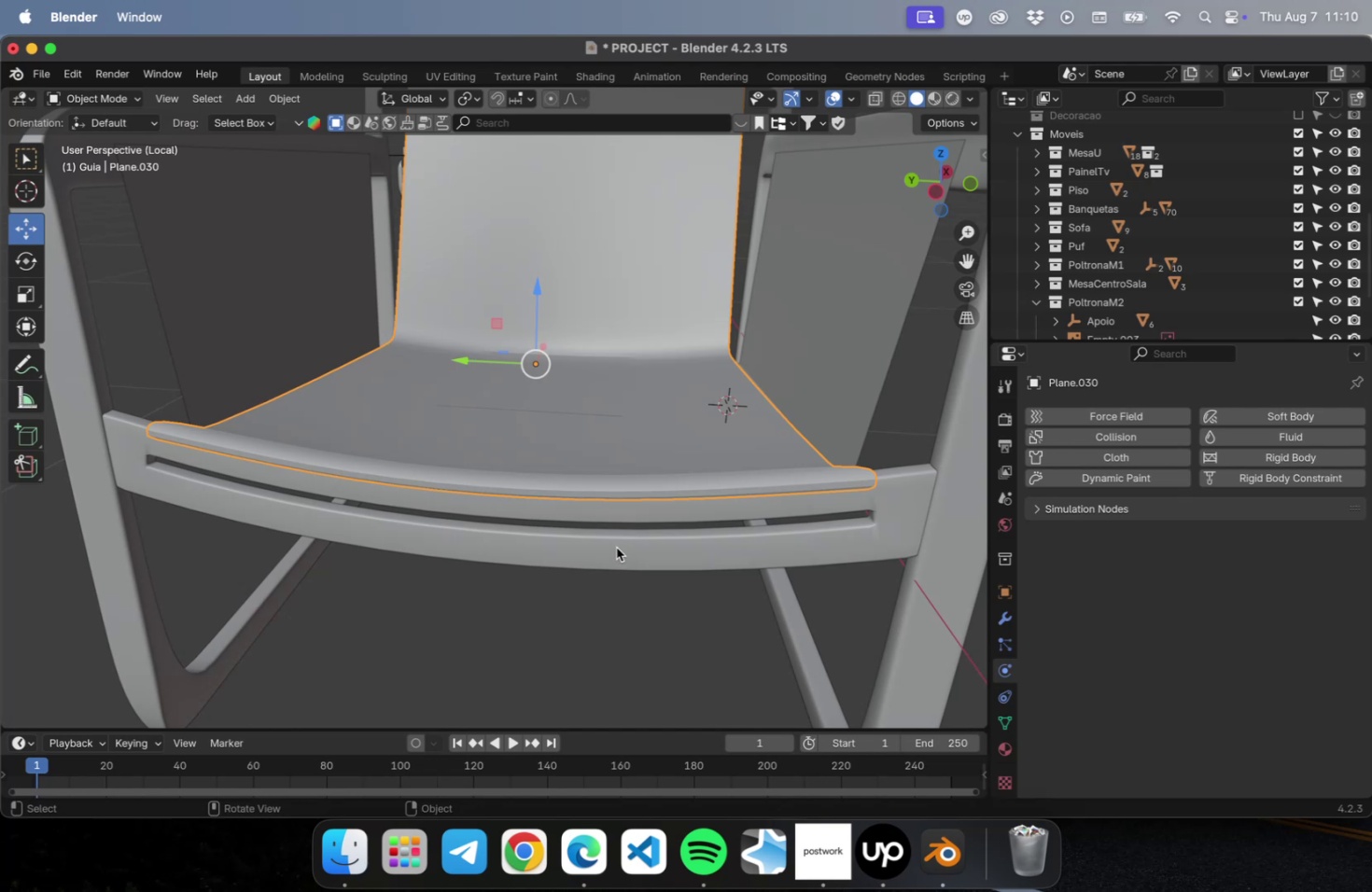 
key(Tab)
 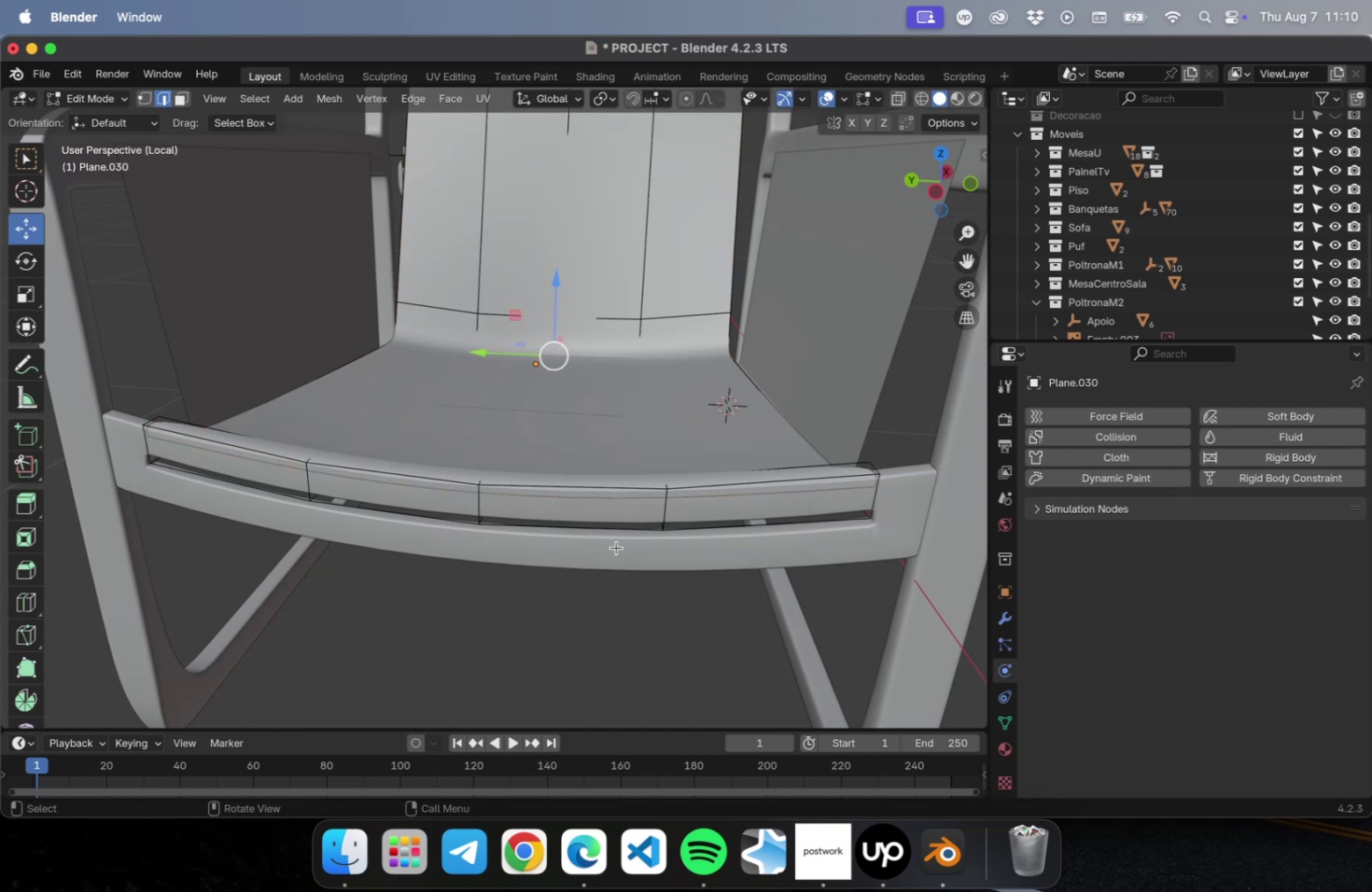 
key(2)
 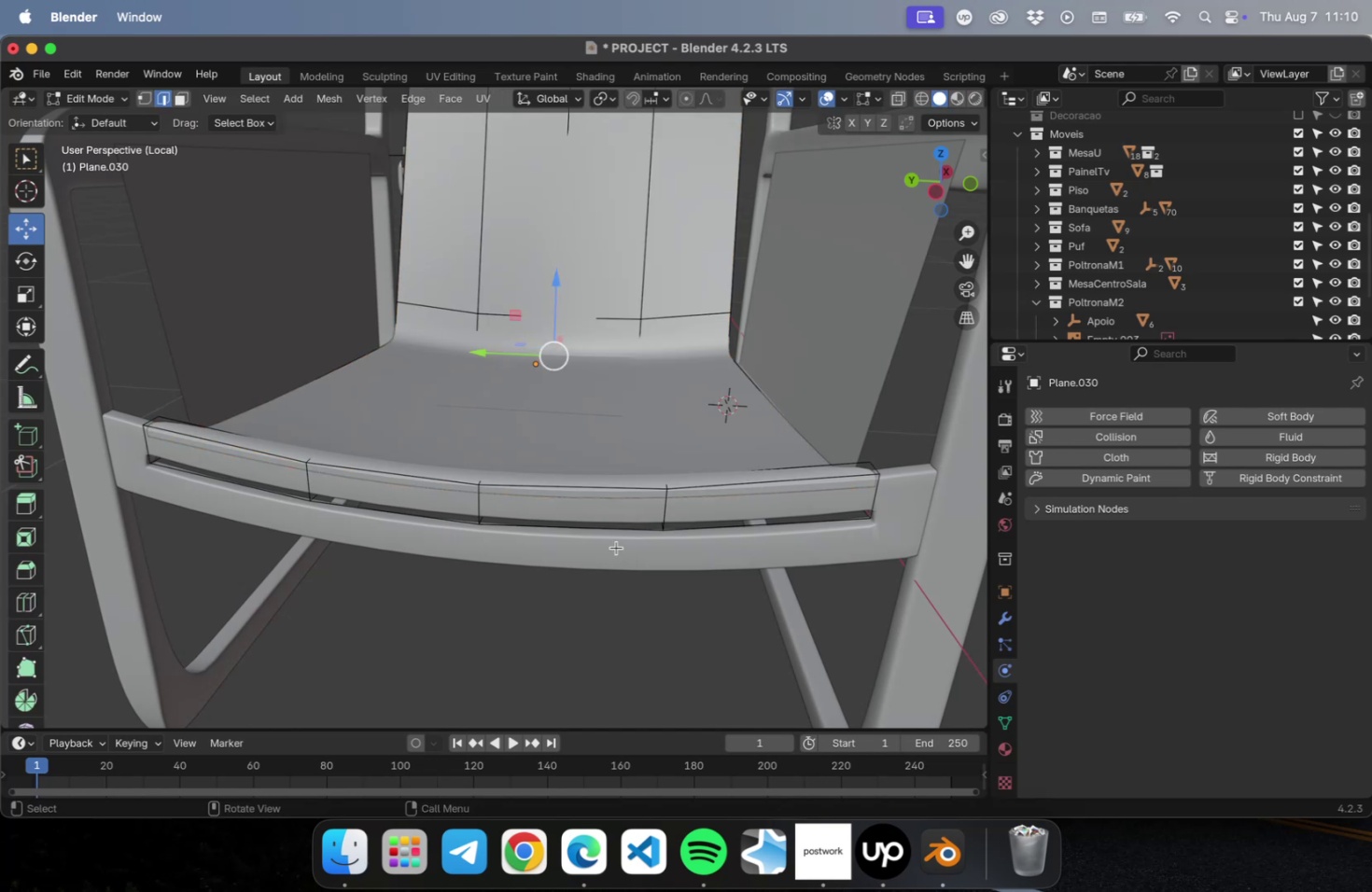 
key(Meta+R)
 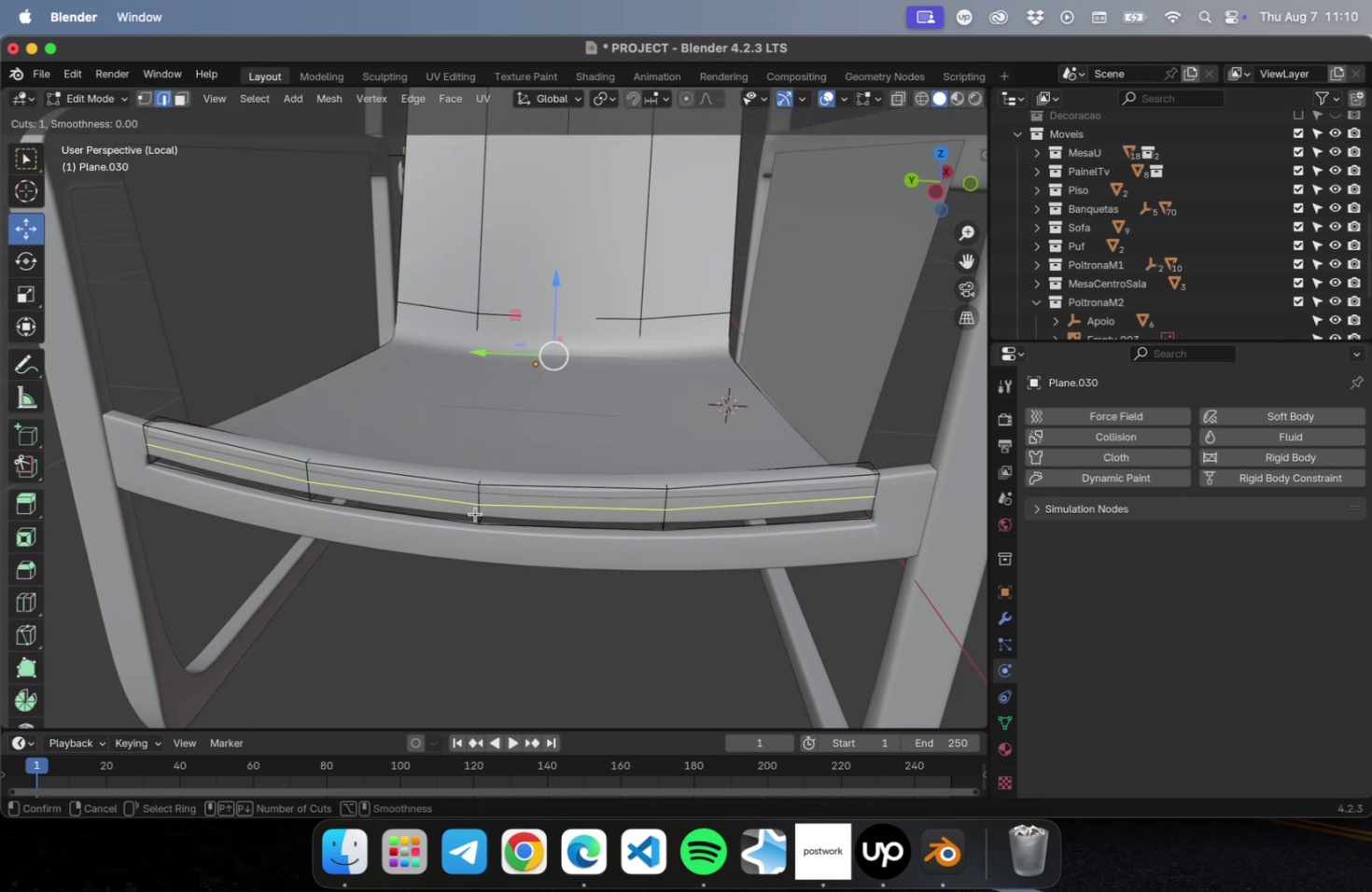 
left_click([475, 513])
 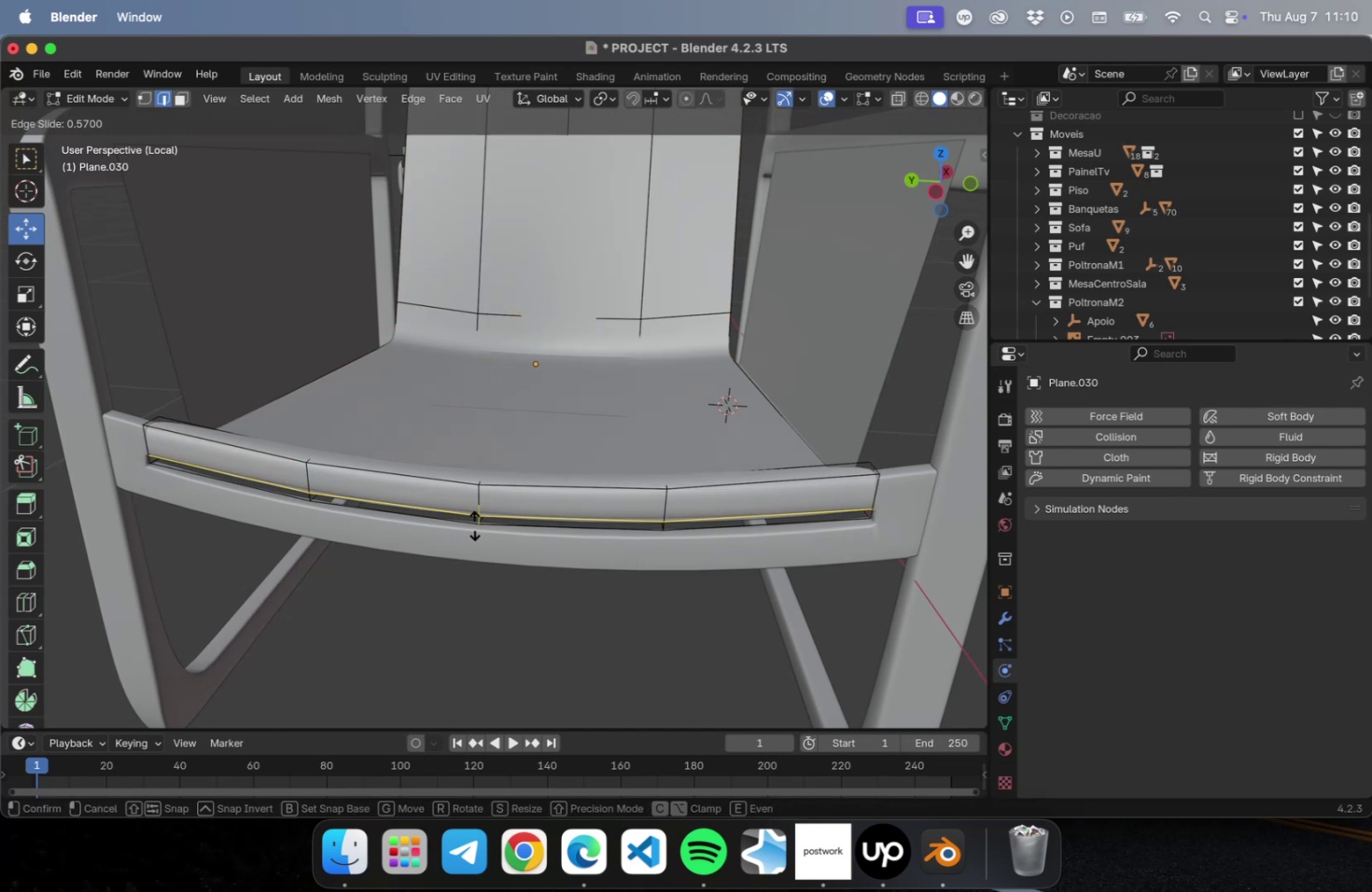 
left_click([474, 525])
 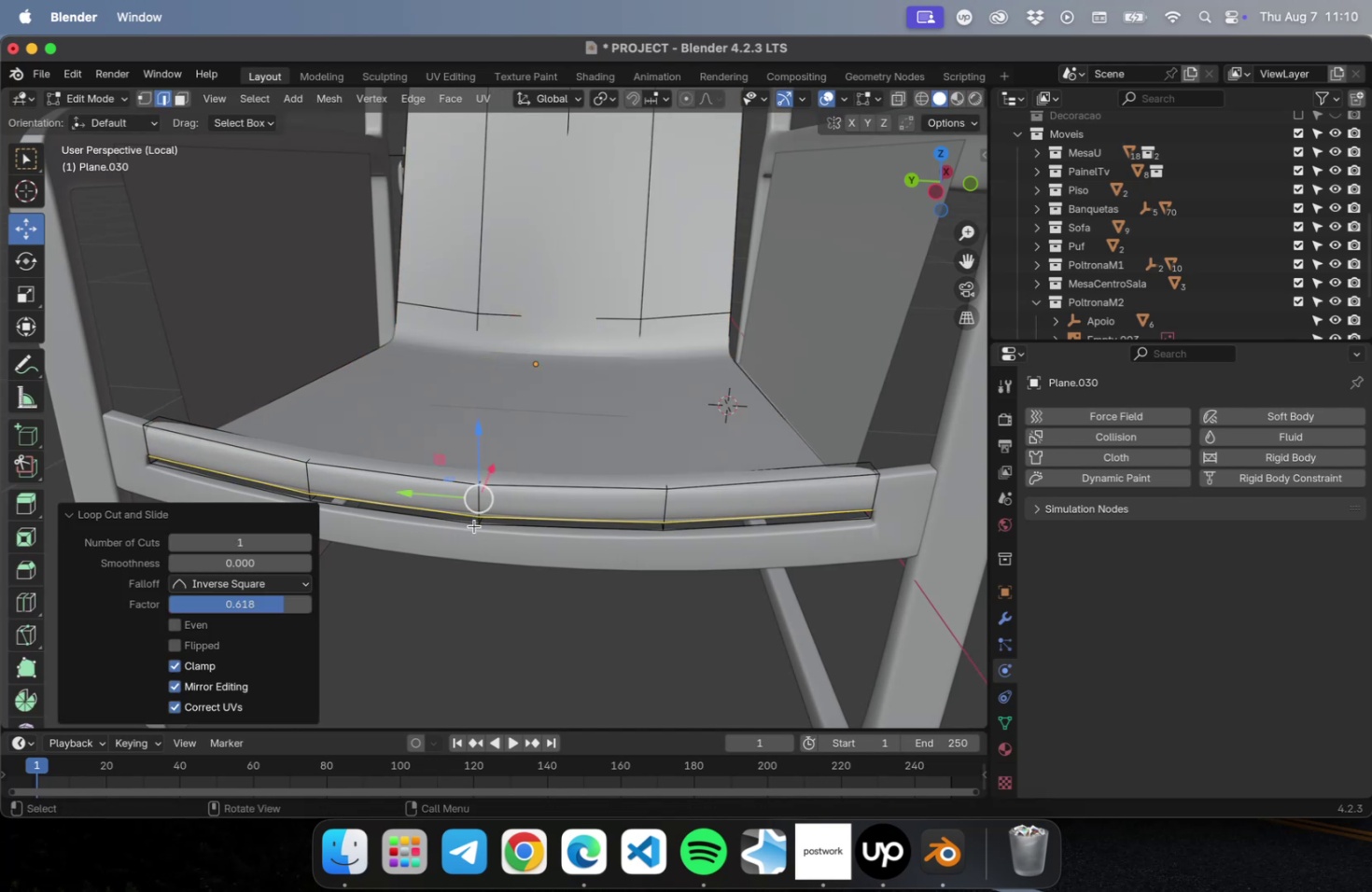 
key(Meta+R)
 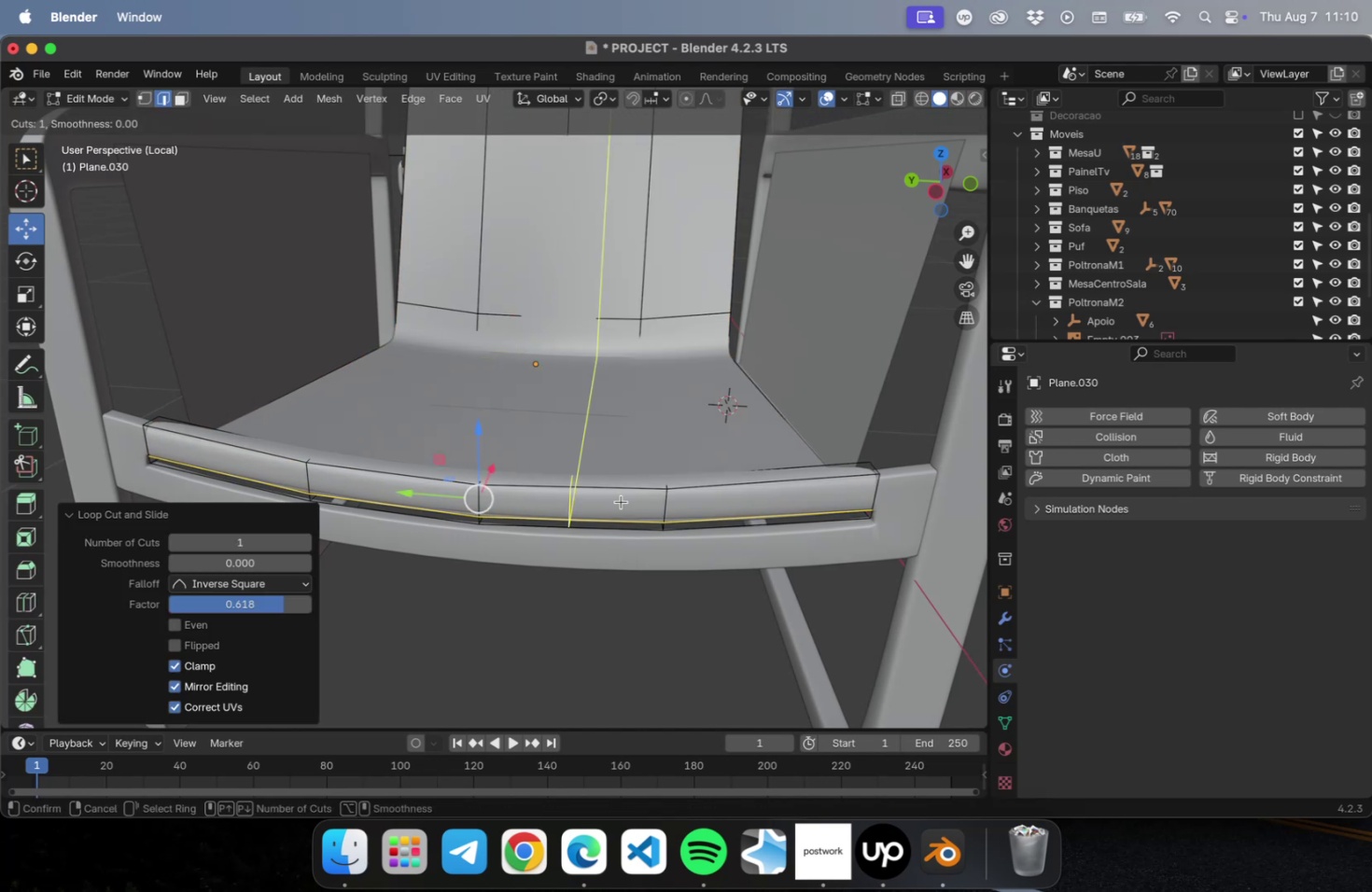 
left_click([673, 501])
 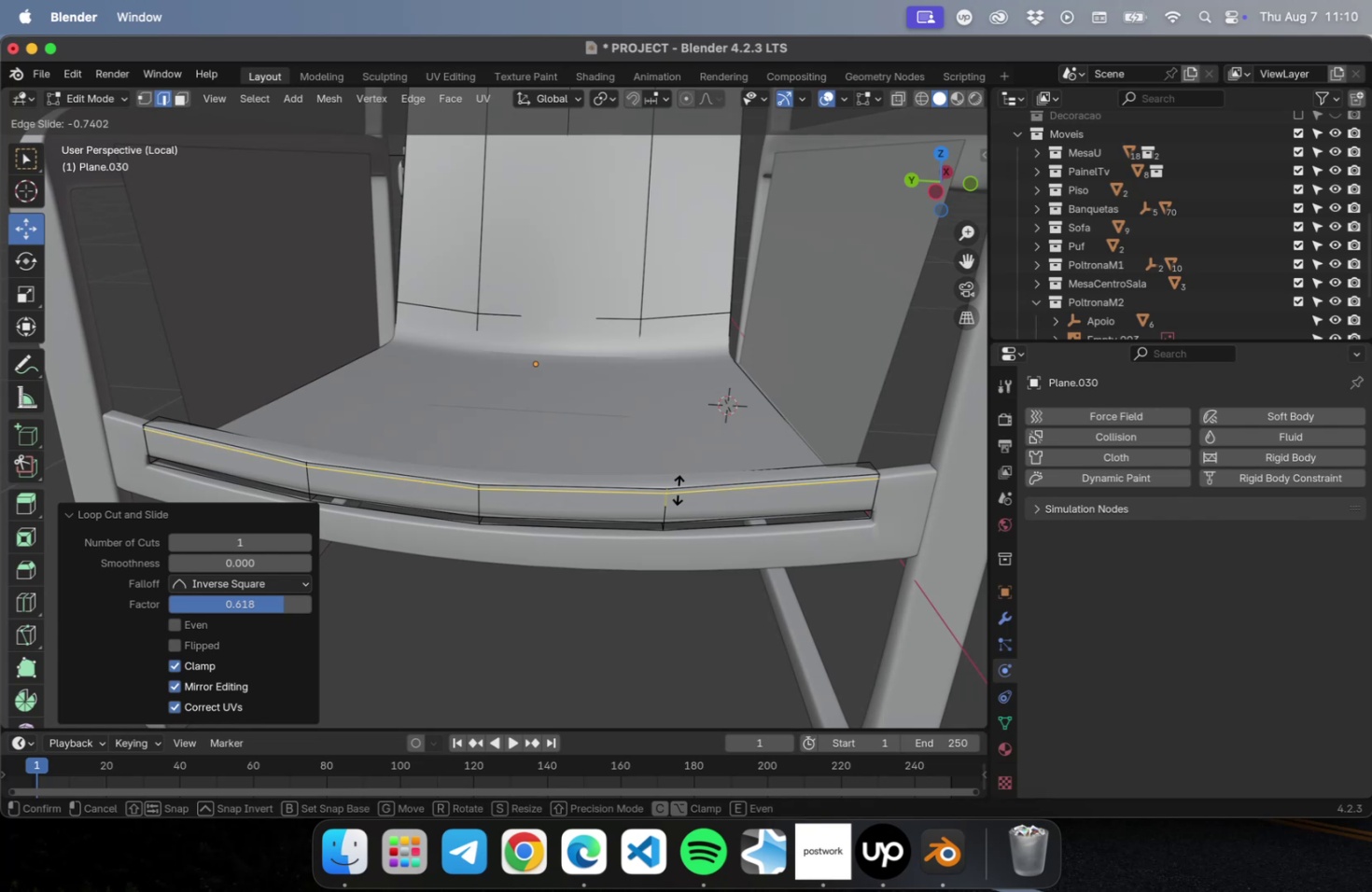 
left_click([678, 489])
 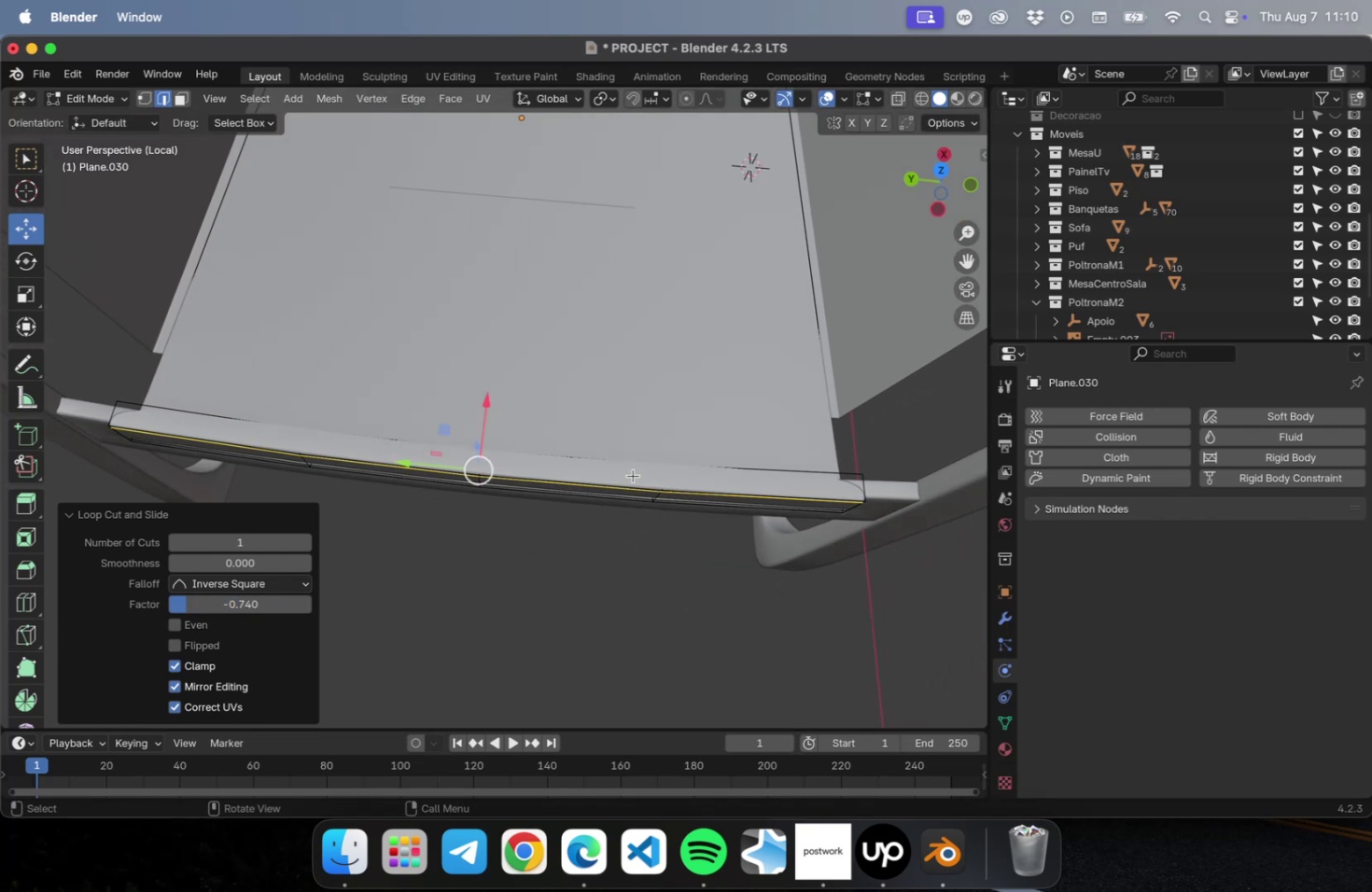 
key(Meta+CommandLeft)
 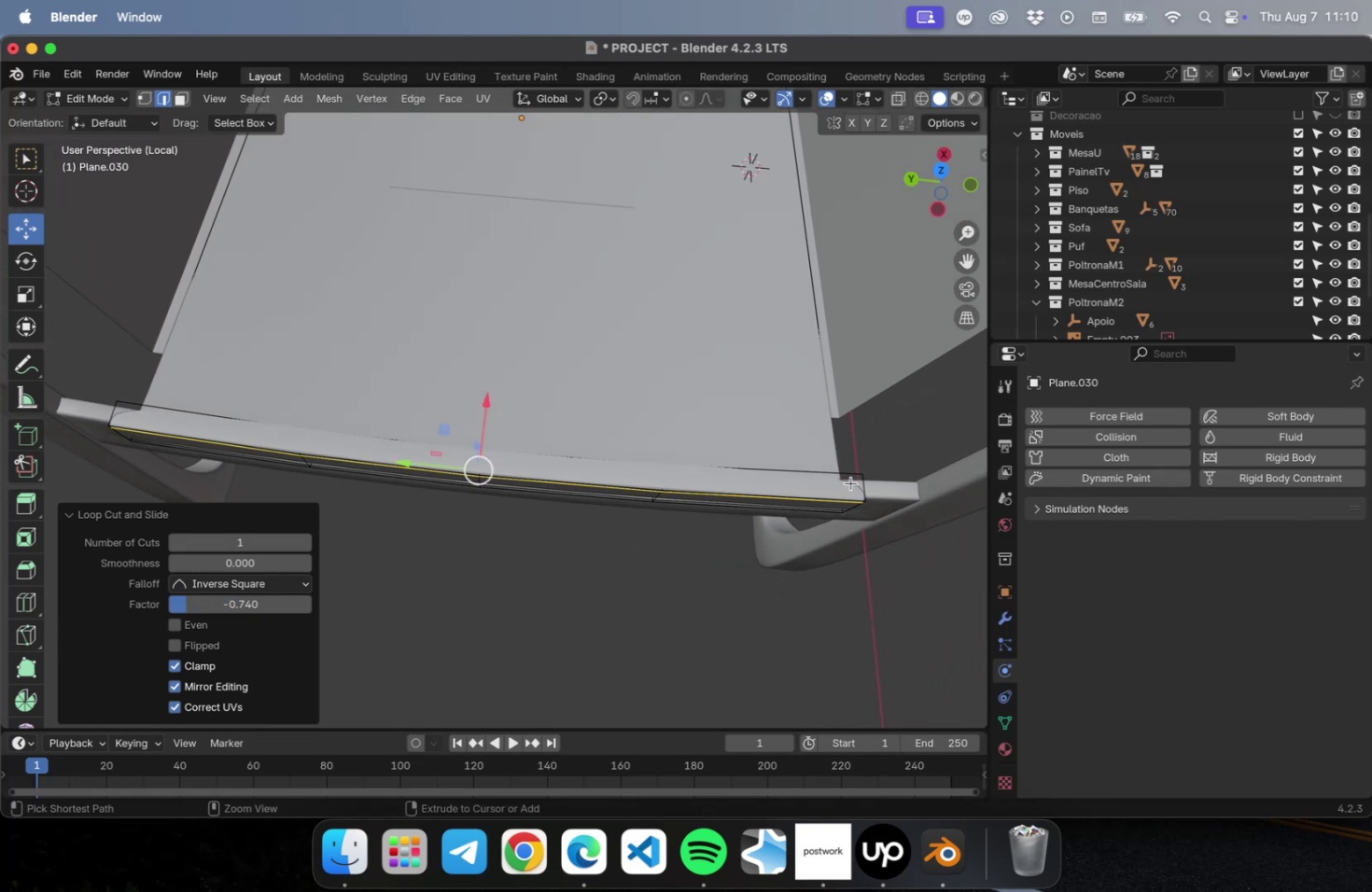 
key(Meta+R)
 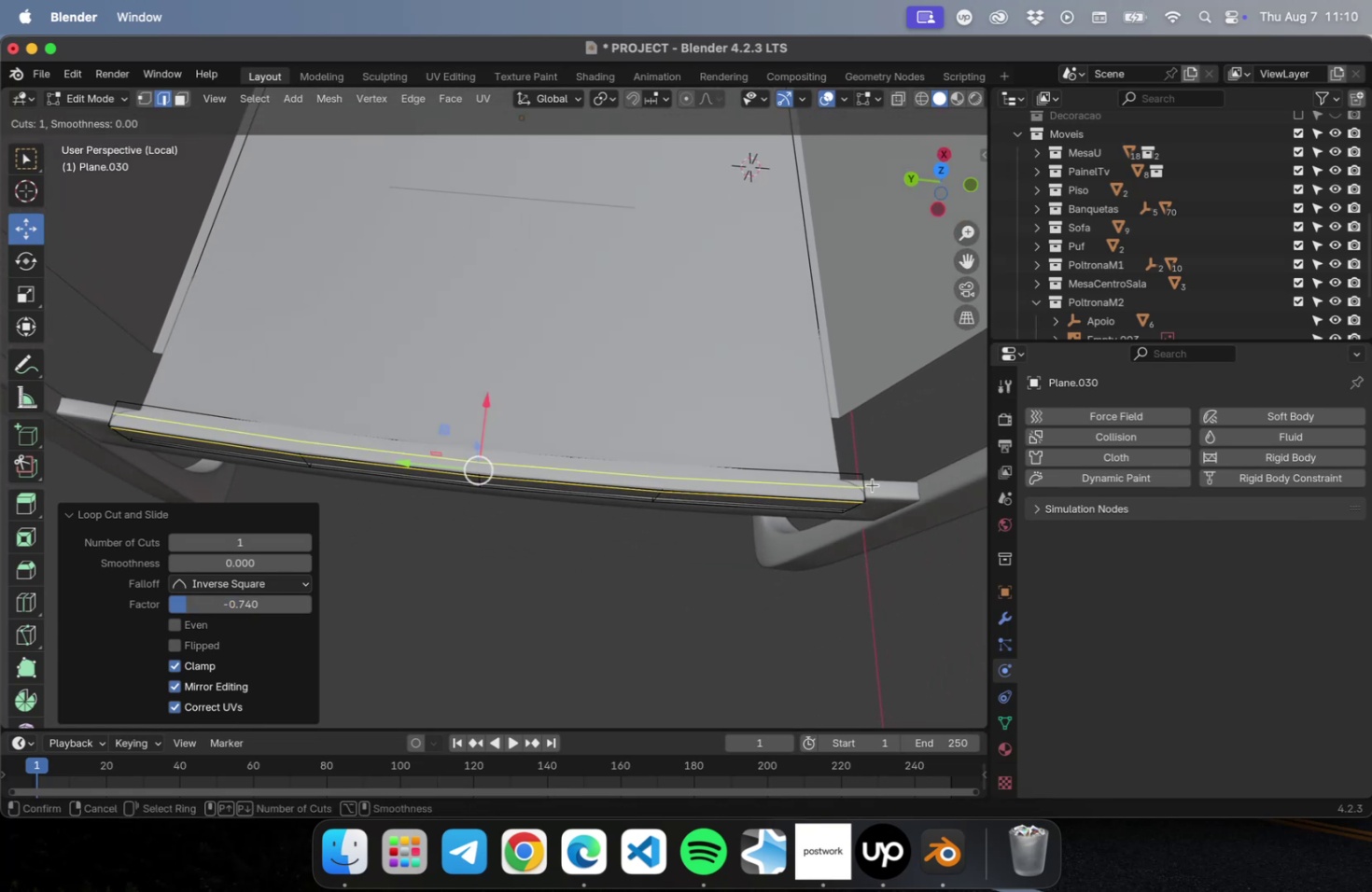 
left_click([872, 484])
 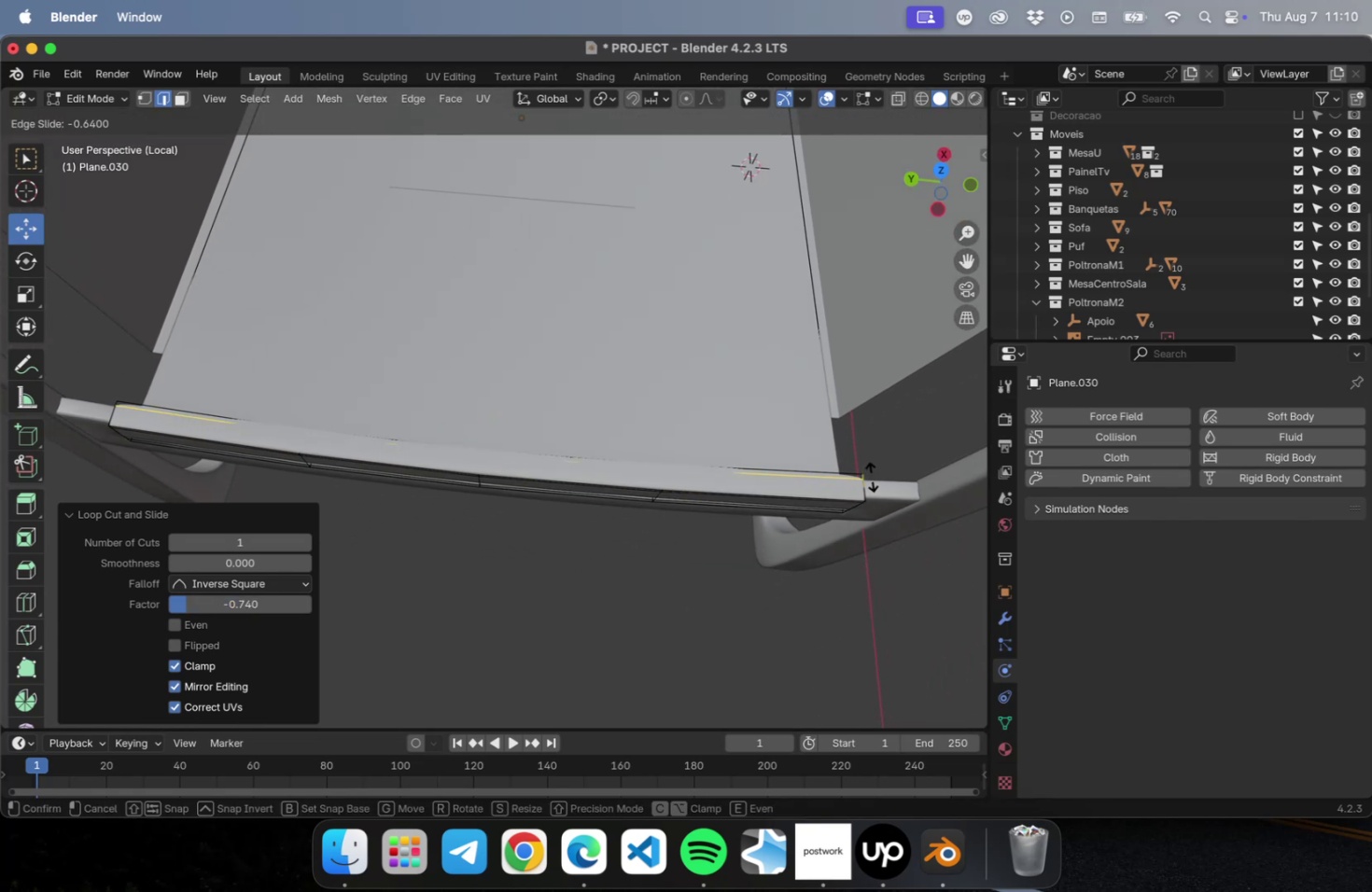 
left_click([871, 476])
 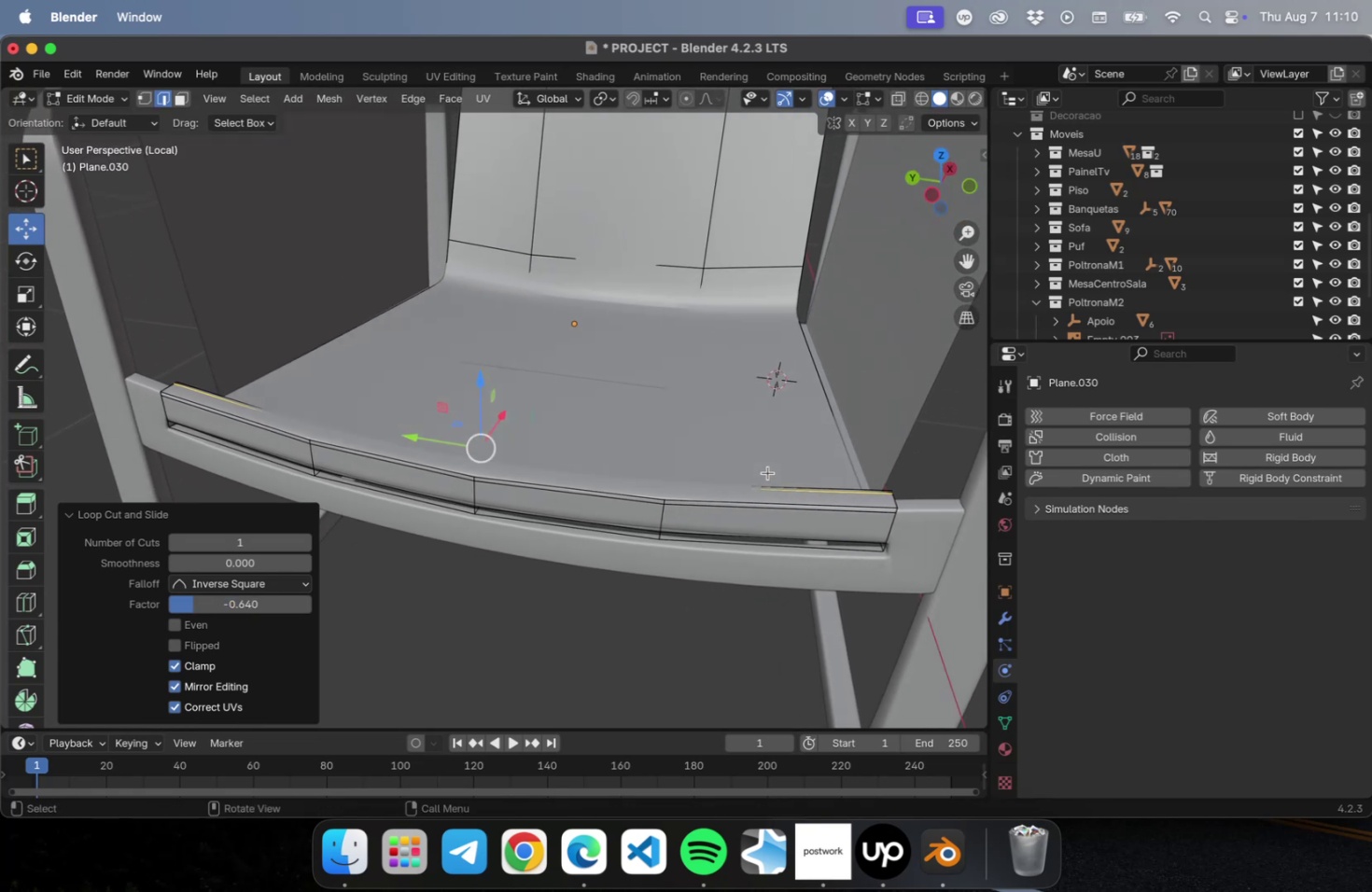 
key(Tab)
 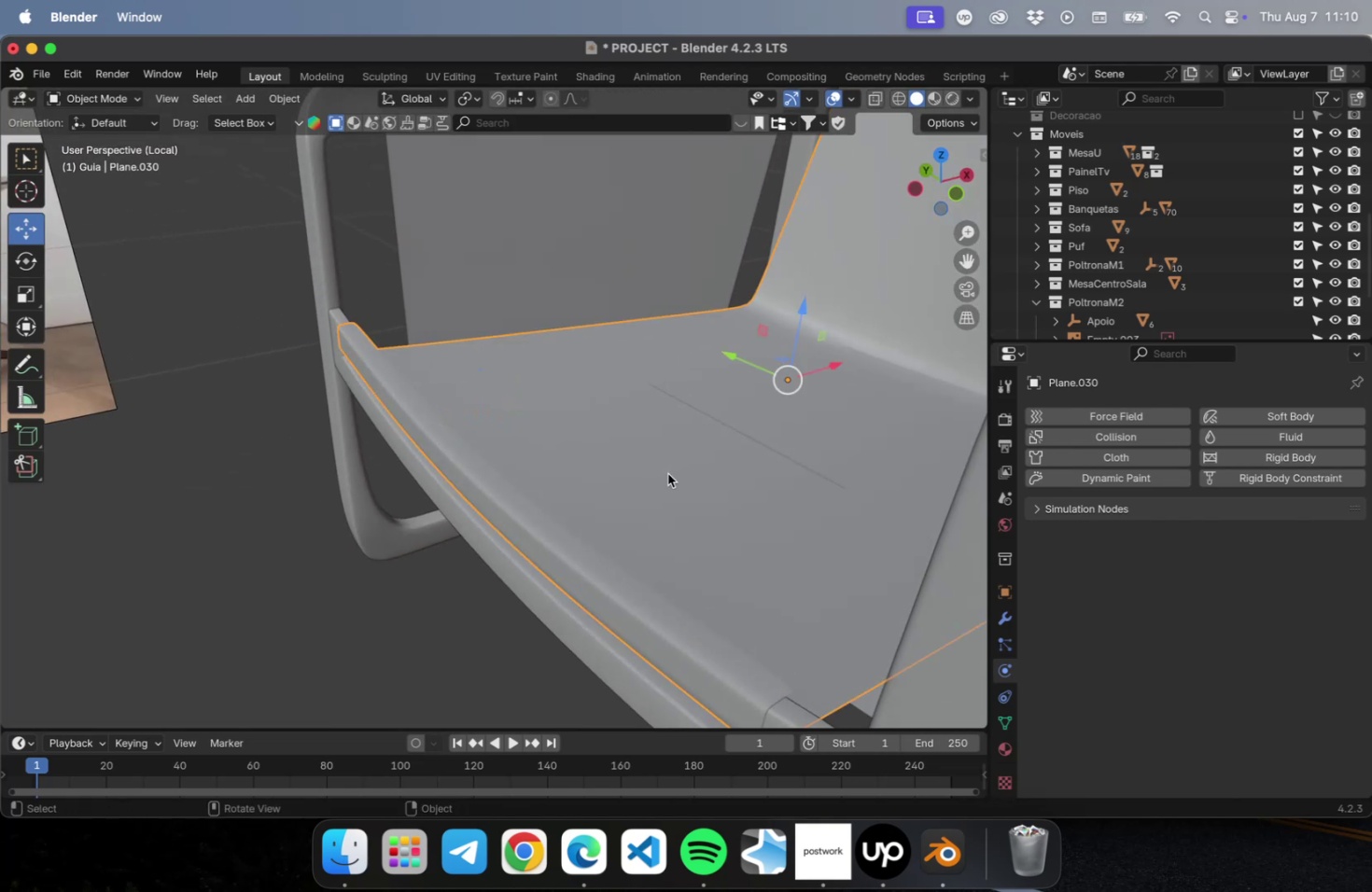 
scroll: coordinate [757, 410], scroll_direction: down, amount: 2.0
 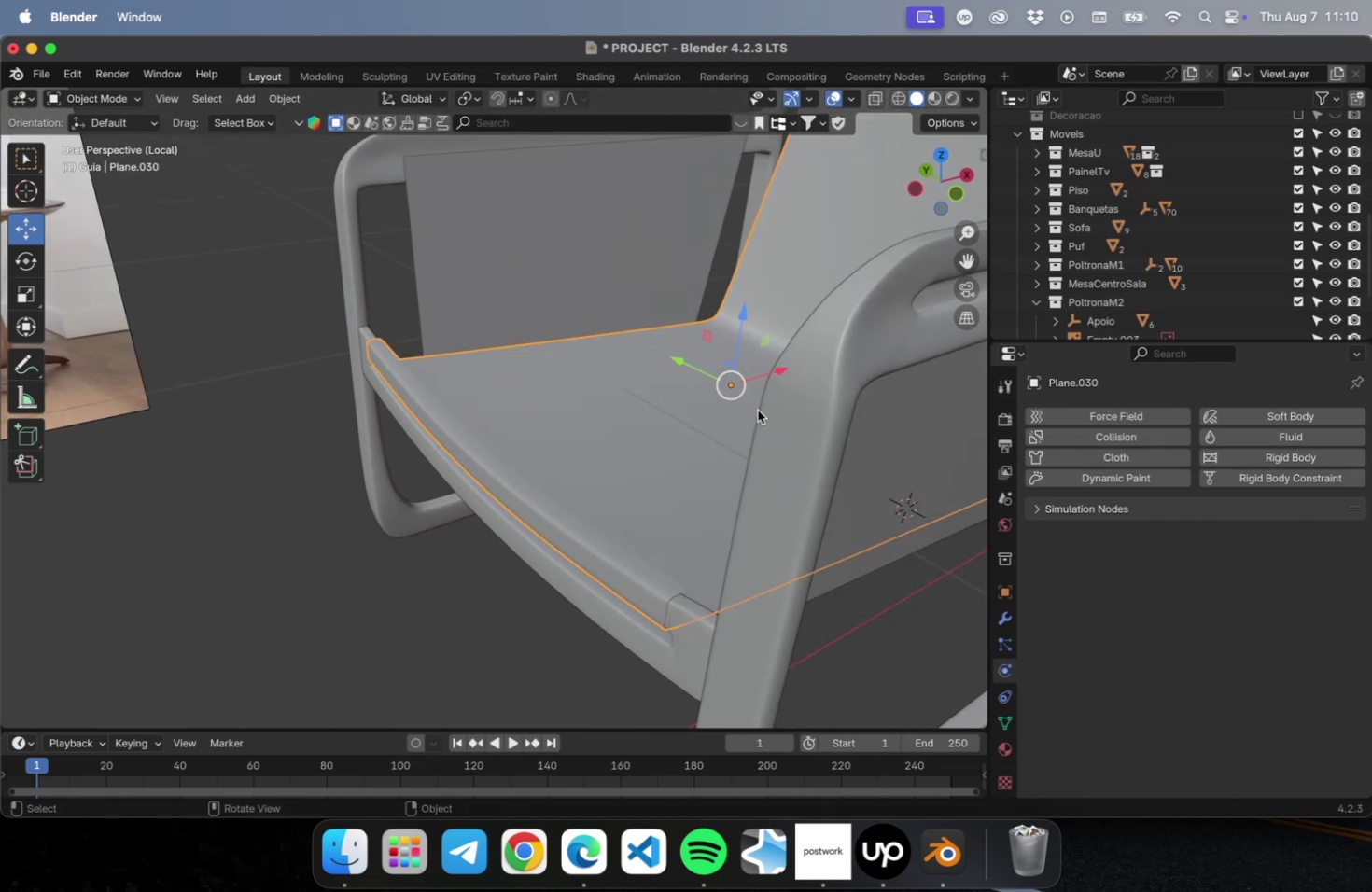 
hold_key(key=ShiftLeft, duration=0.58)
 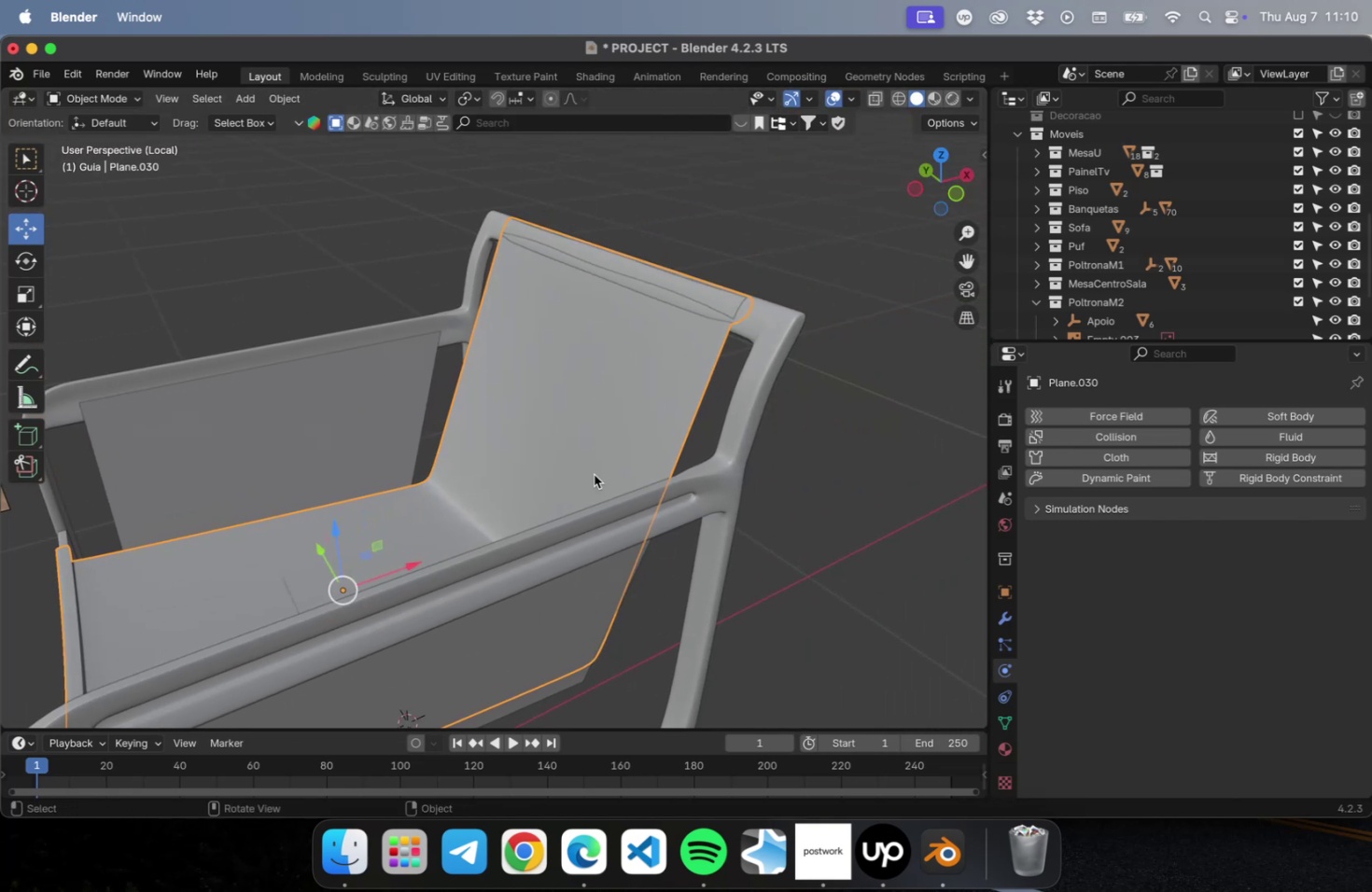 
hold_key(key=ShiftLeft, duration=0.43)
 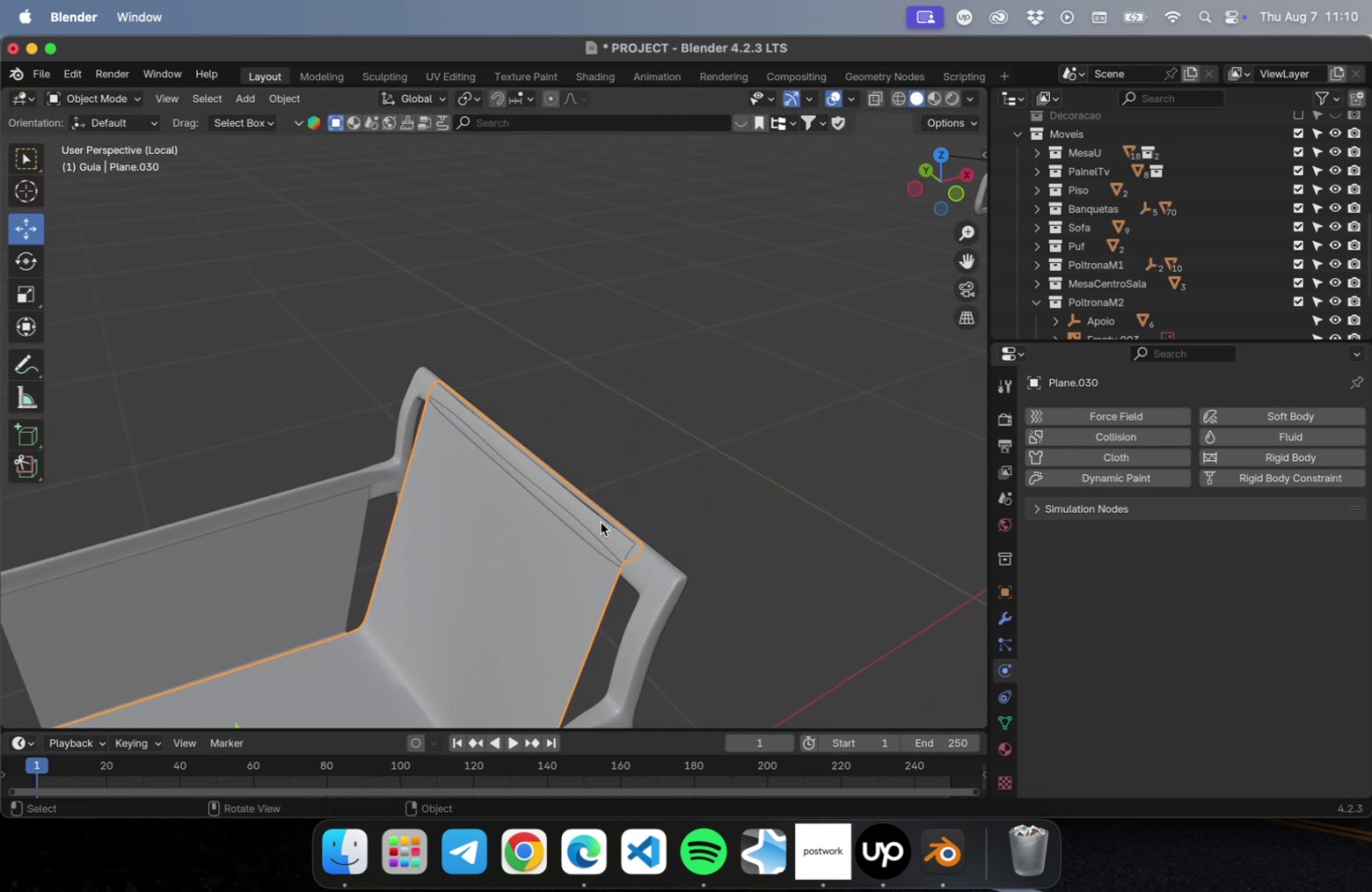 
scroll: coordinate [623, 572], scroll_direction: up, amount: 2.0
 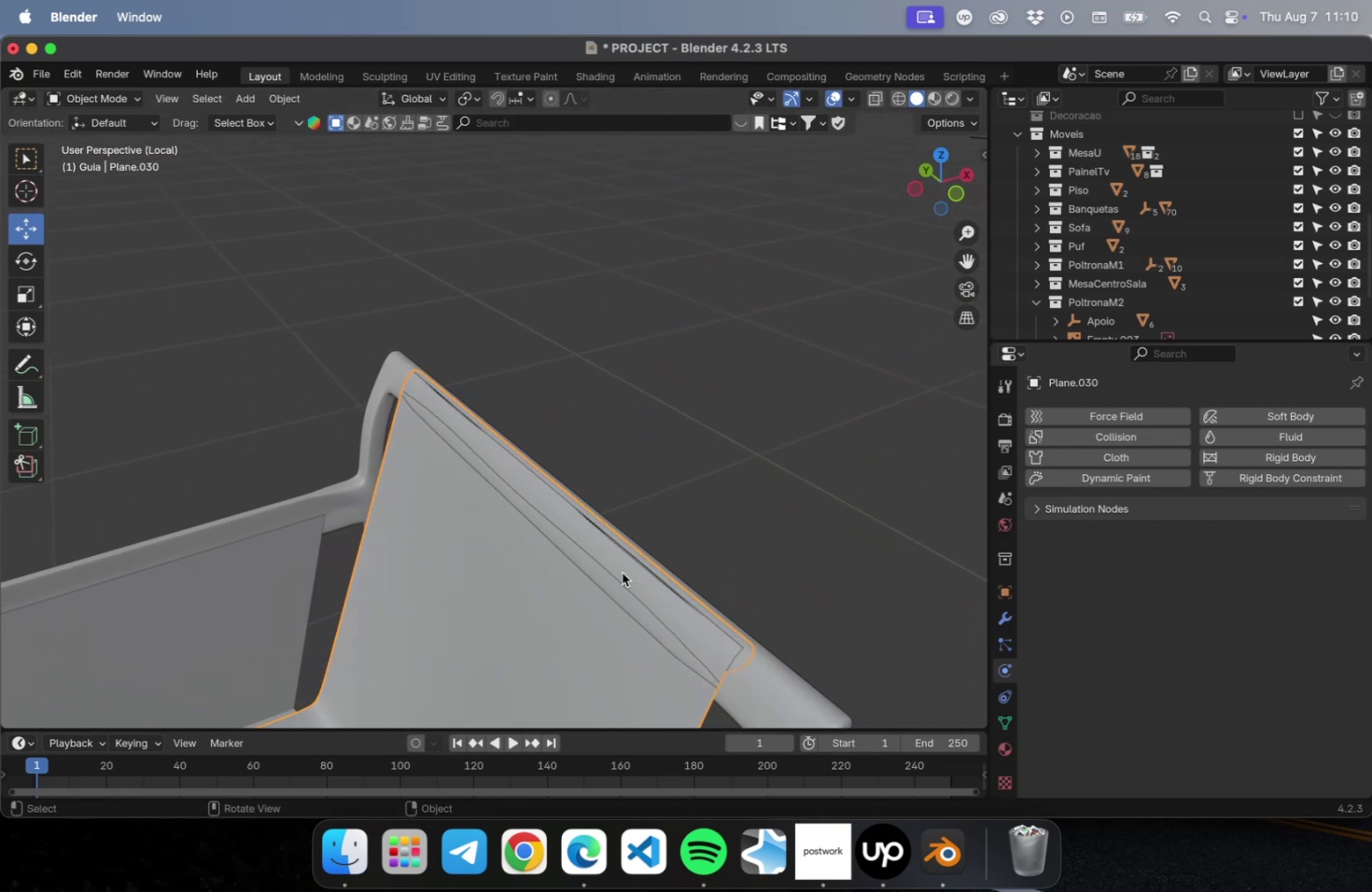 
hold_key(key=ShiftLeft, duration=0.53)
 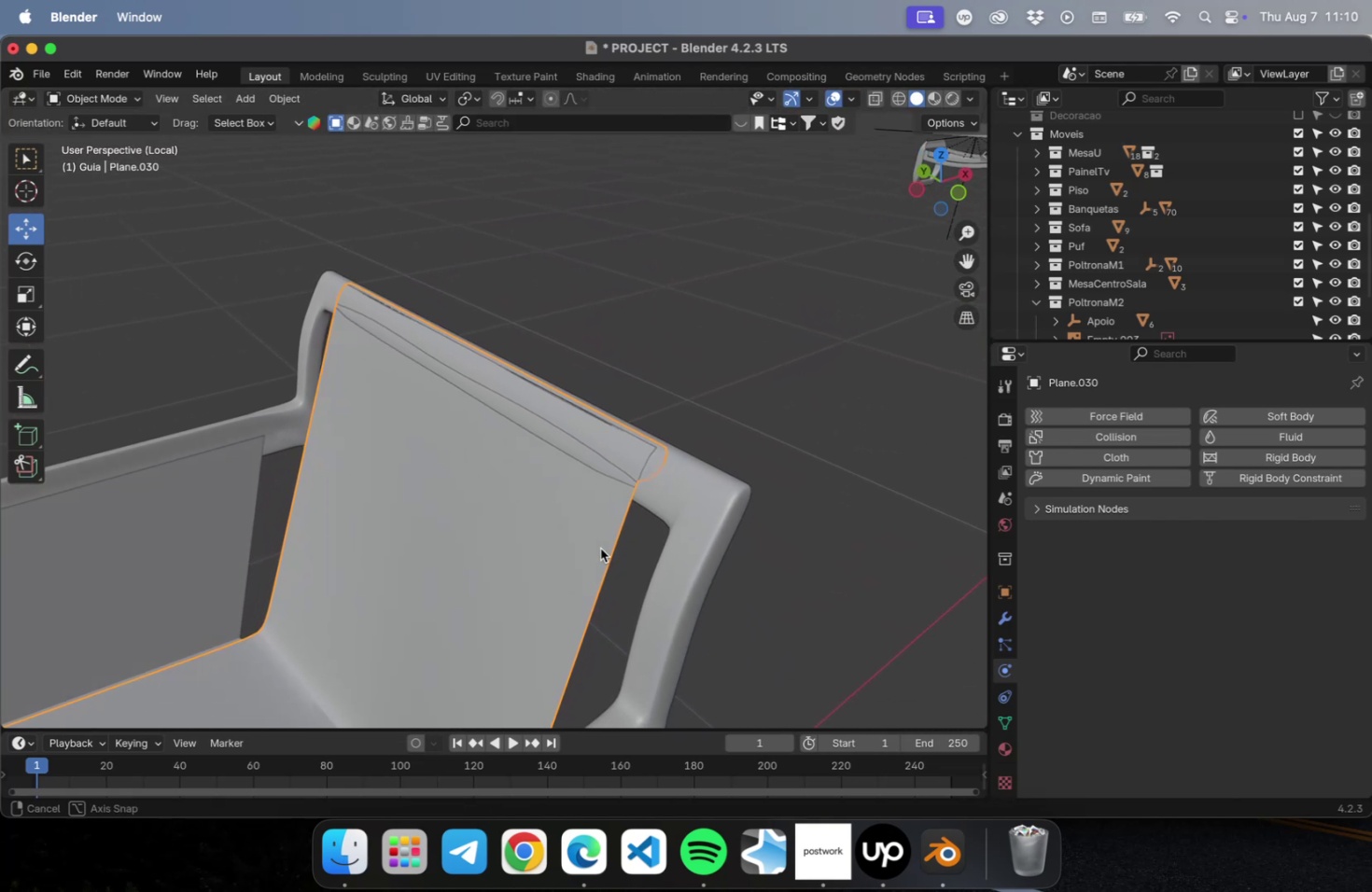 
key(Meta+R)
 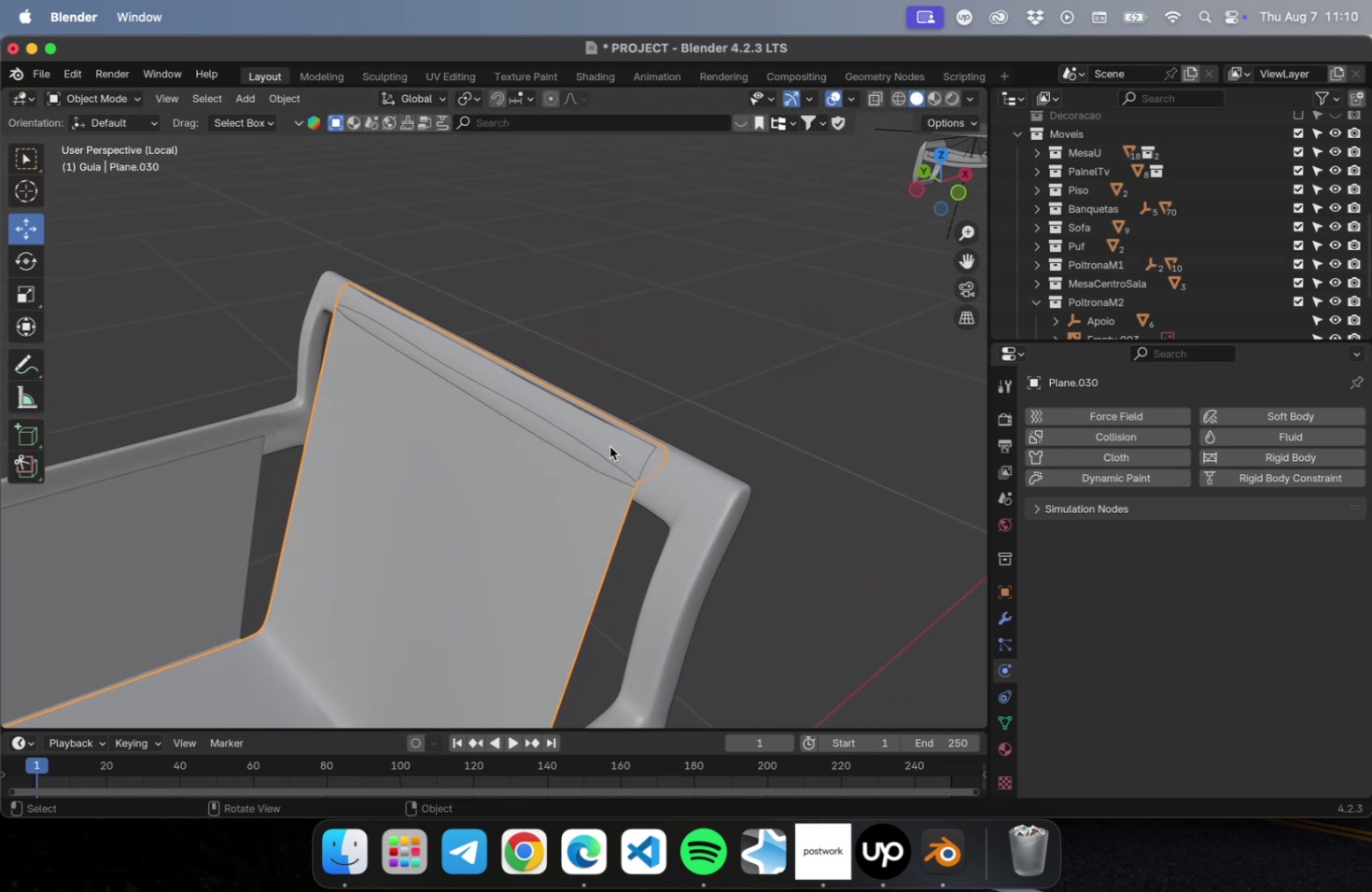 
key(Tab)
 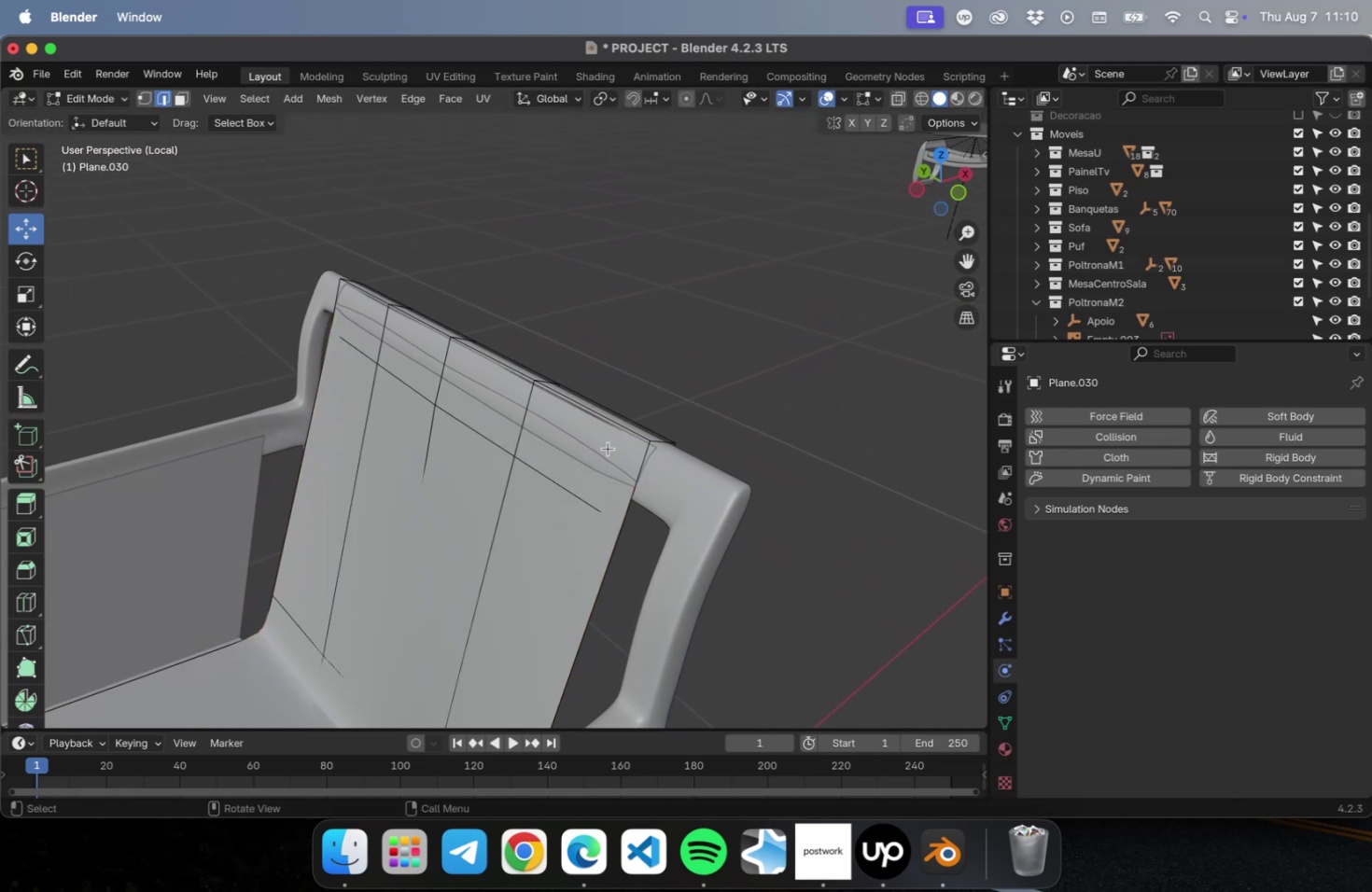 
key(2)
 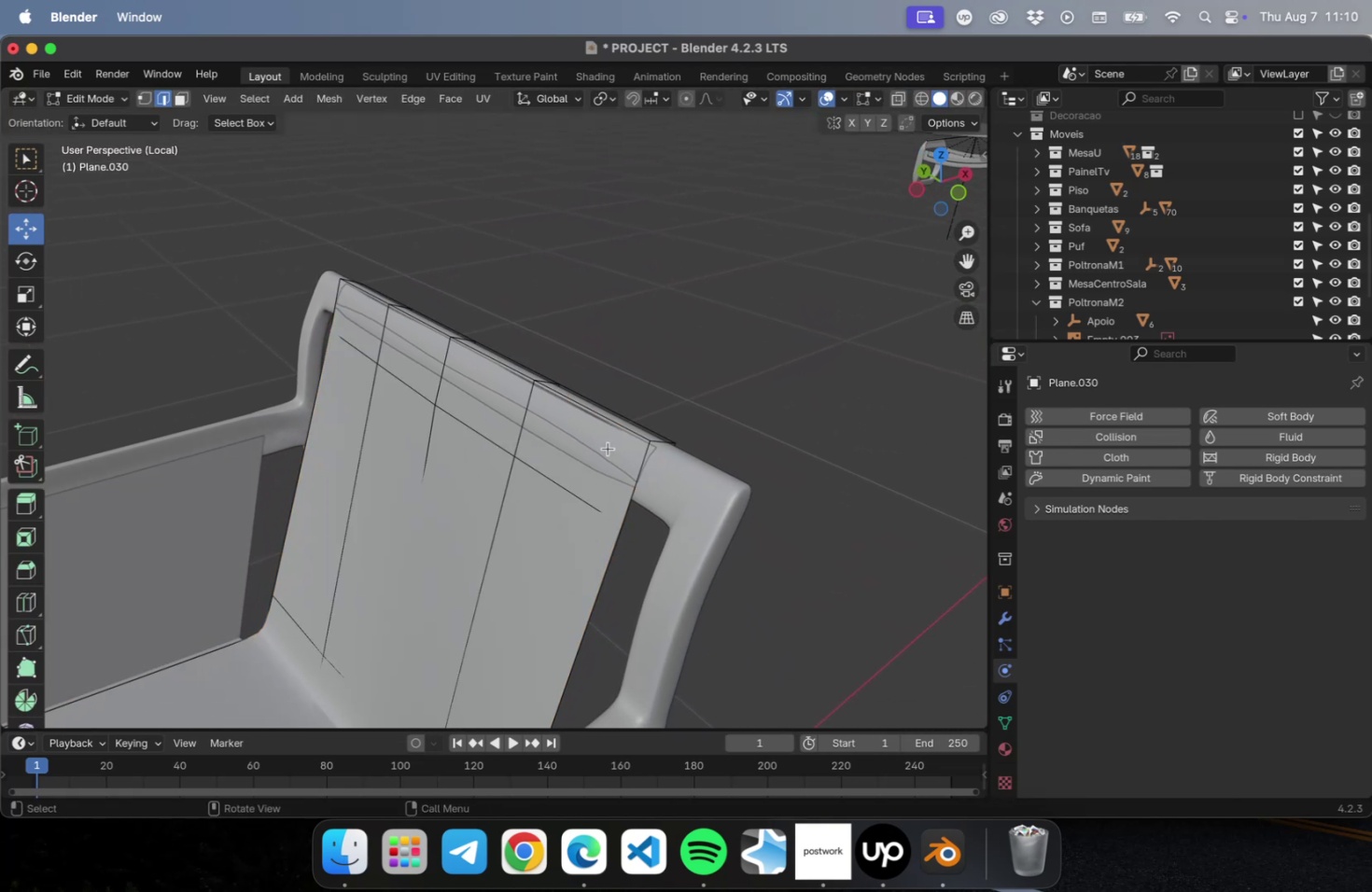 
hold_key(key=CommandLeft, duration=0.33)
 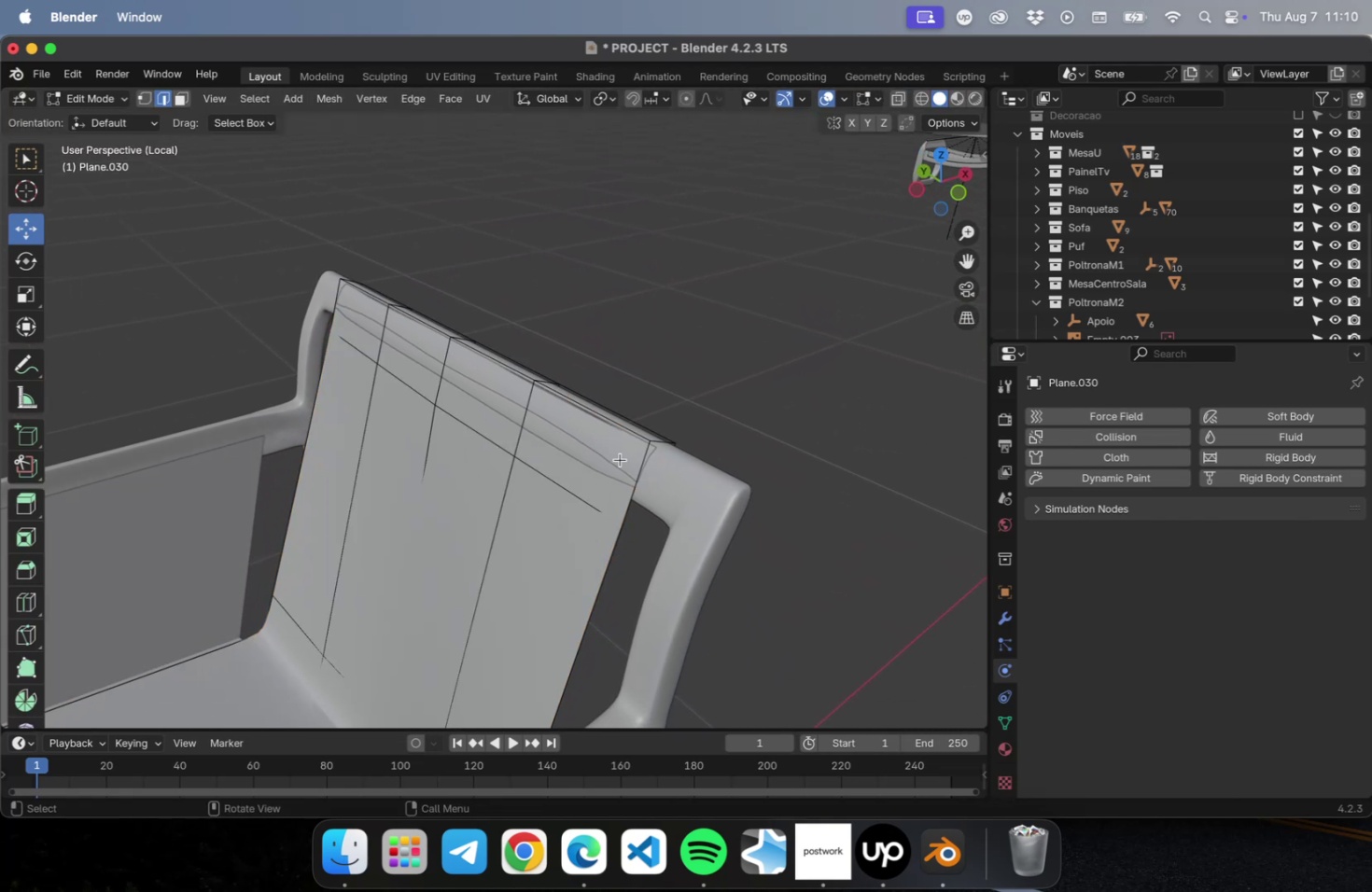 
key(Meta+R)
 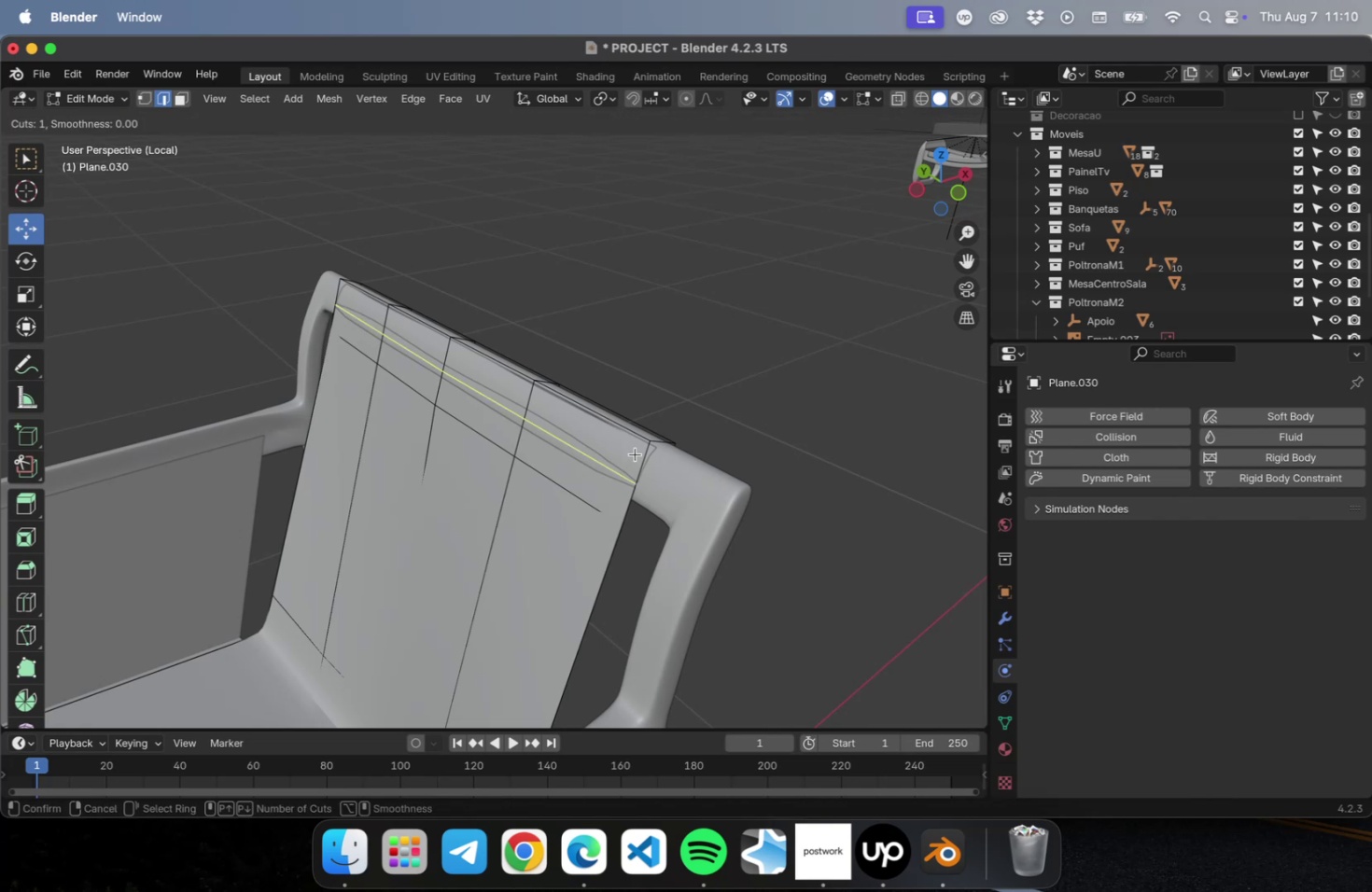 
left_click([633, 458])
 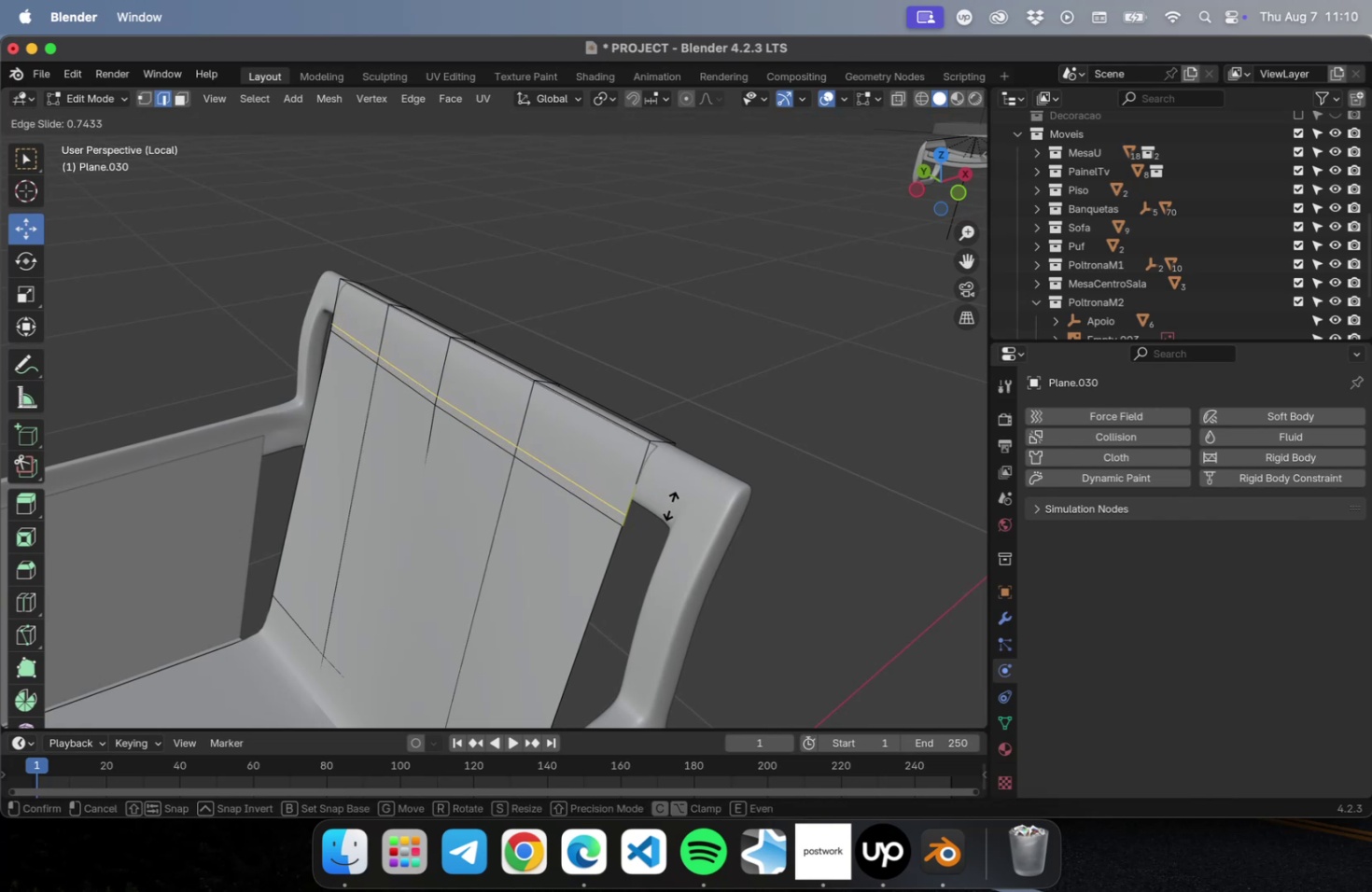 
left_click([670, 505])
 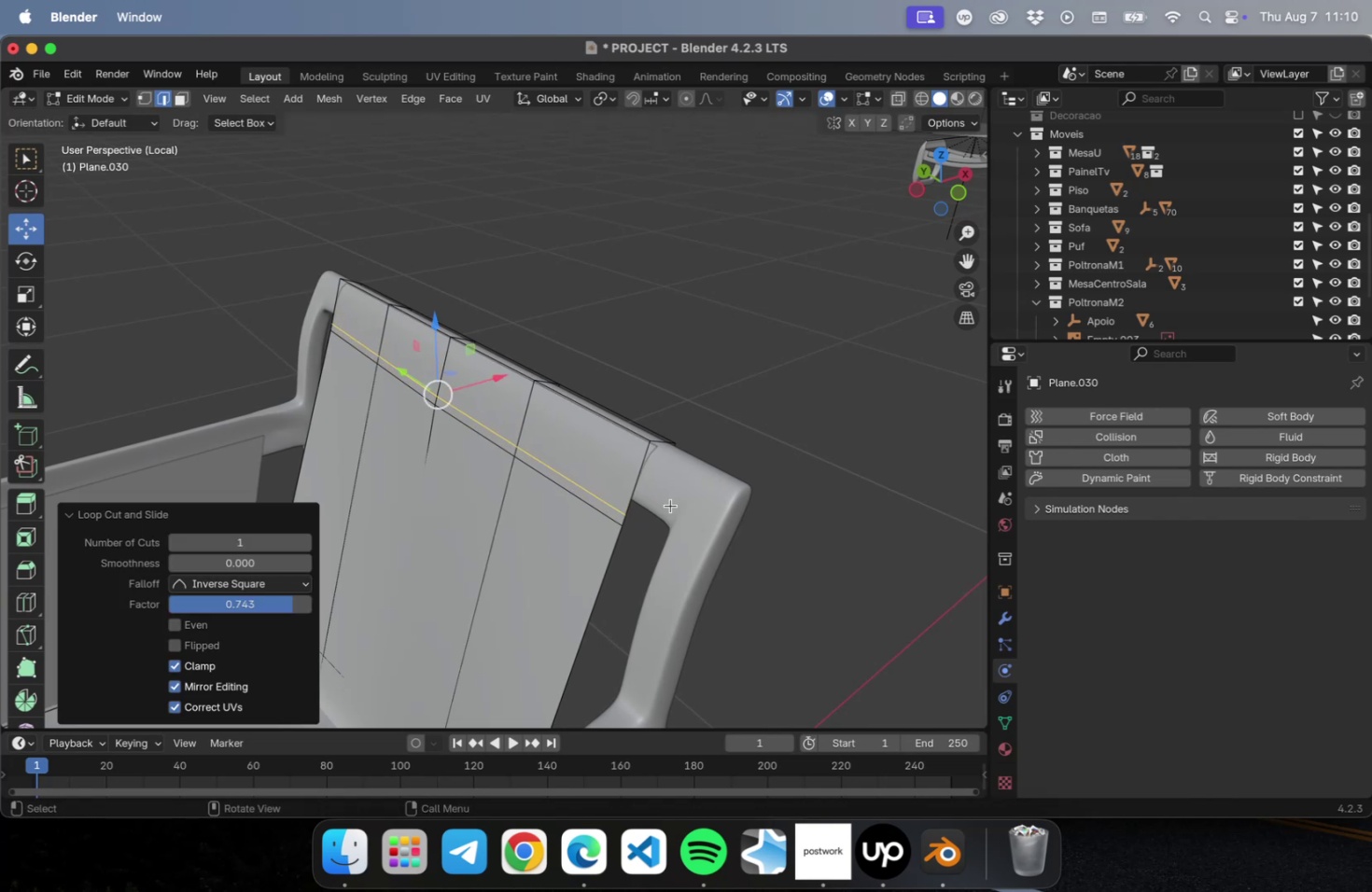 
key(Meta+Z)
 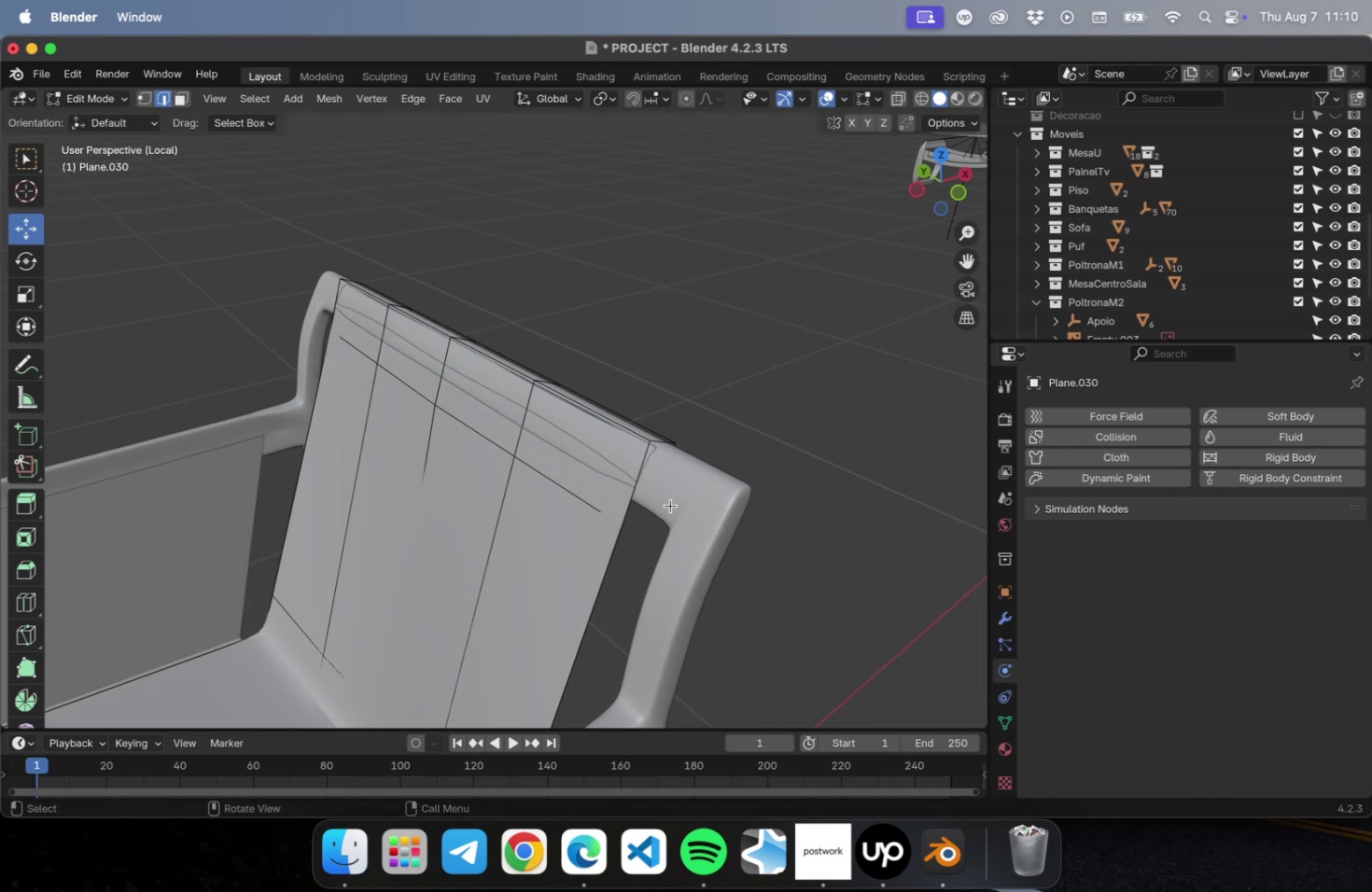 
key(Meta+R)
 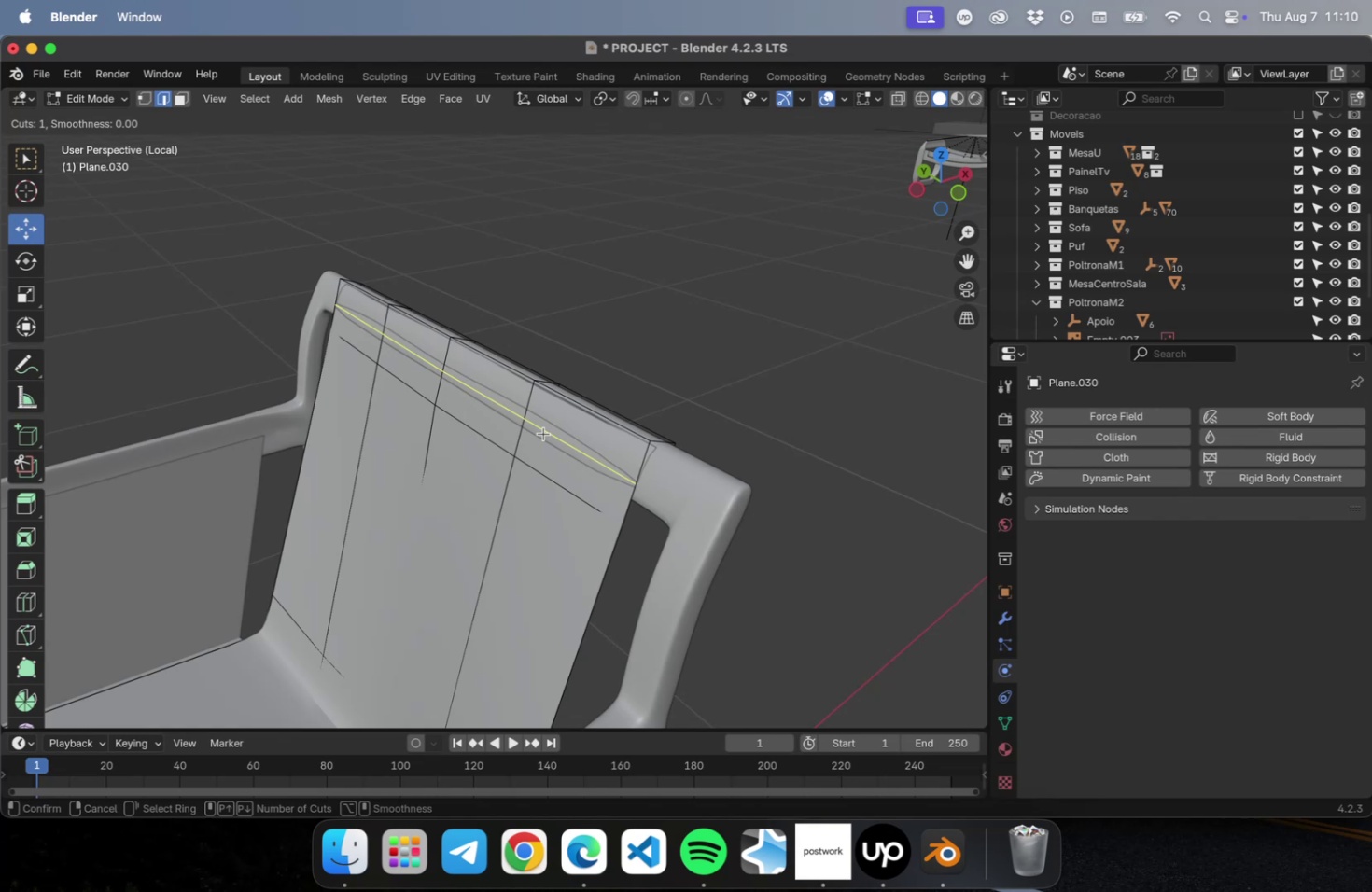 
left_click([541, 425])
 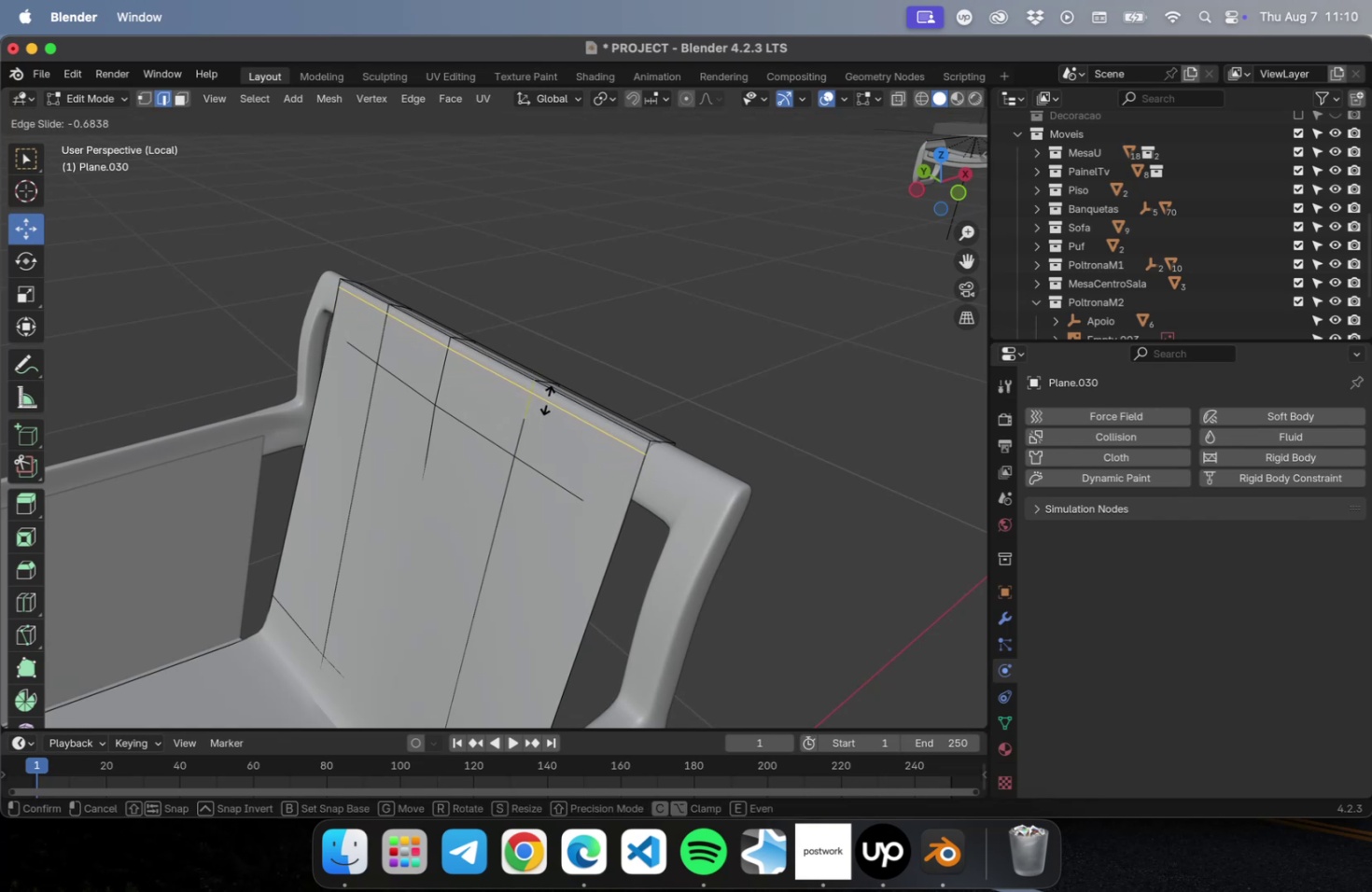 
left_click([548, 397])
 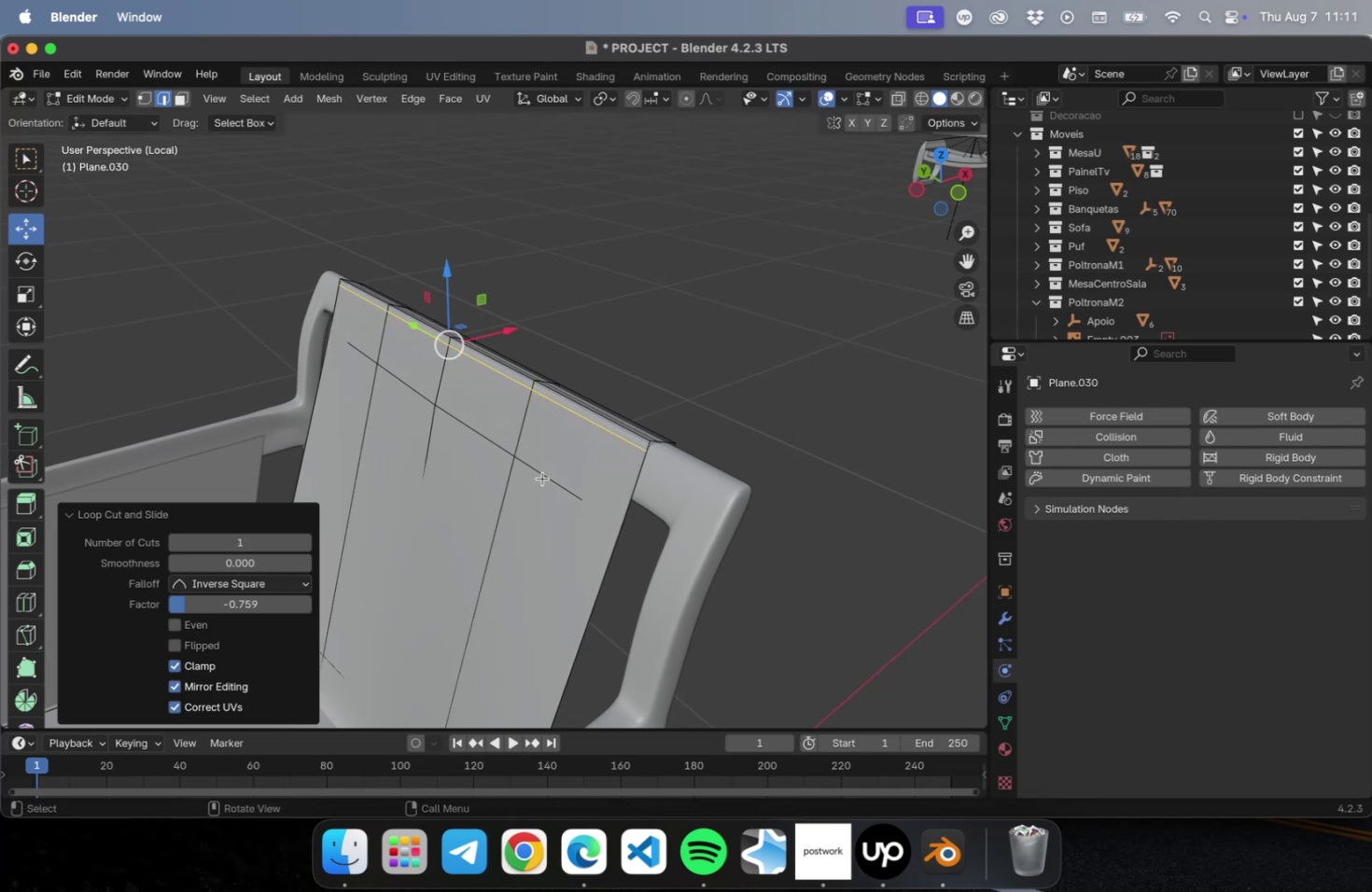 
key(Meta+R)
 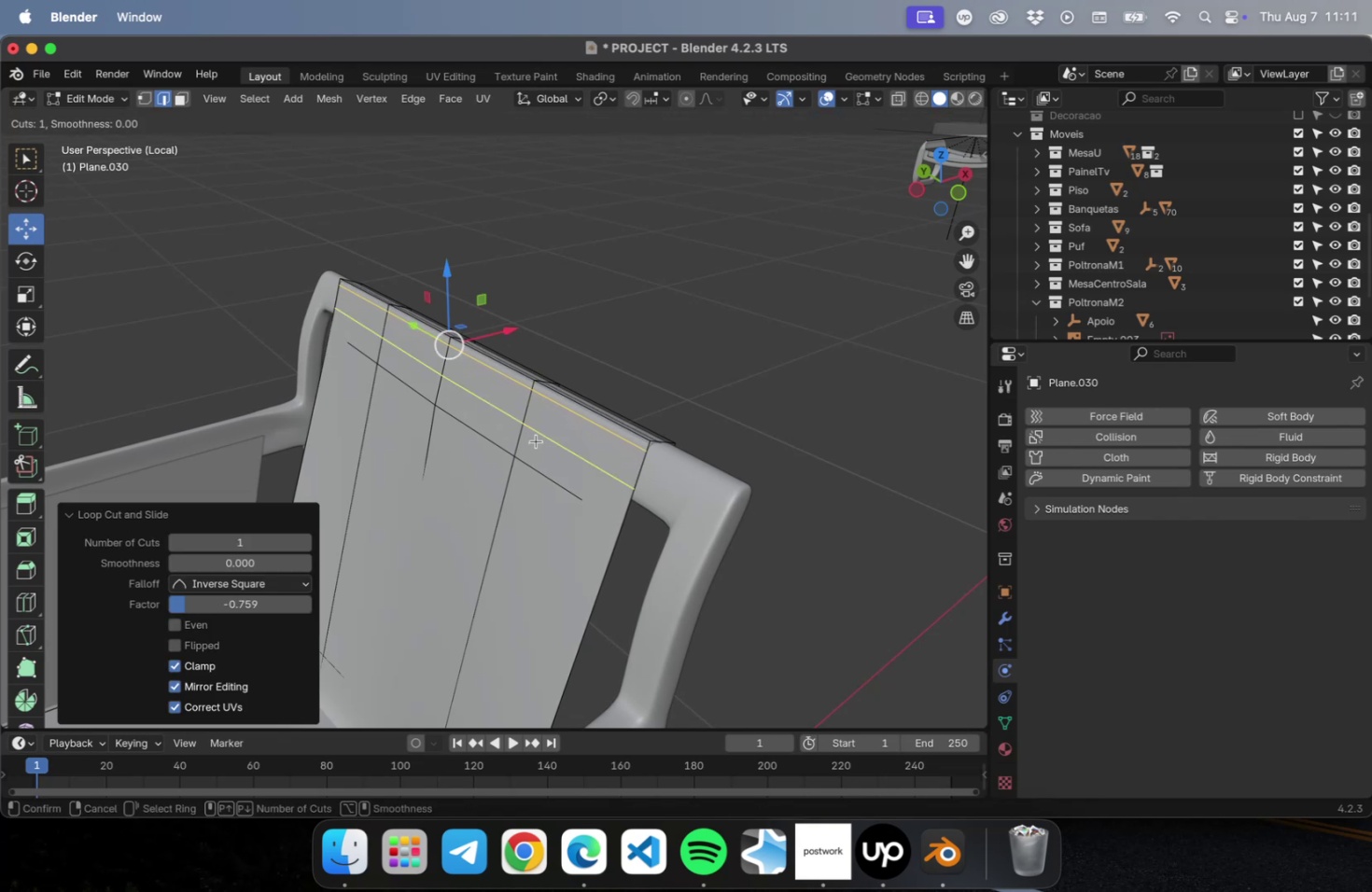 
left_click([536, 440])
 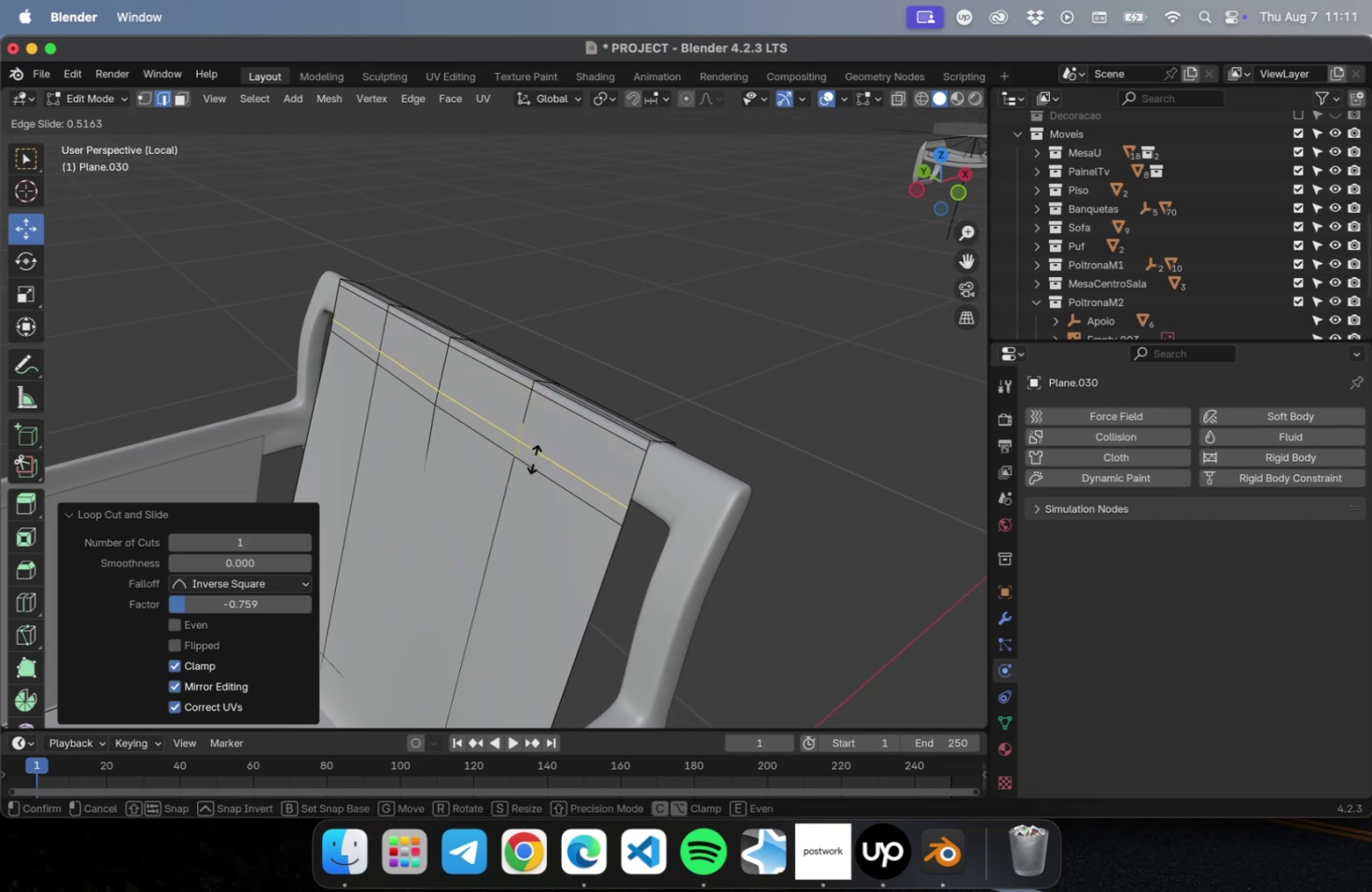 
left_click([534, 459])
 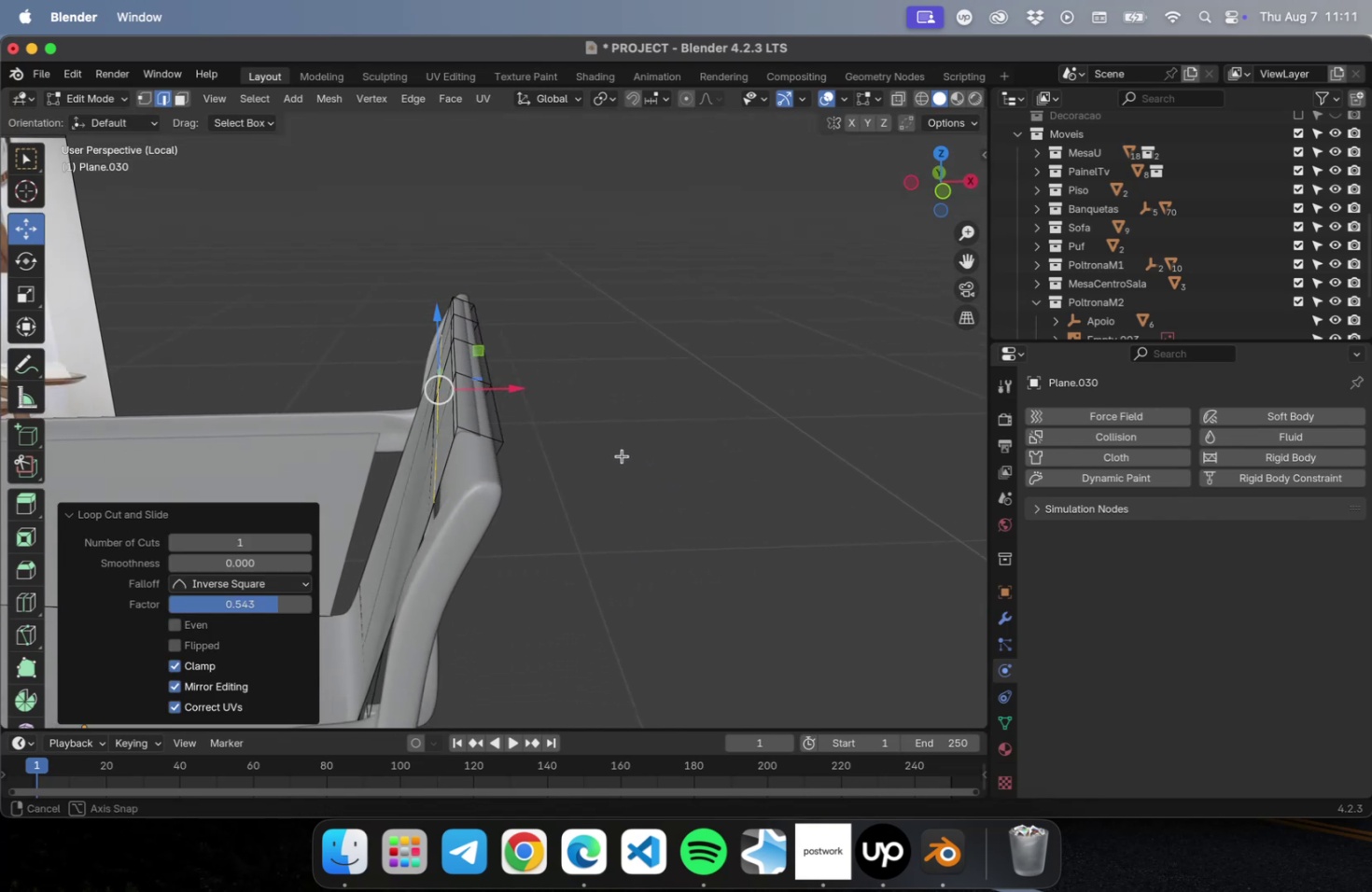 
key(Meta+R)
 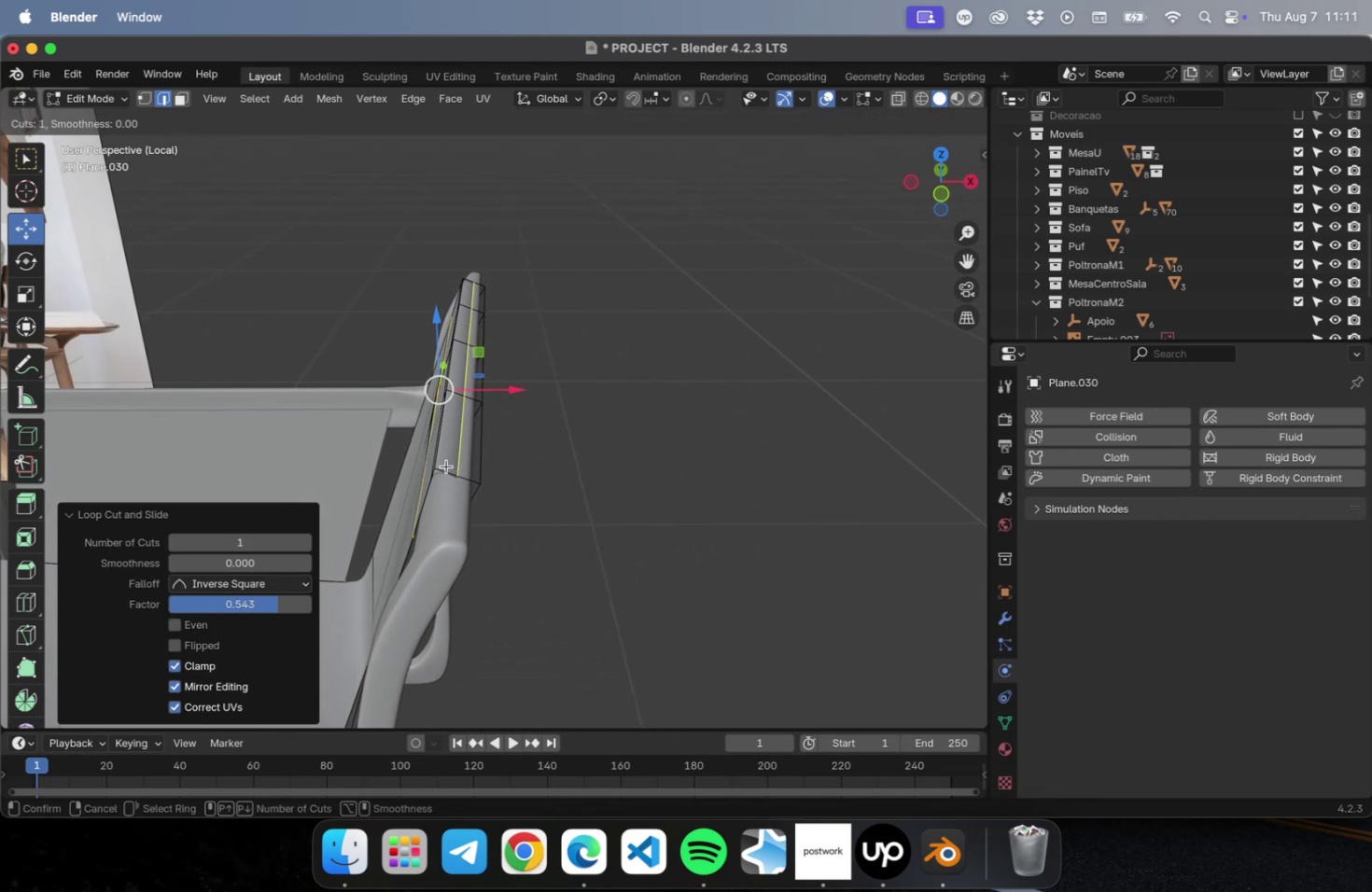 
left_click([446, 466])
 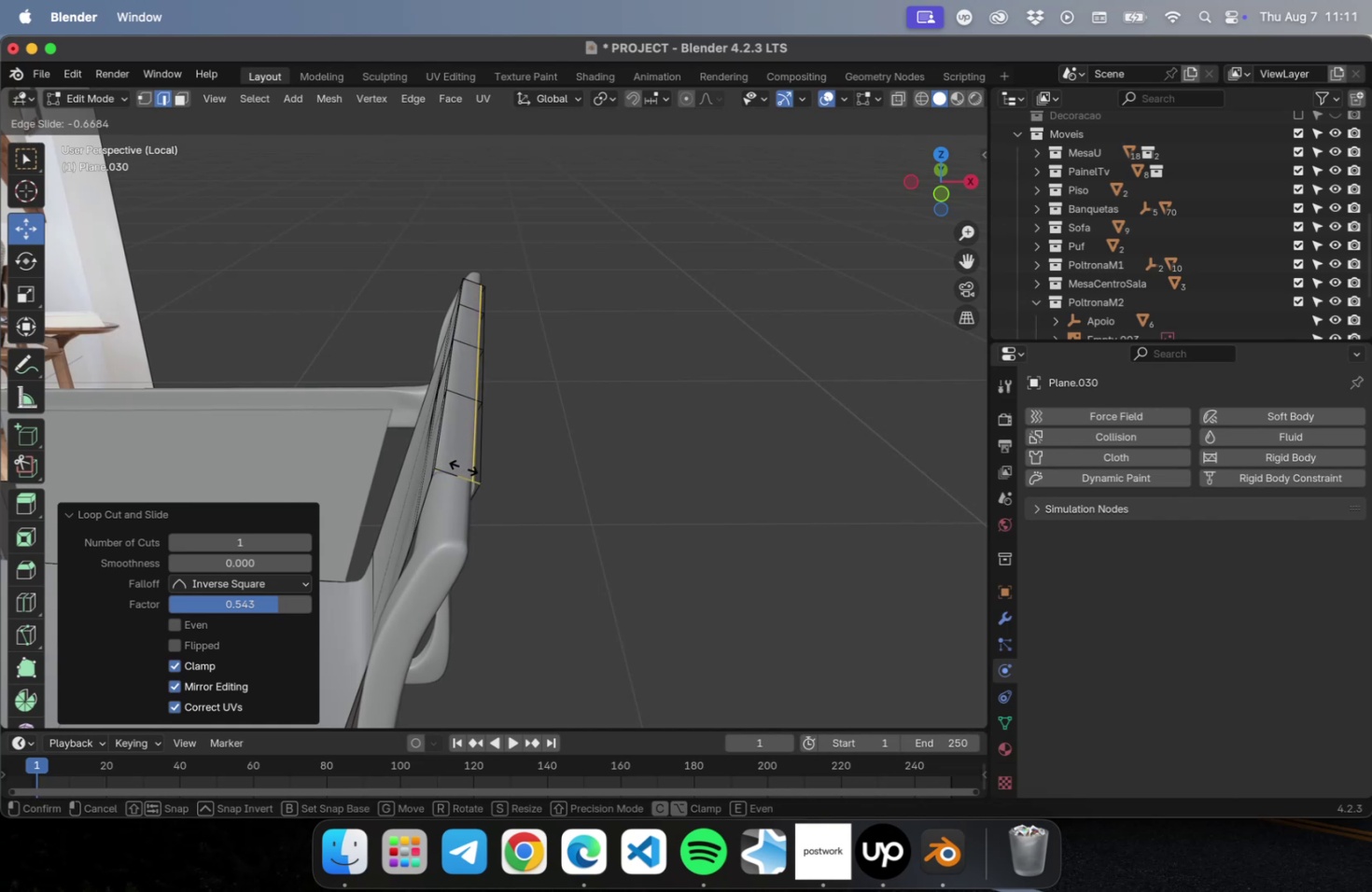 
left_click([463, 467])
 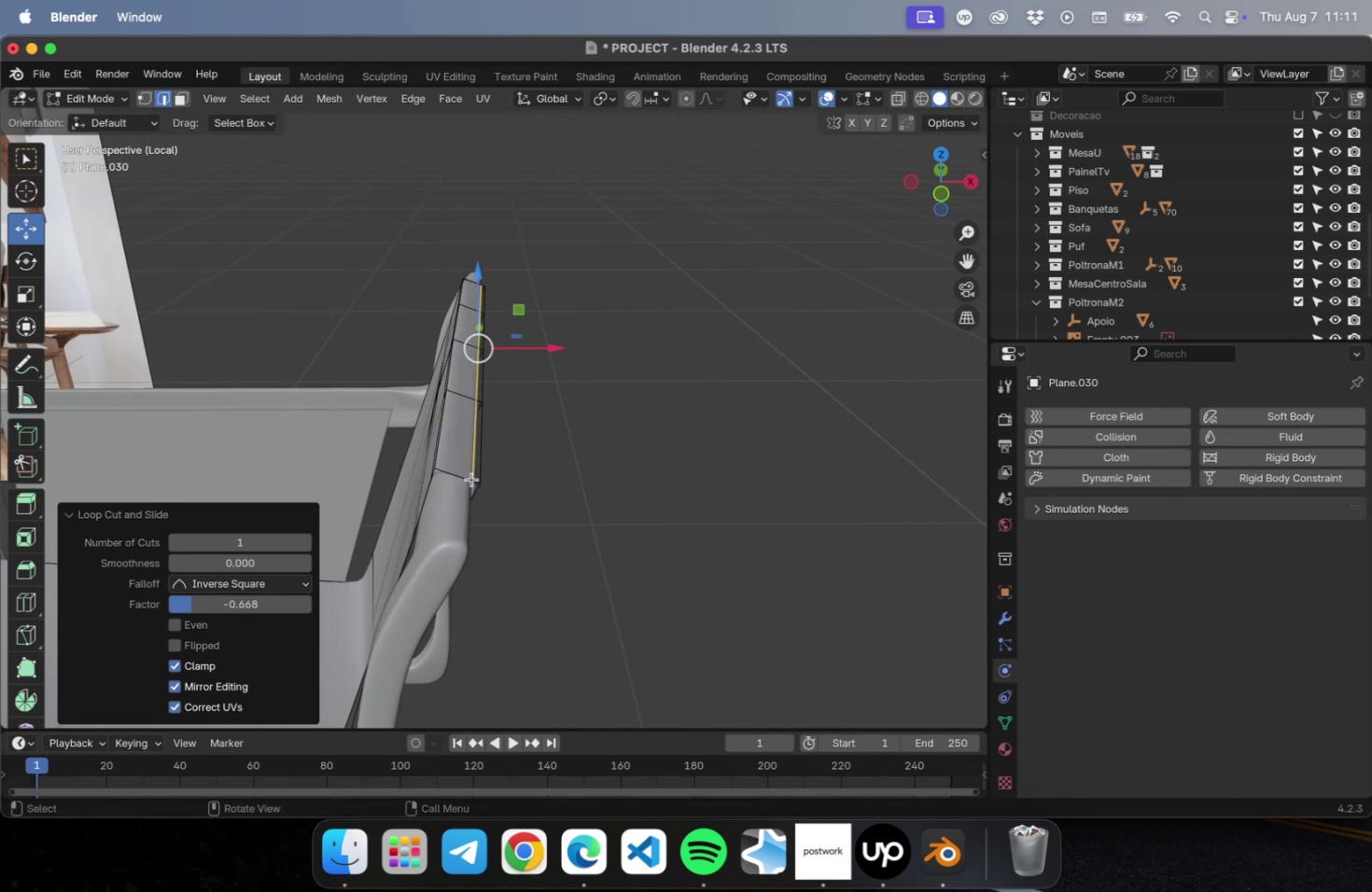 
key(Meta+CommandLeft)
 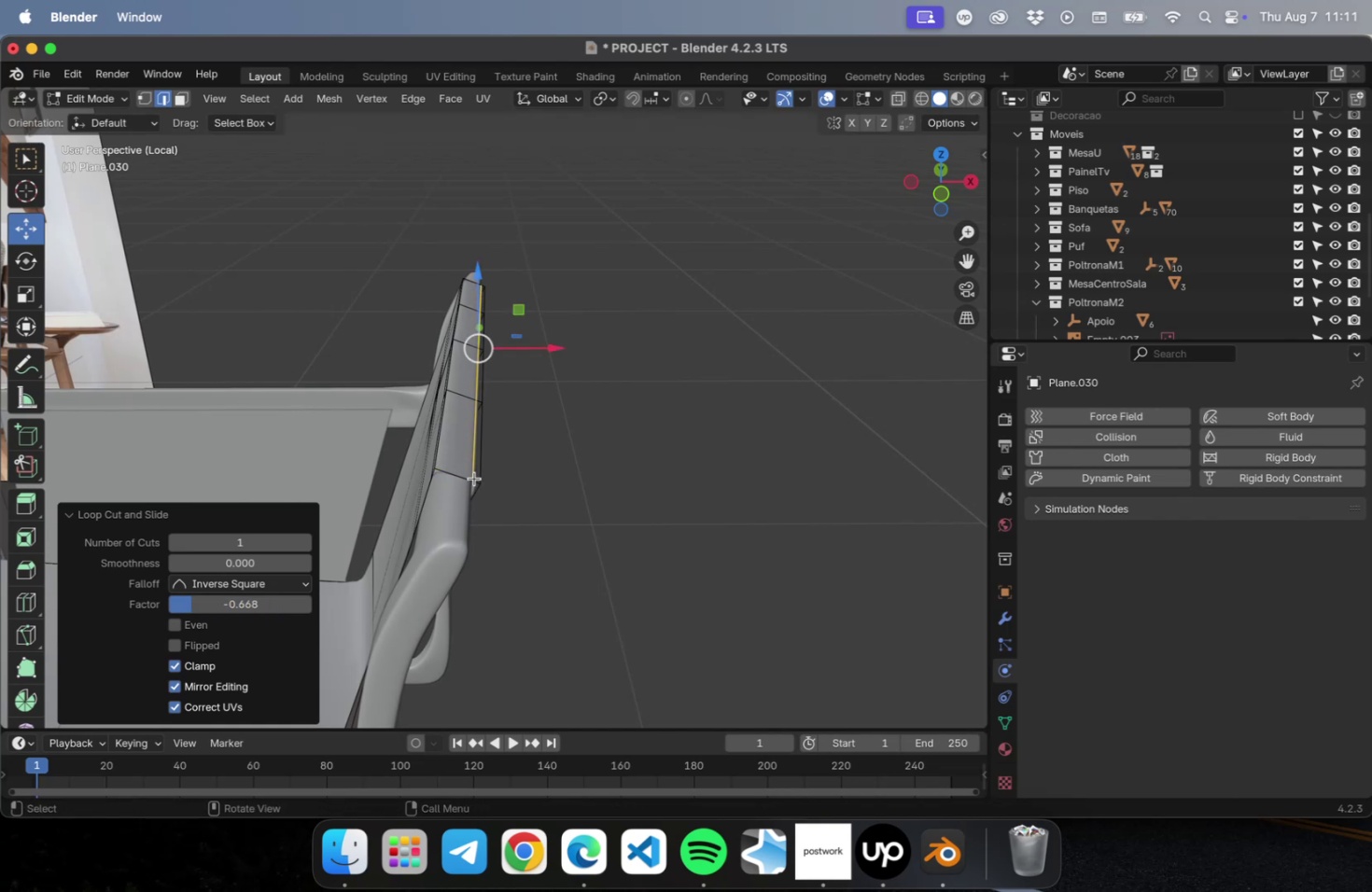 
key(Meta+R)
 